 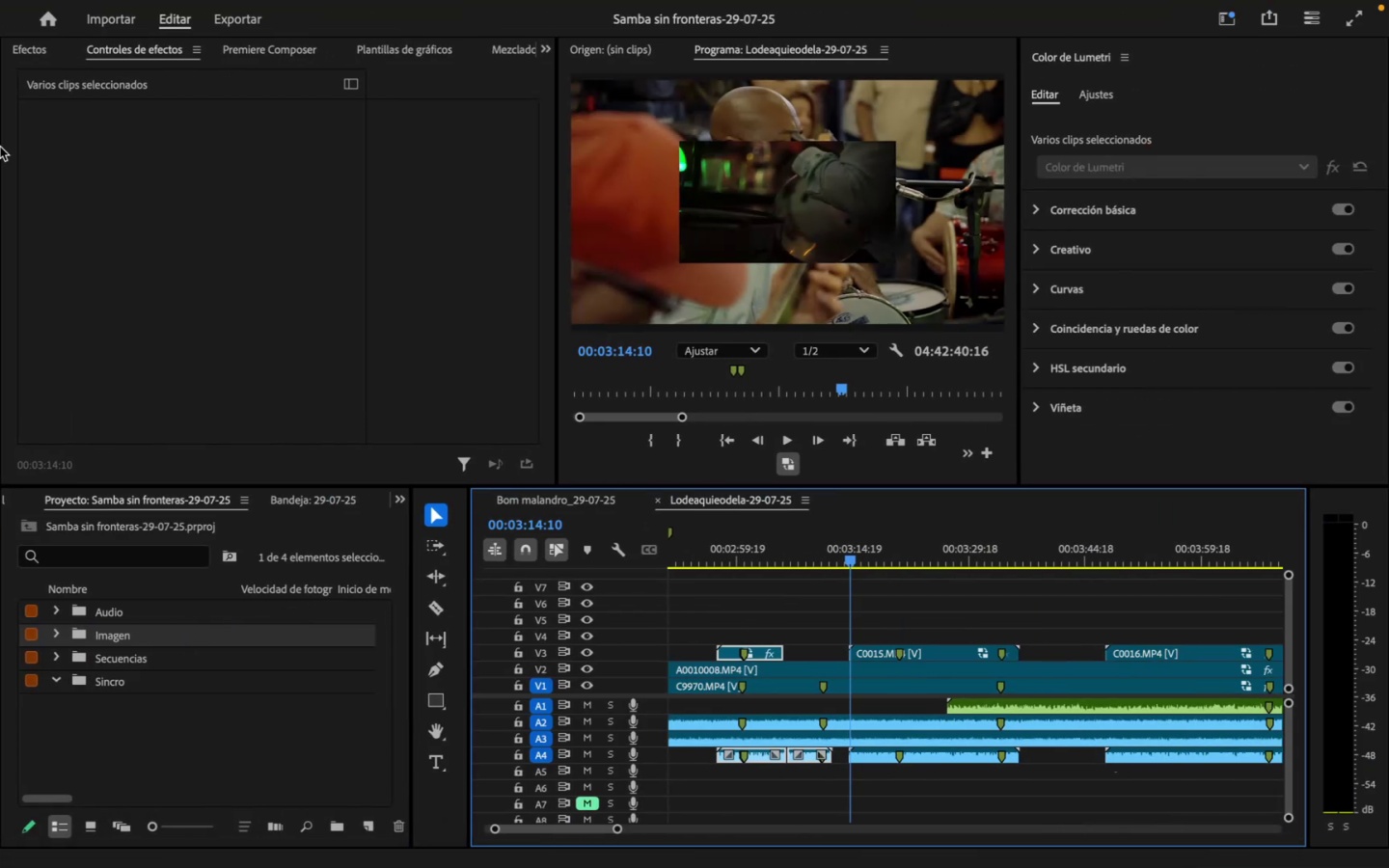 
key(Space)
 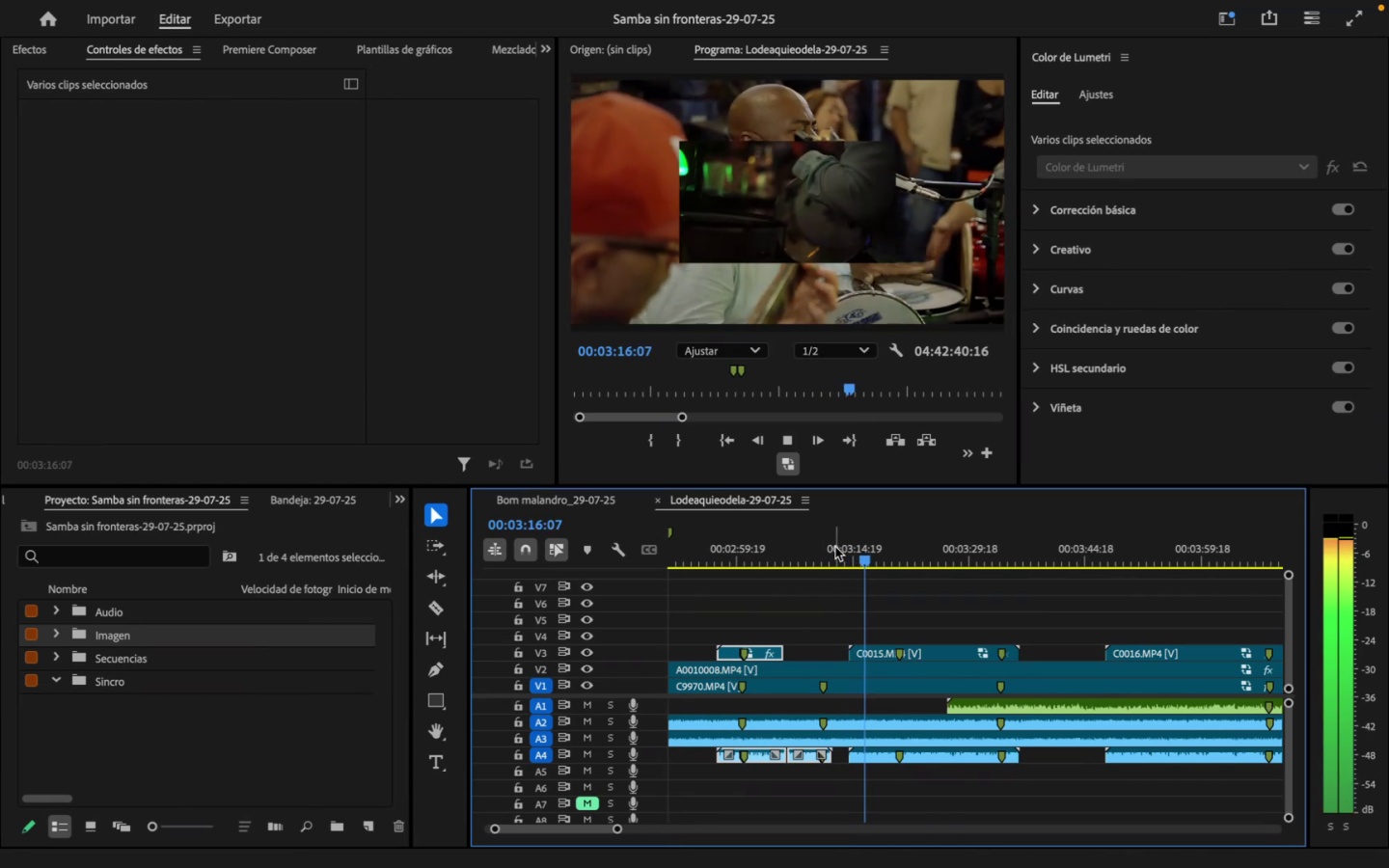 
key(Space)
 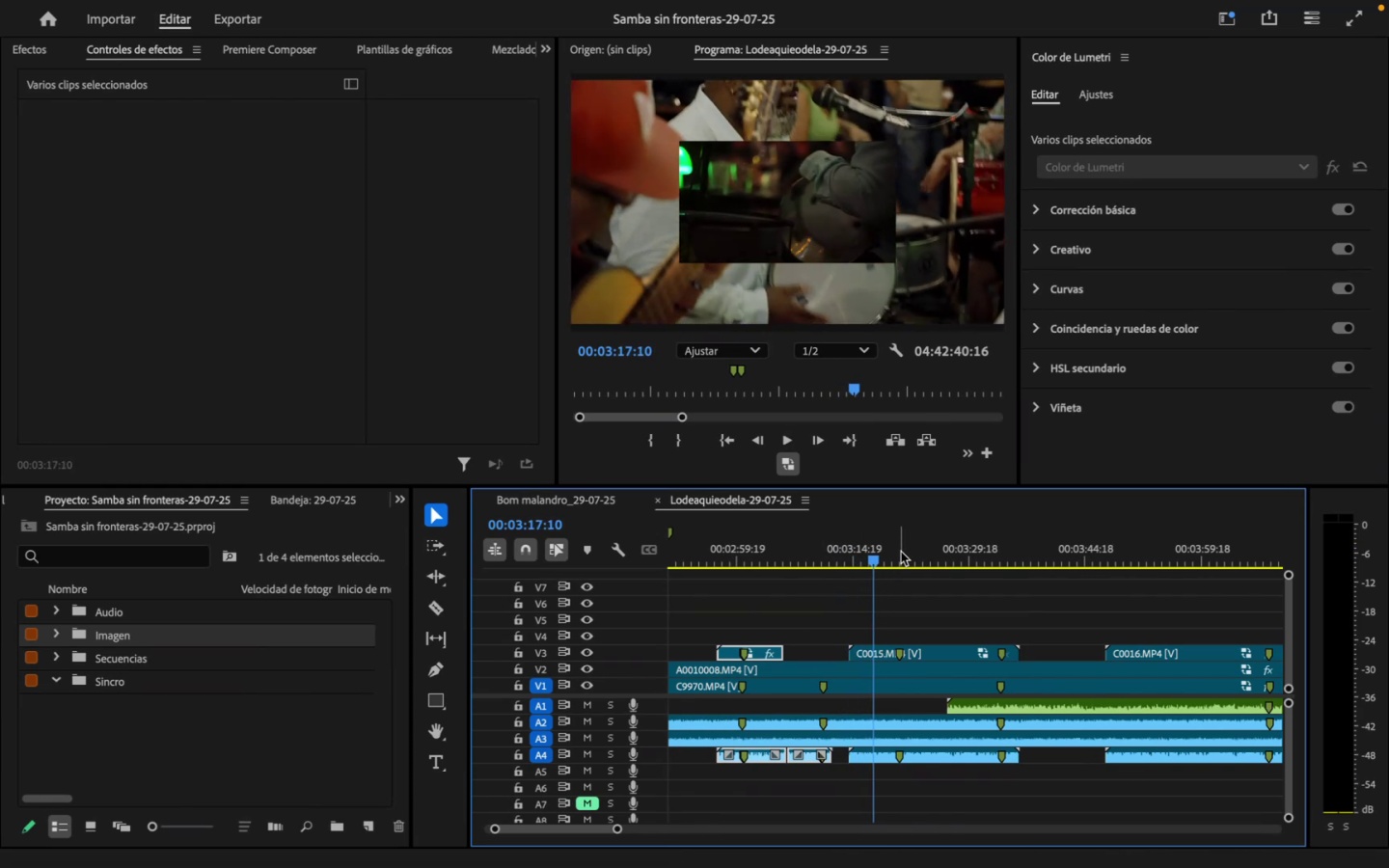 
left_click_drag(start_coordinate=[897, 554], to_coordinate=[847, 565])
 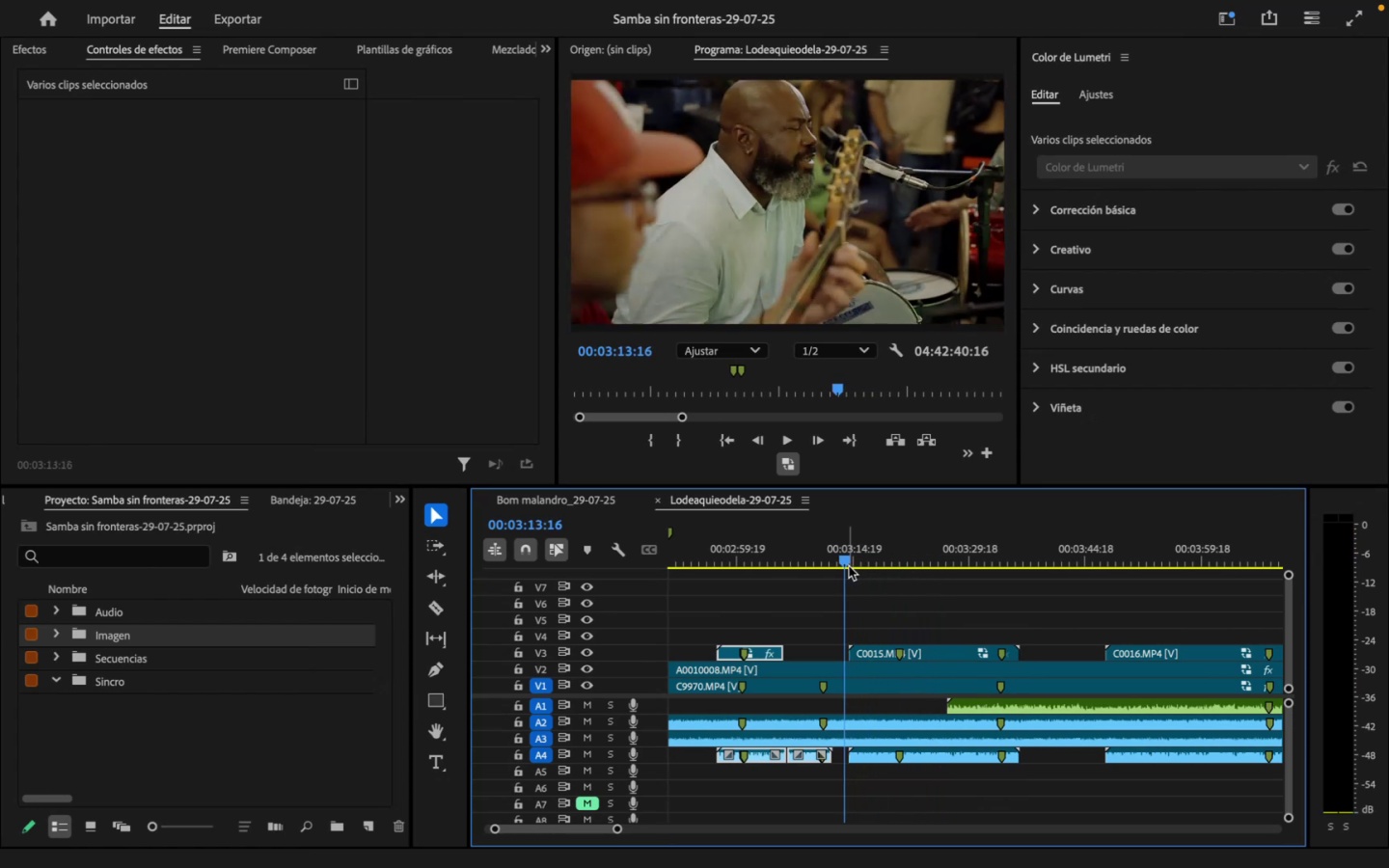 
key(Space)
 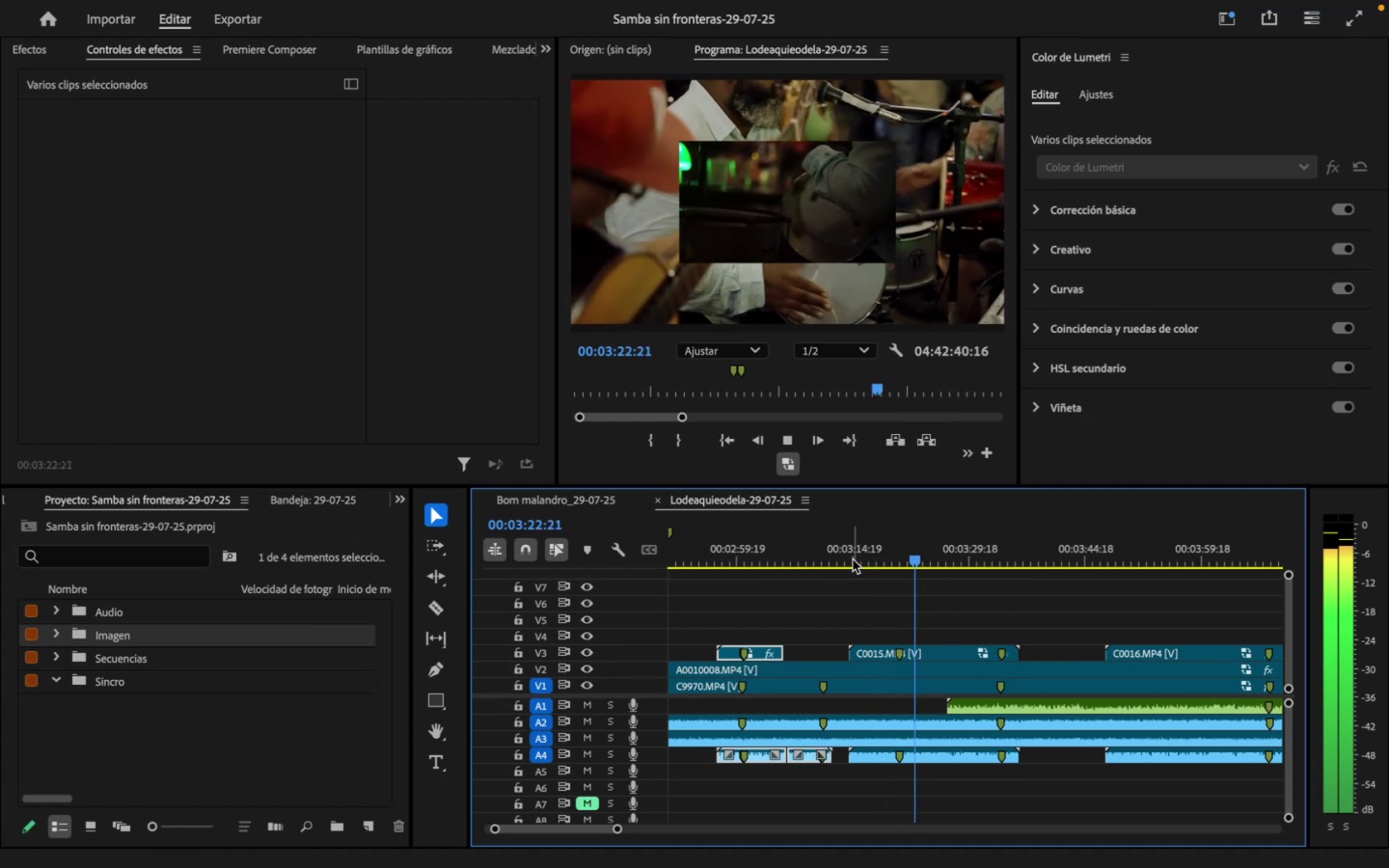 
wait(14.47)
 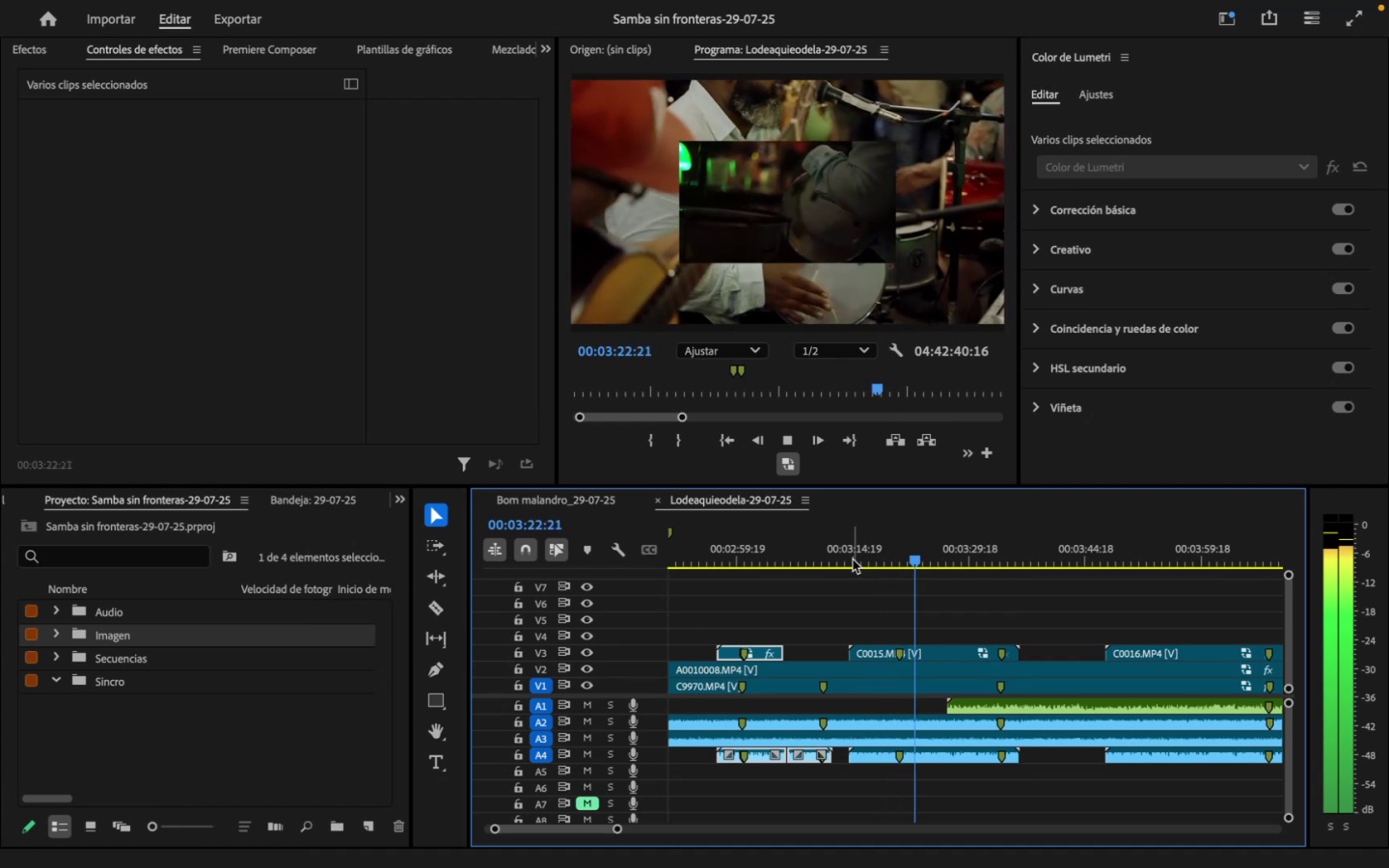 
key(Space)
 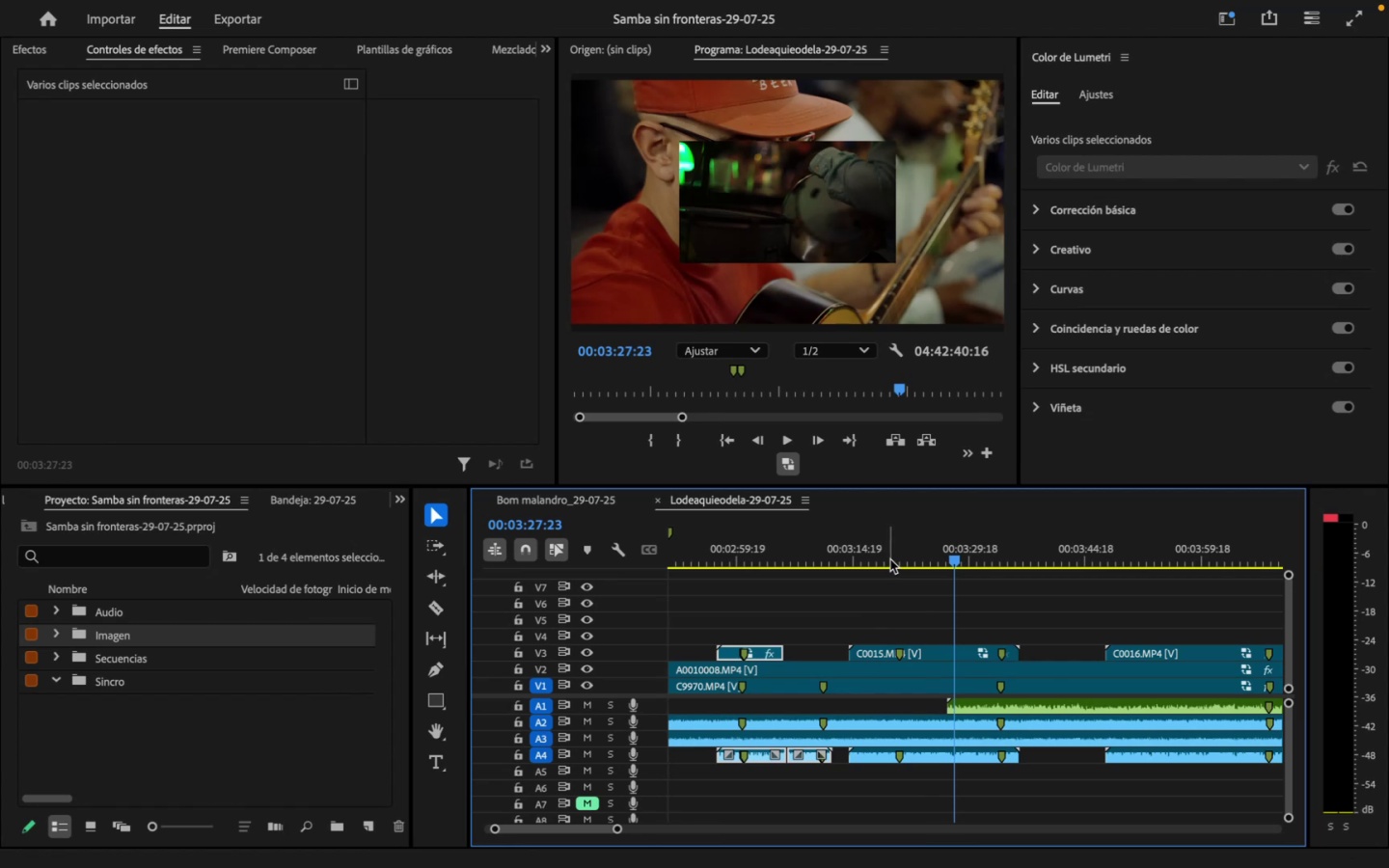 
left_click_drag(start_coordinate=[868, 558], to_coordinate=[845, 560])
 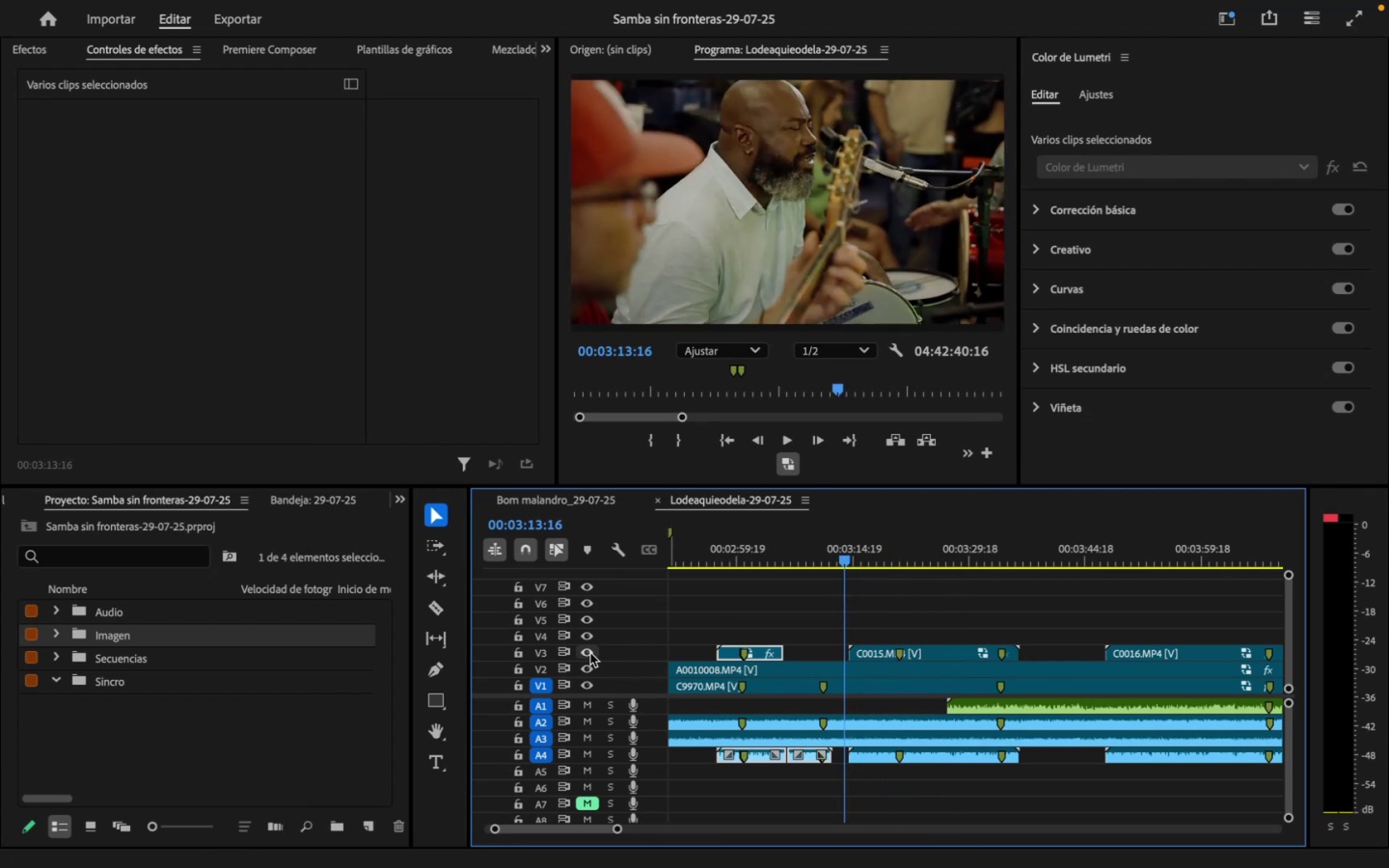 
left_click([589, 652])
 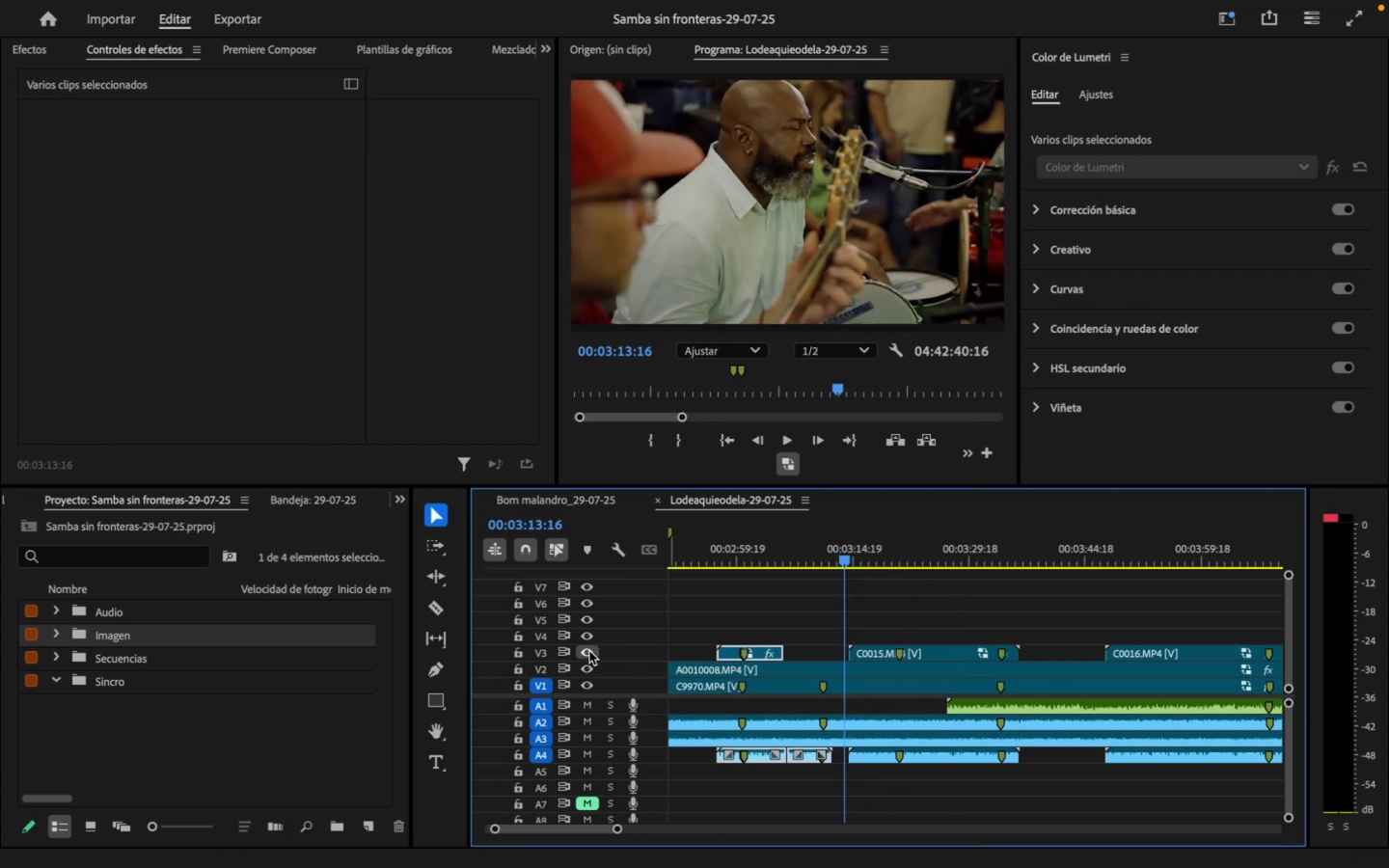 
key(Space)
 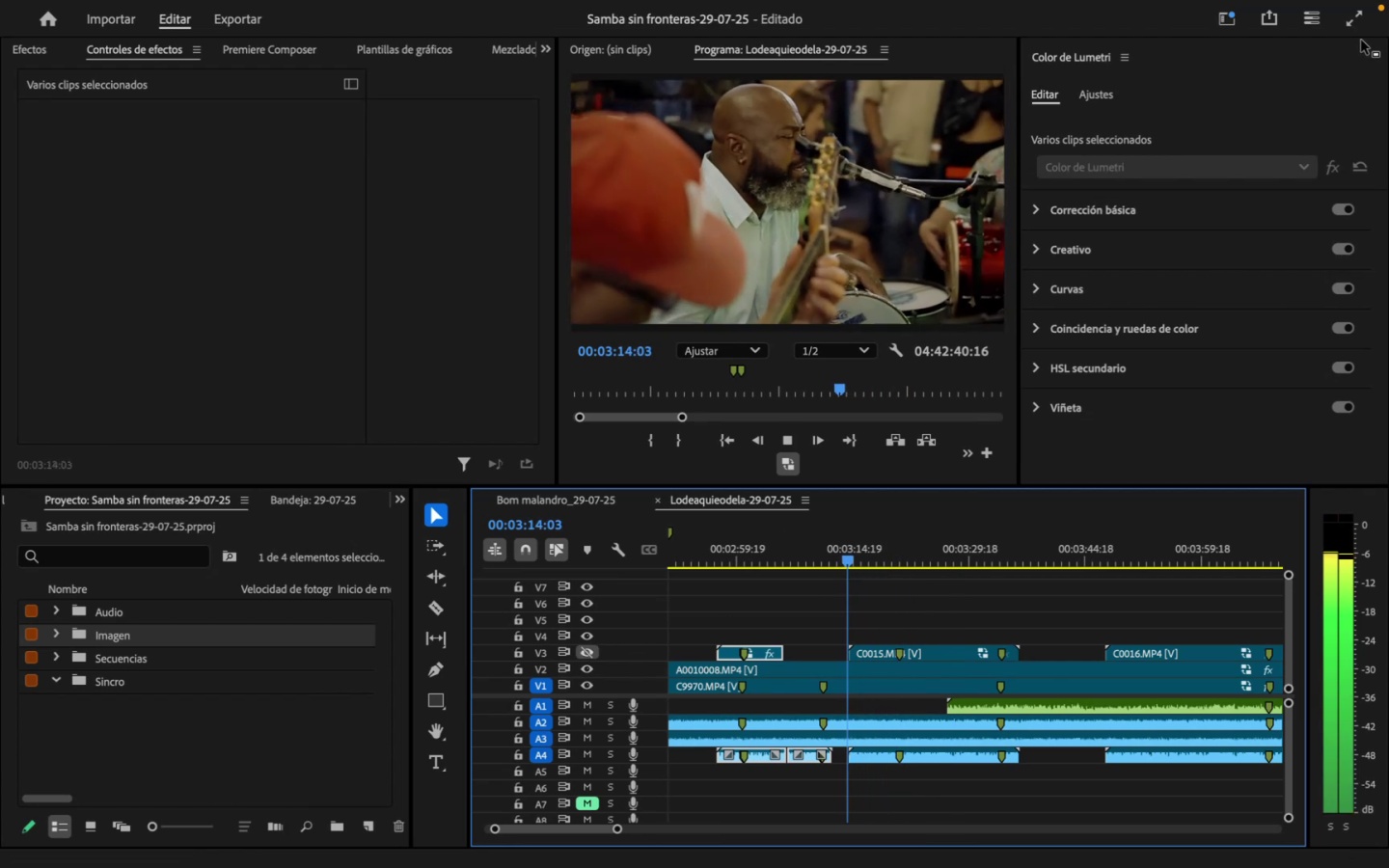 
left_click([1360, 15])
 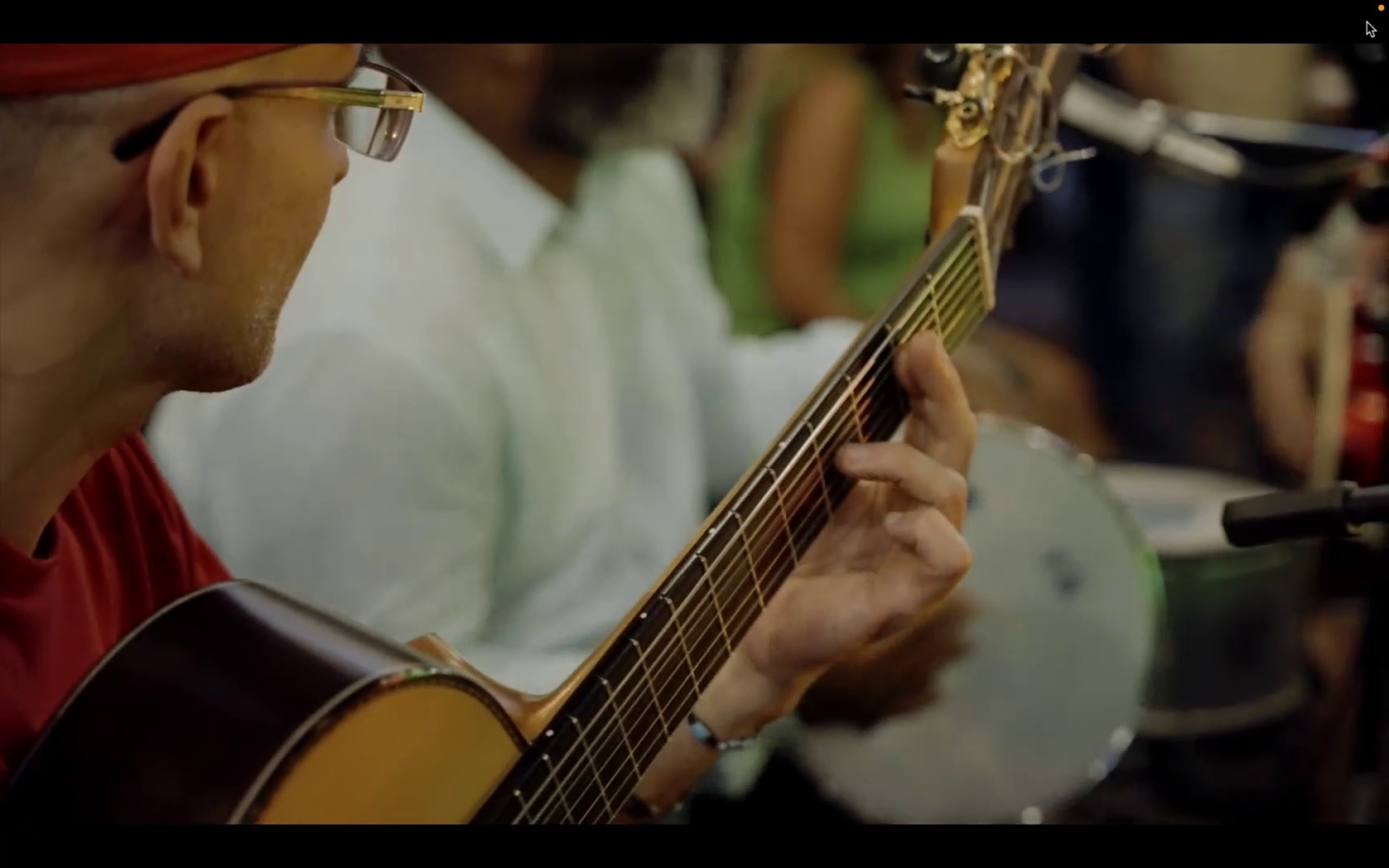 
wait(31.23)
 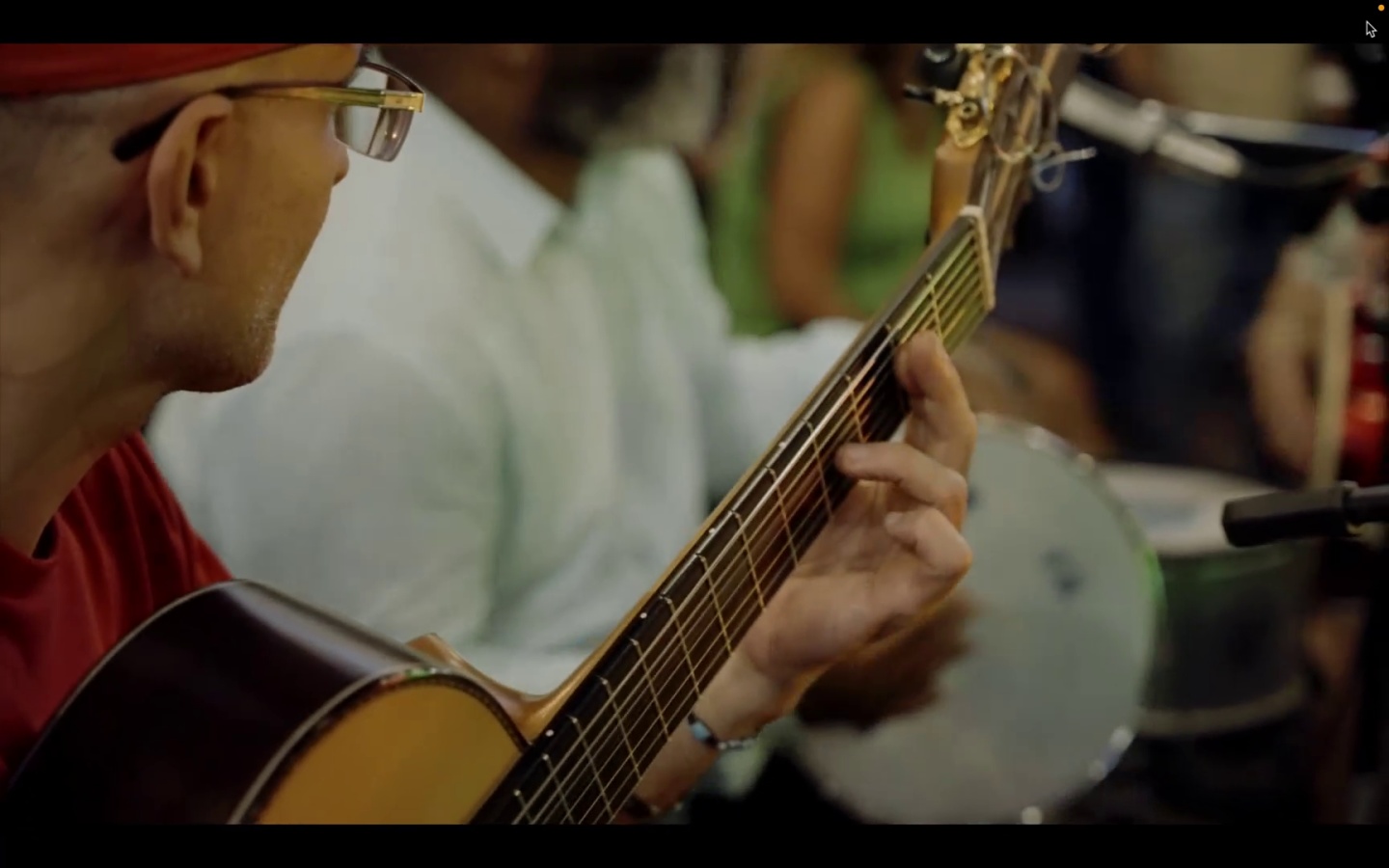 
type( jjjj   )
key(Escape)
 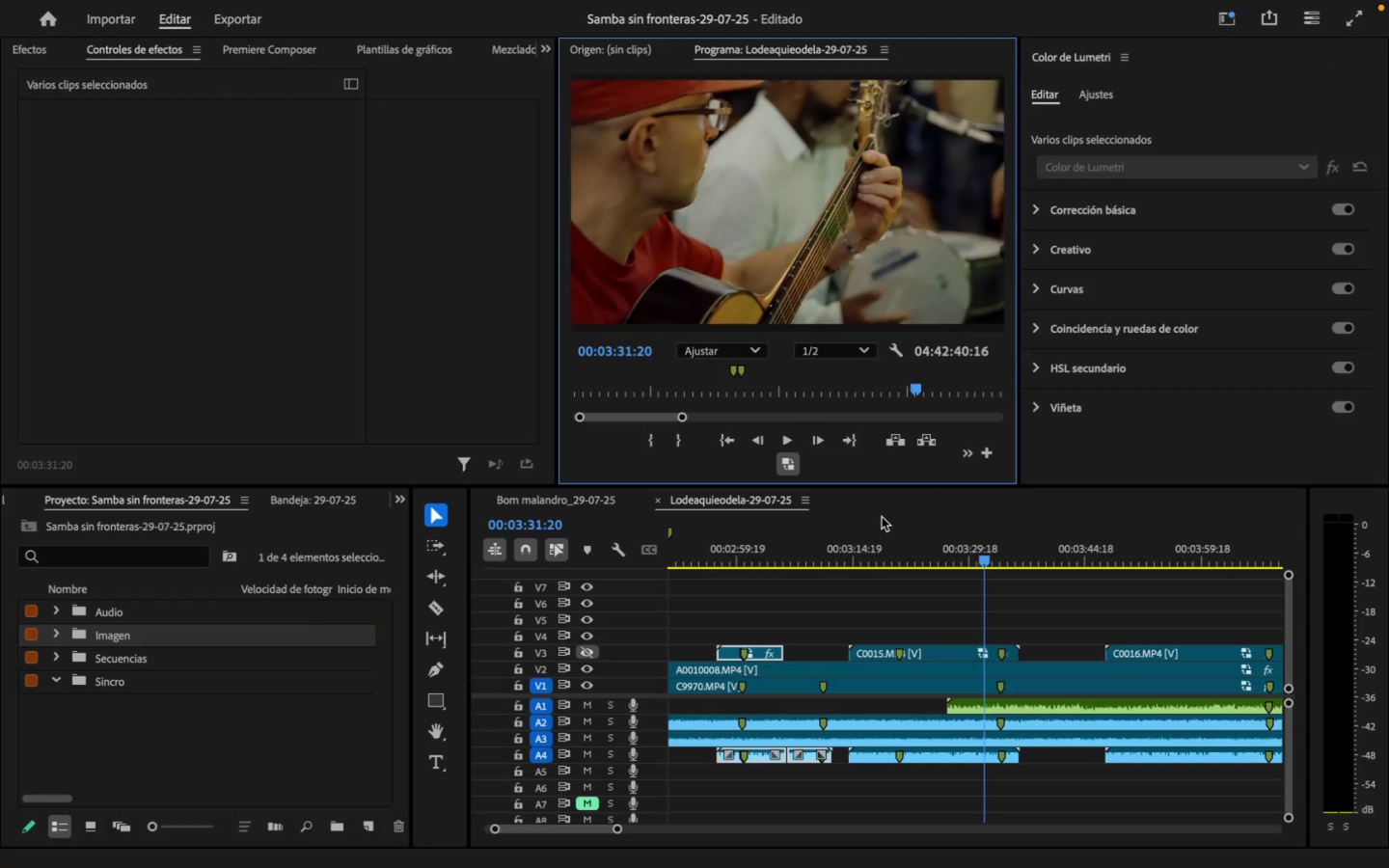 
left_click_drag(start_coordinate=[880, 540], to_coordinate=[860, 539])
 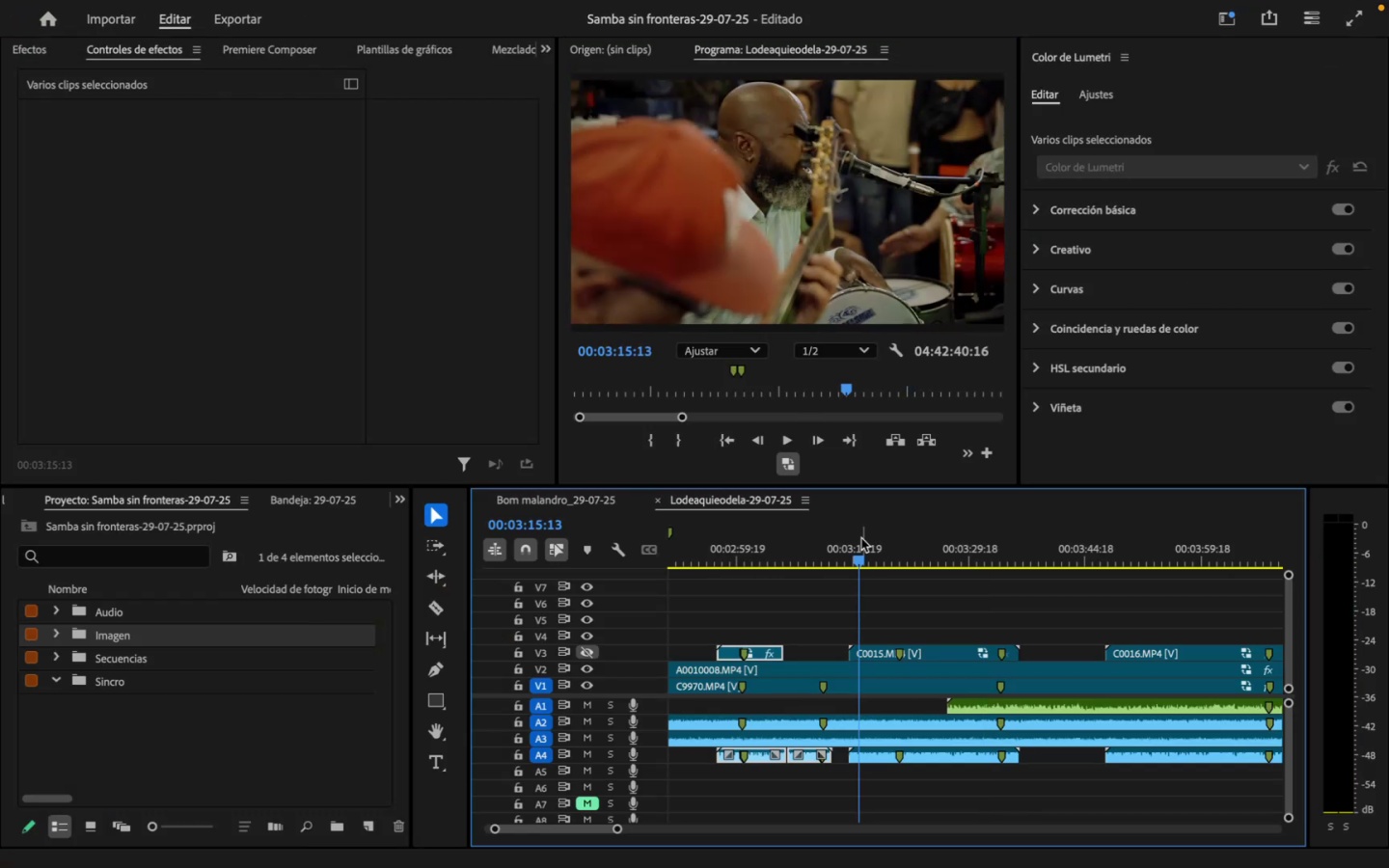 
left_click_drag(start_coordinate=[861, 538], to_coordinate=[835, 524])
 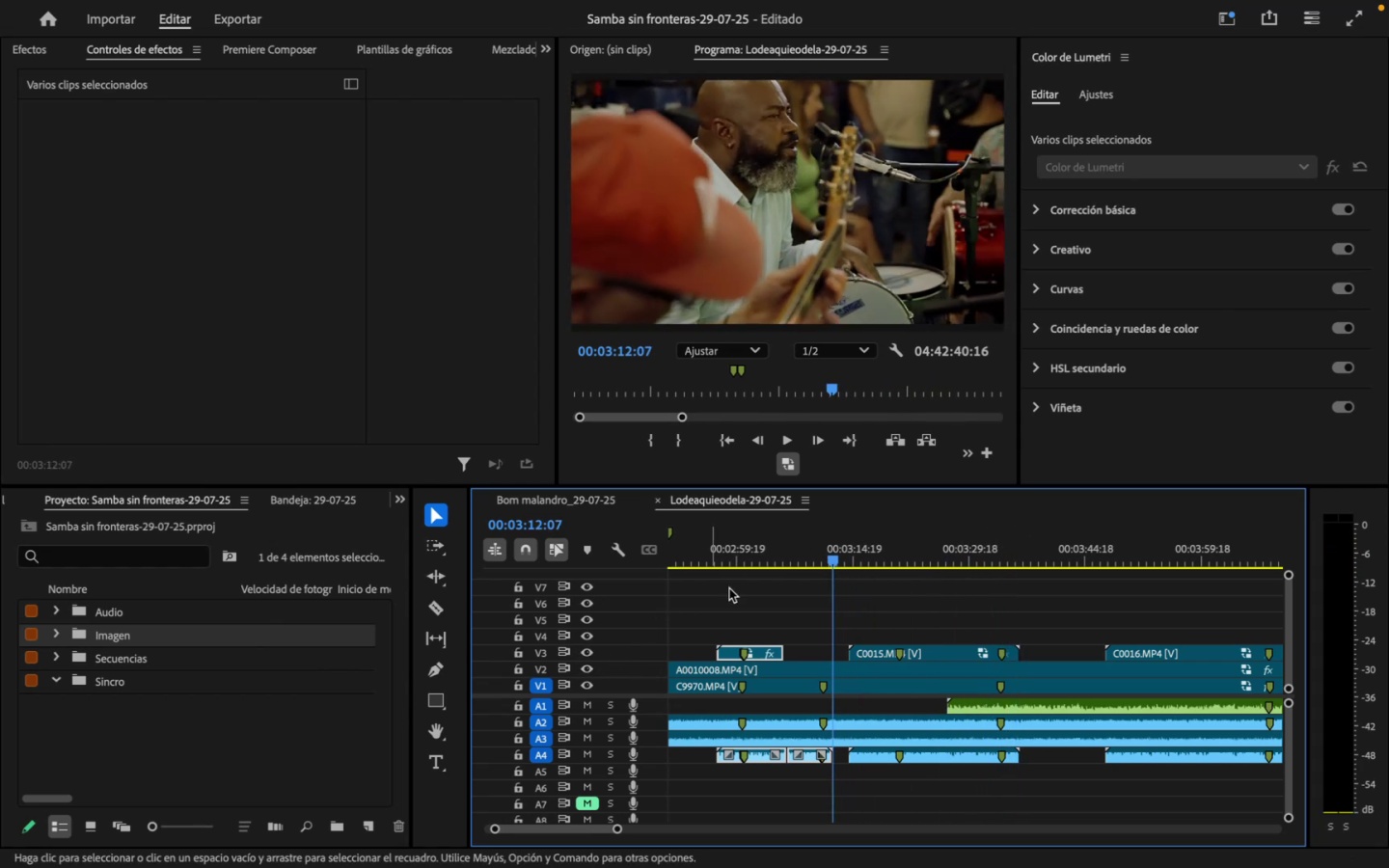 
left_click_drag(start_coordinate=[855, 550], to_coordinate=[847, 572])
 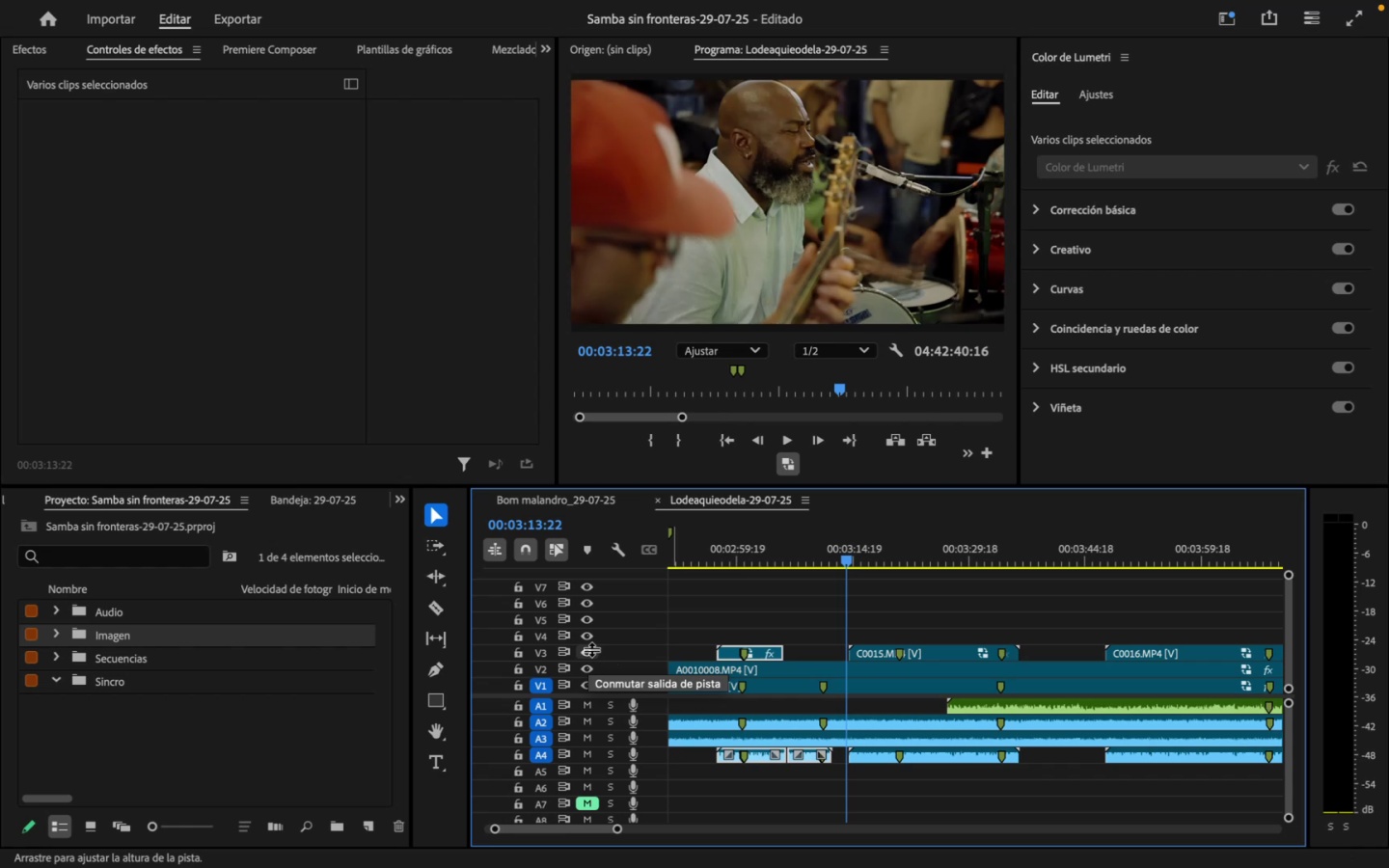 
wait(12.56)
 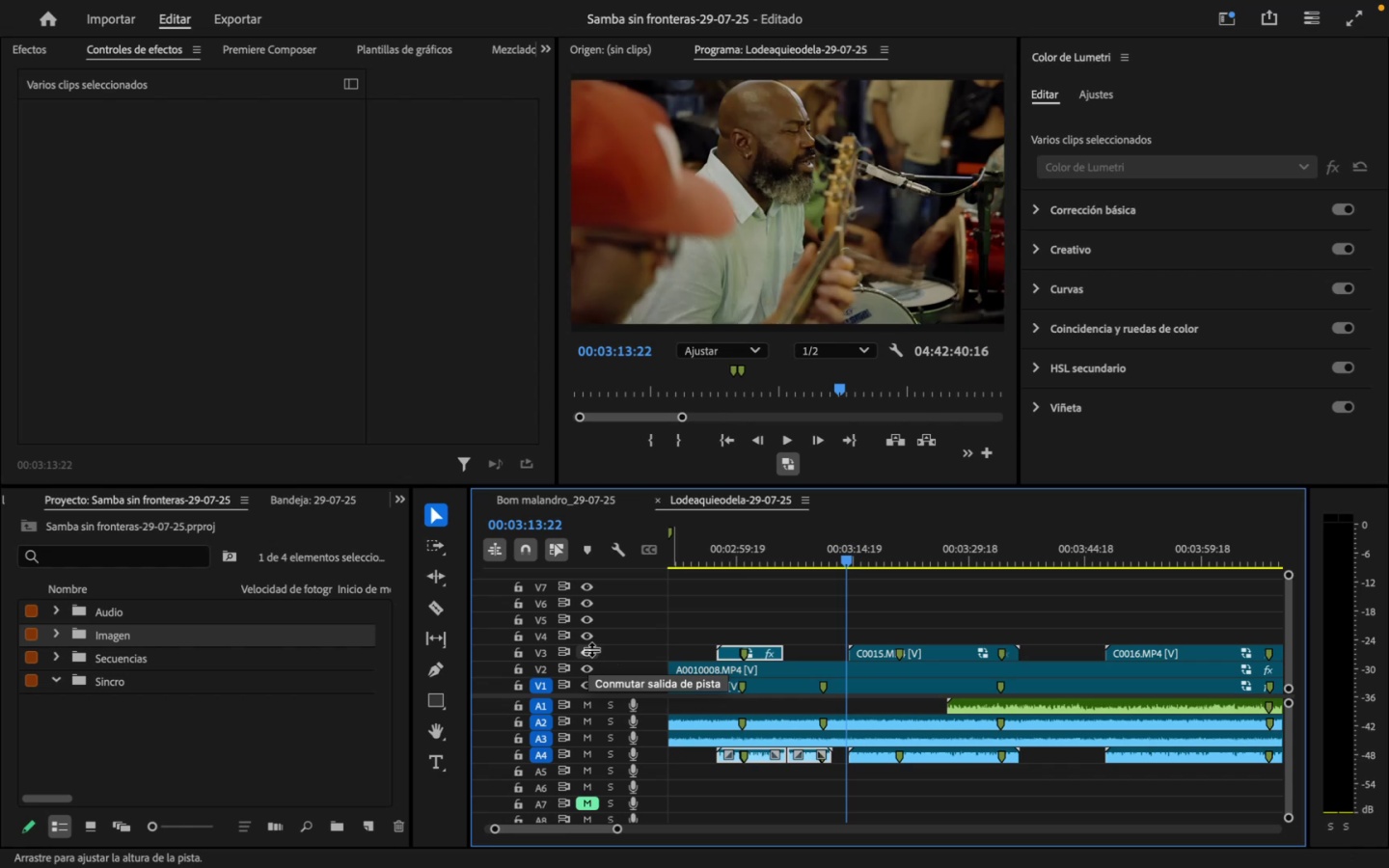 
key(Space)
 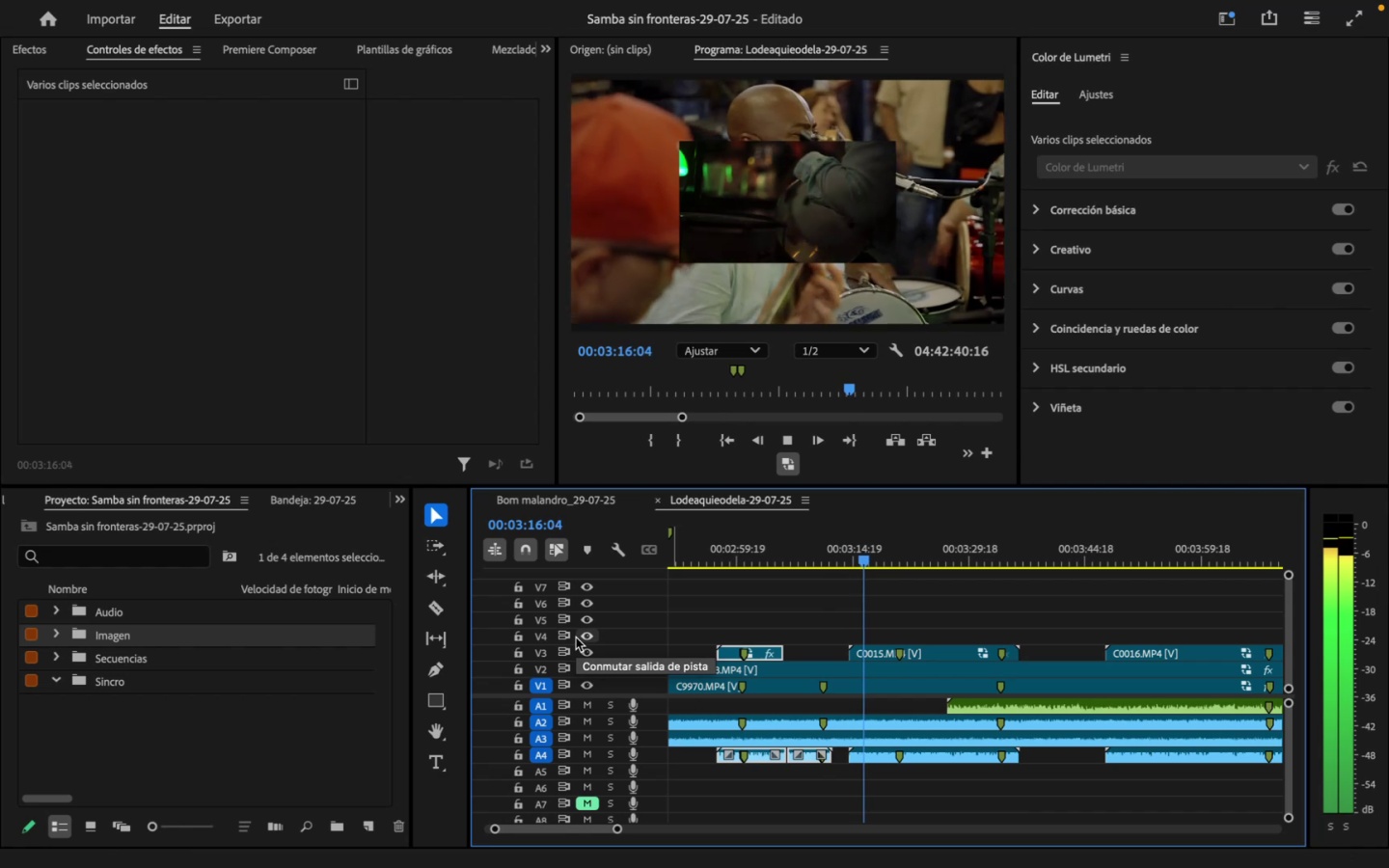 
key(Space)
 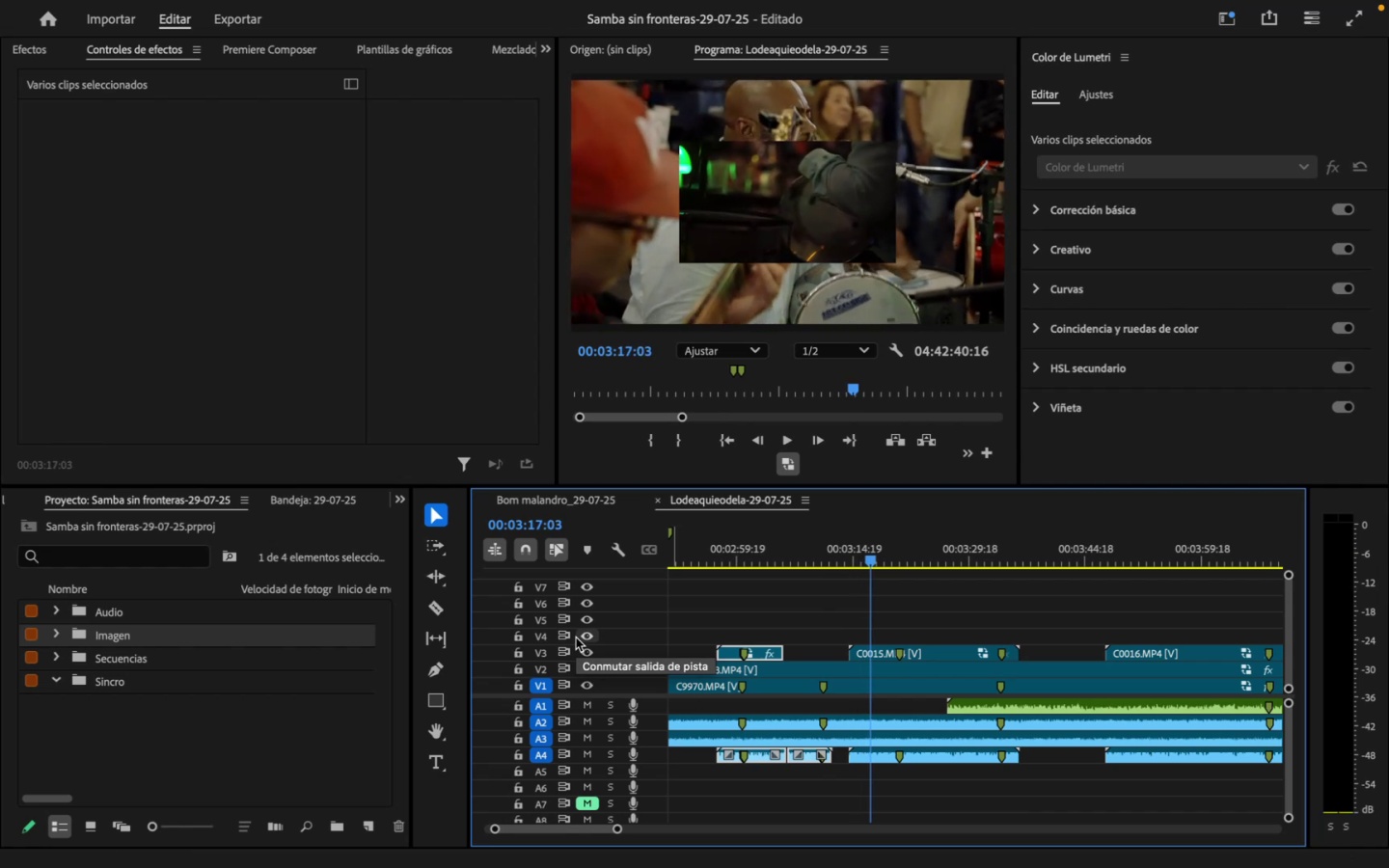 
key(Space)
 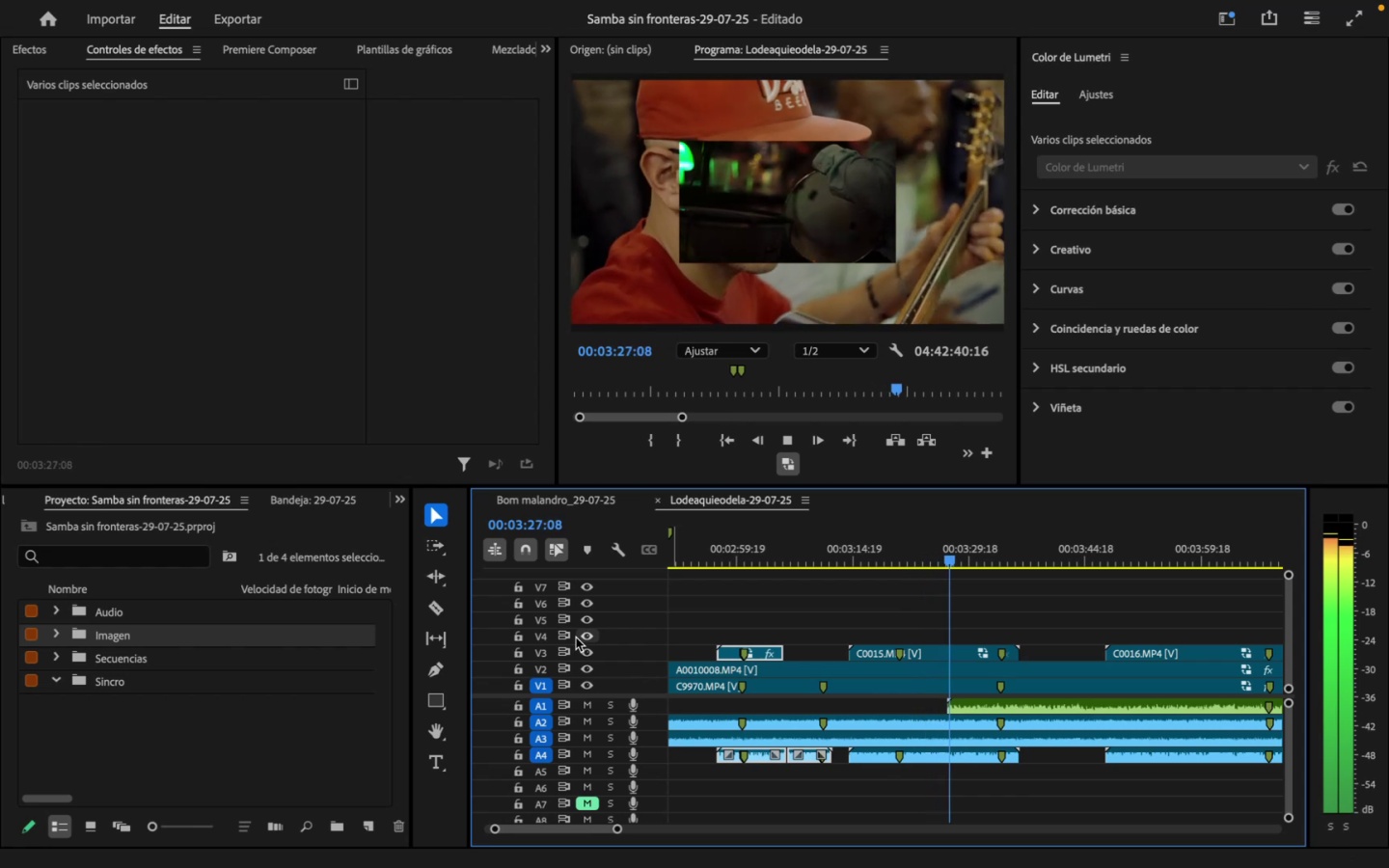 
wait(15.47)
 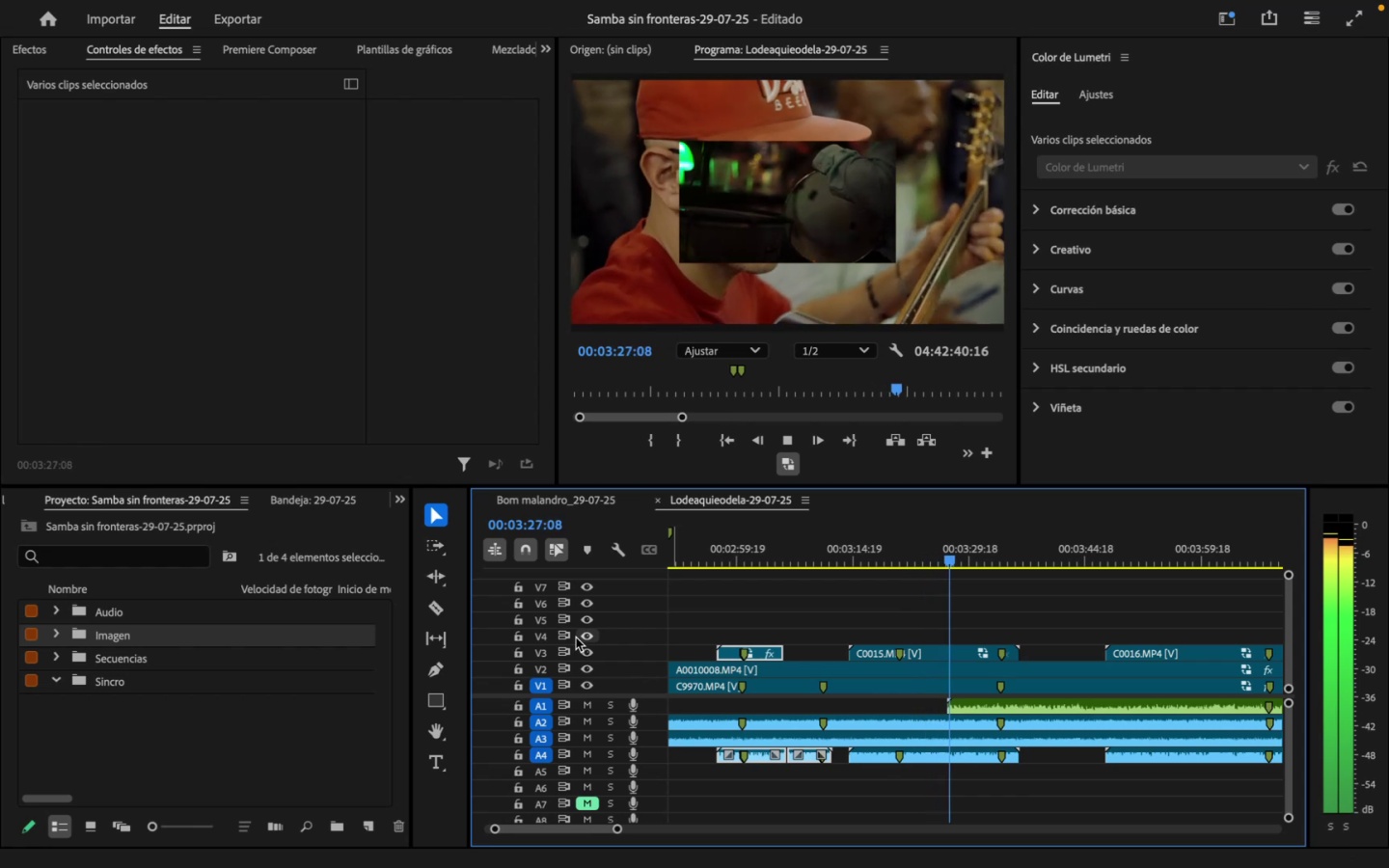 
key(Space)
 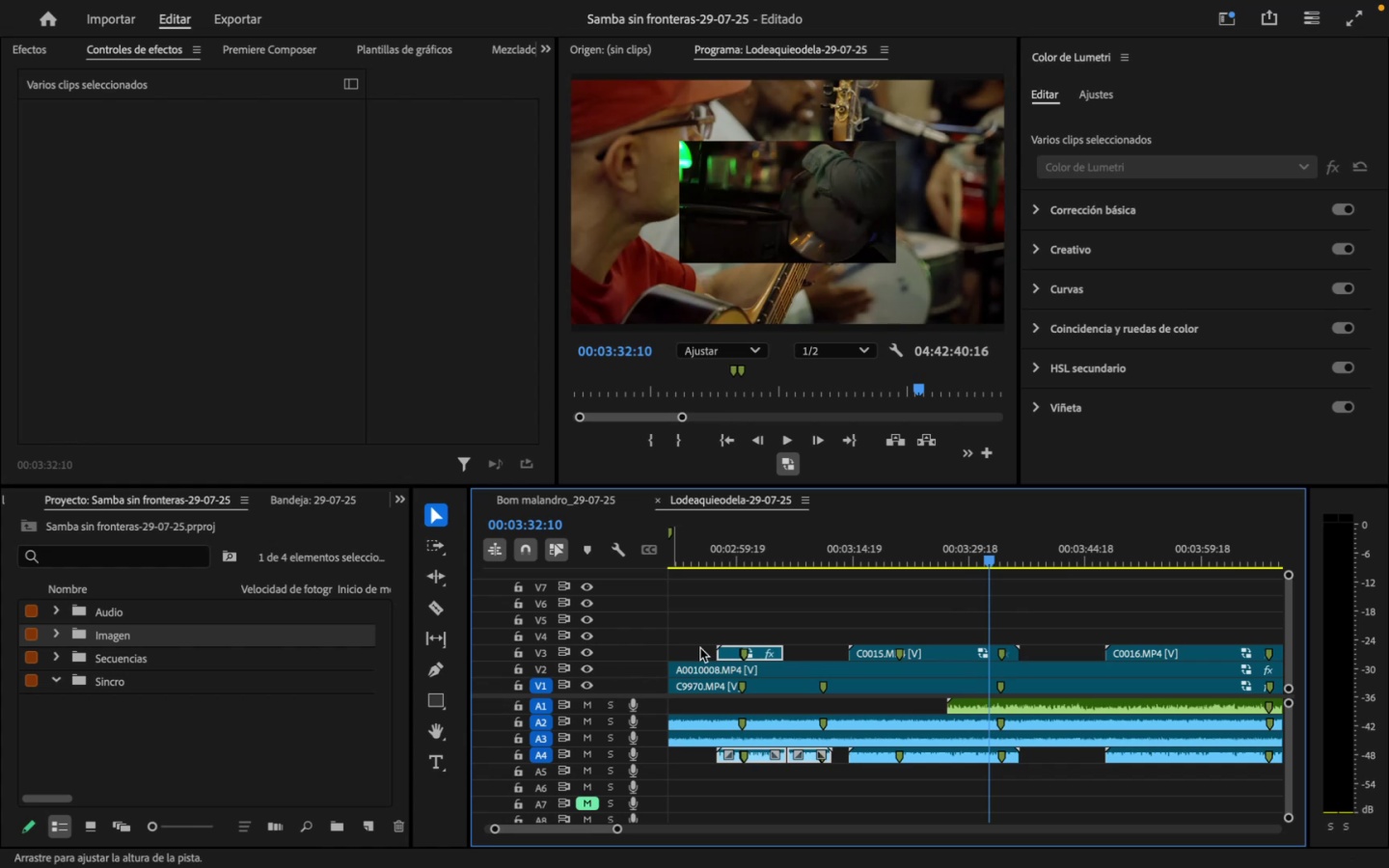 
wait(8.28)
 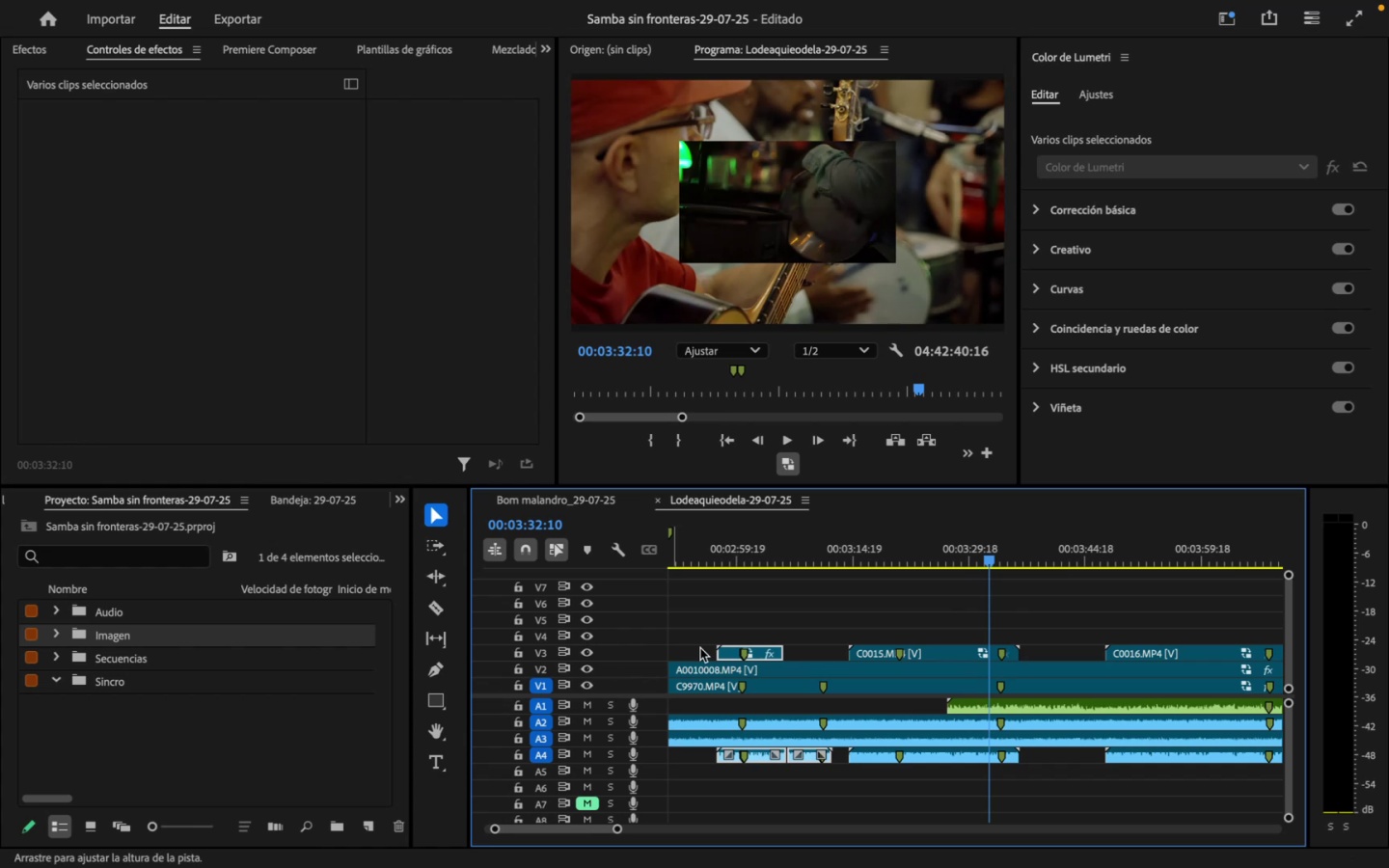 
left_click_drag(start_coordinate=[848, 547], to_coordinate=[868, 545])
 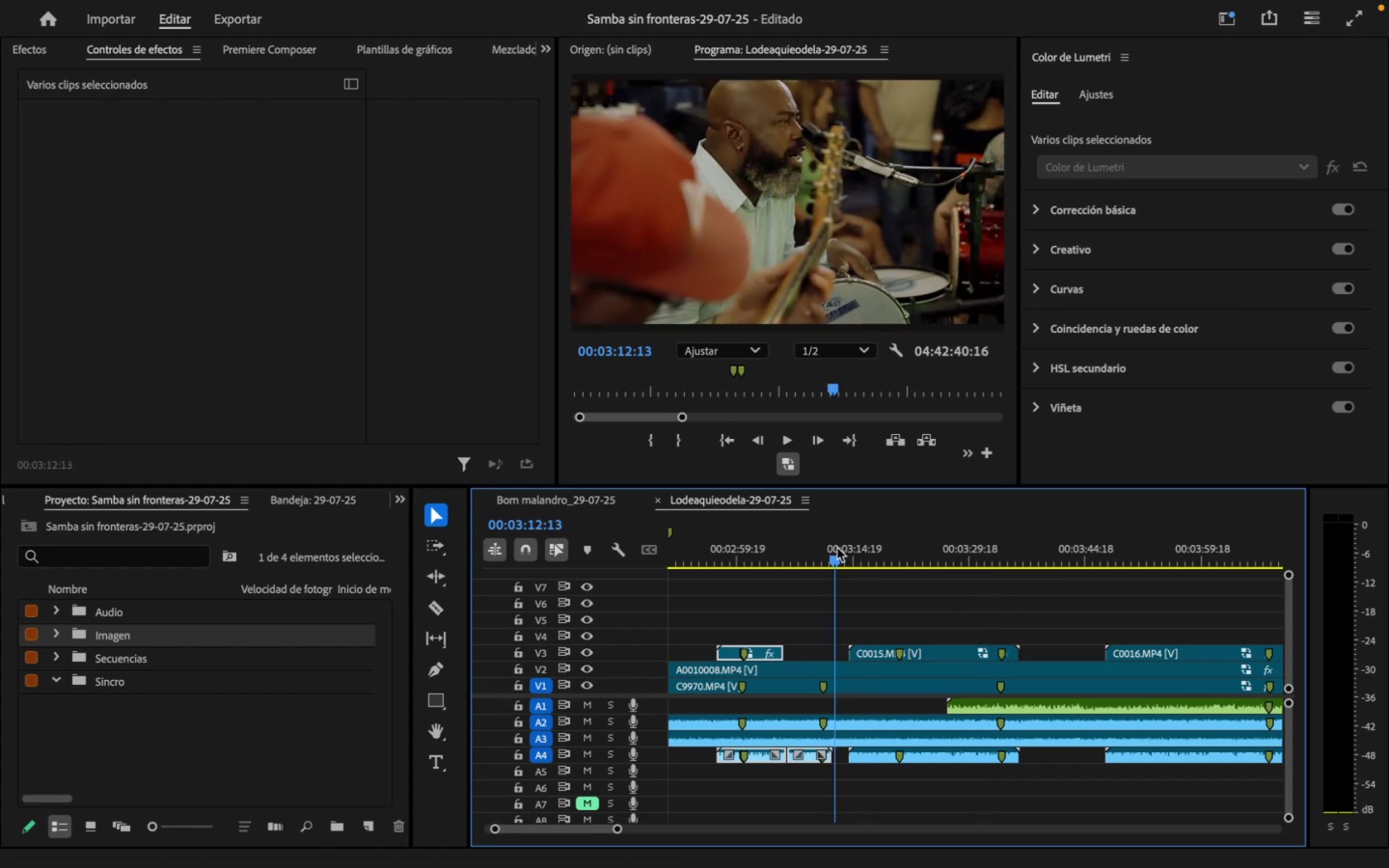 
key(Space)
 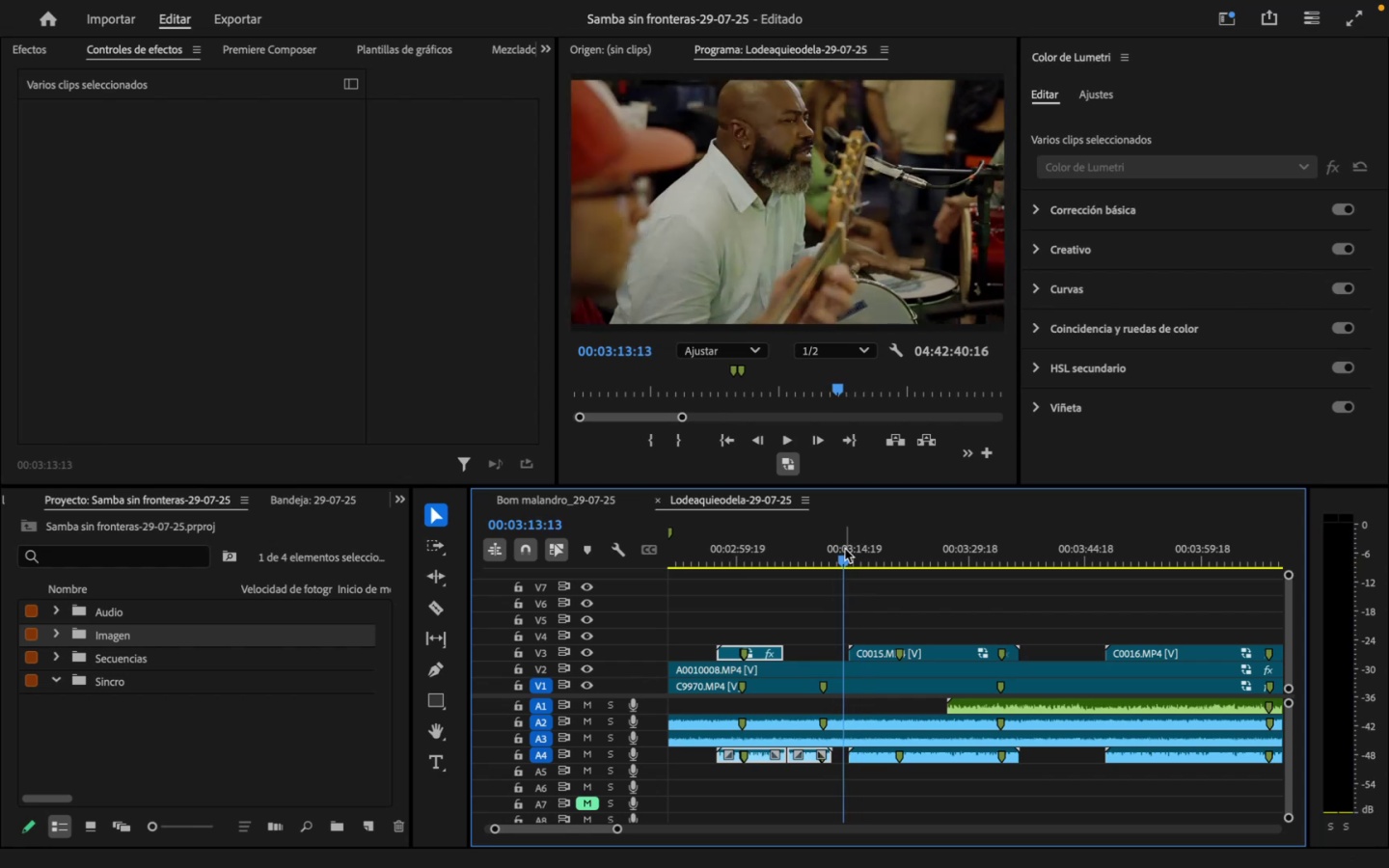 
wait(6.04)
 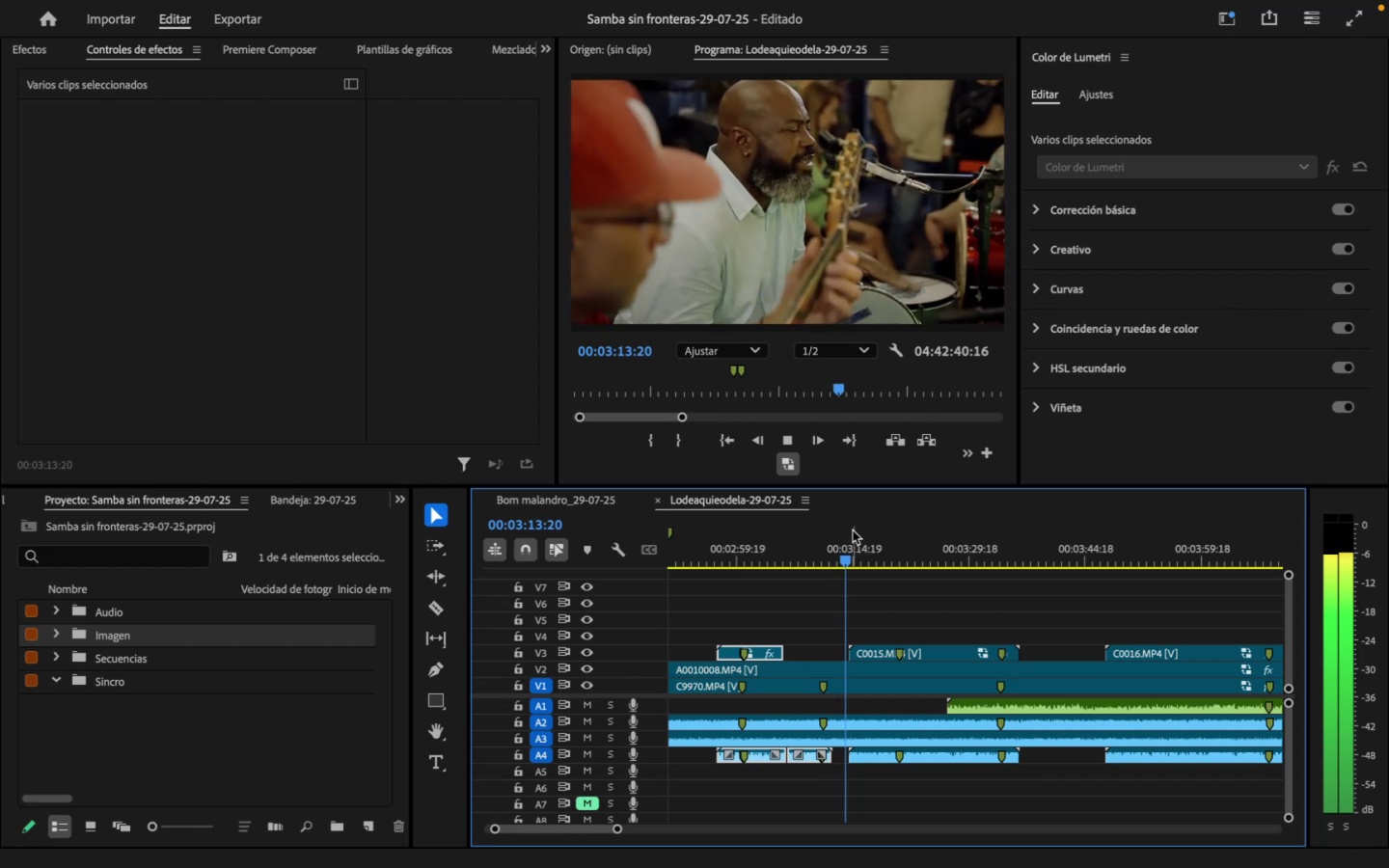 
key(Space)
 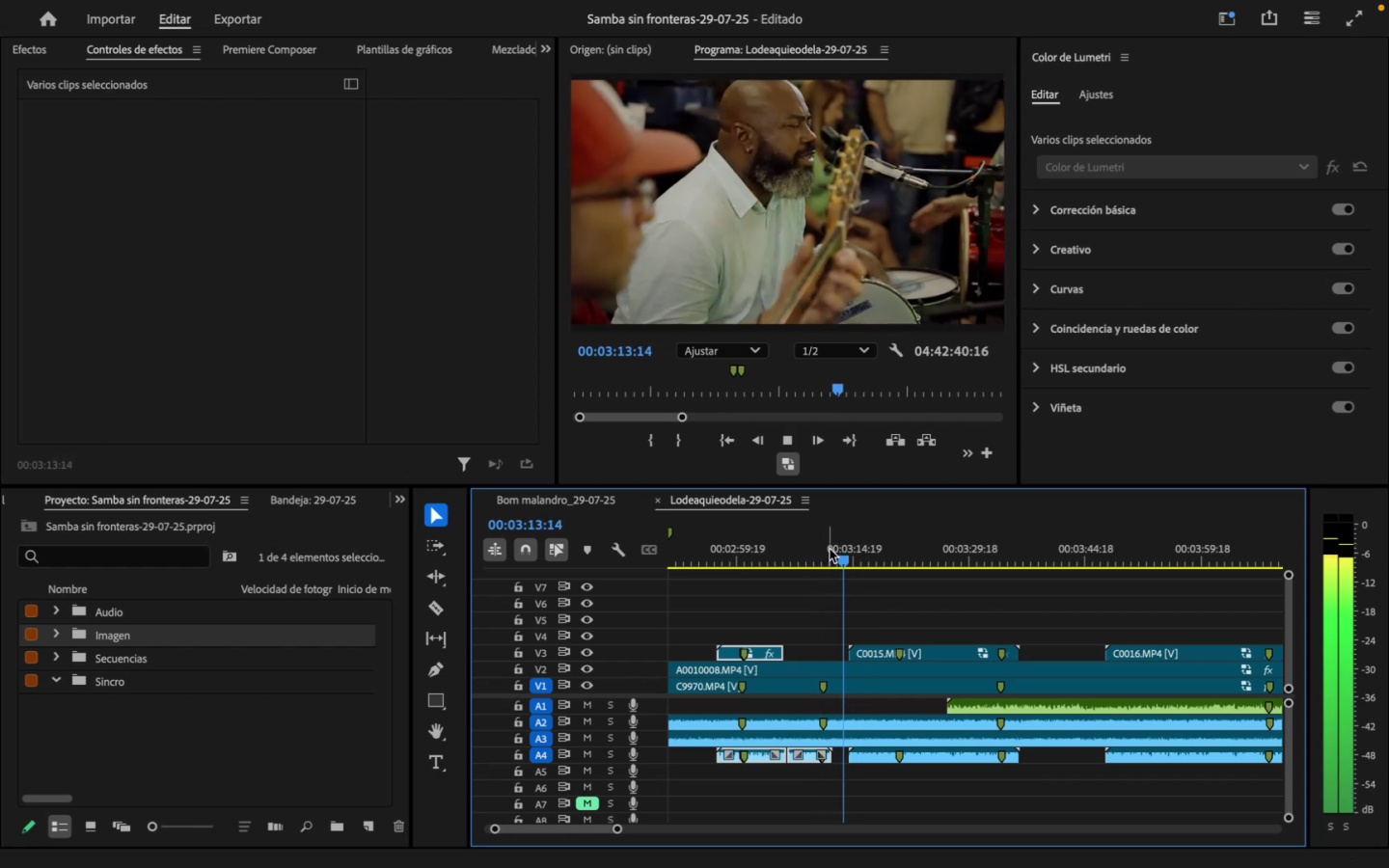 
wait(9.12)
 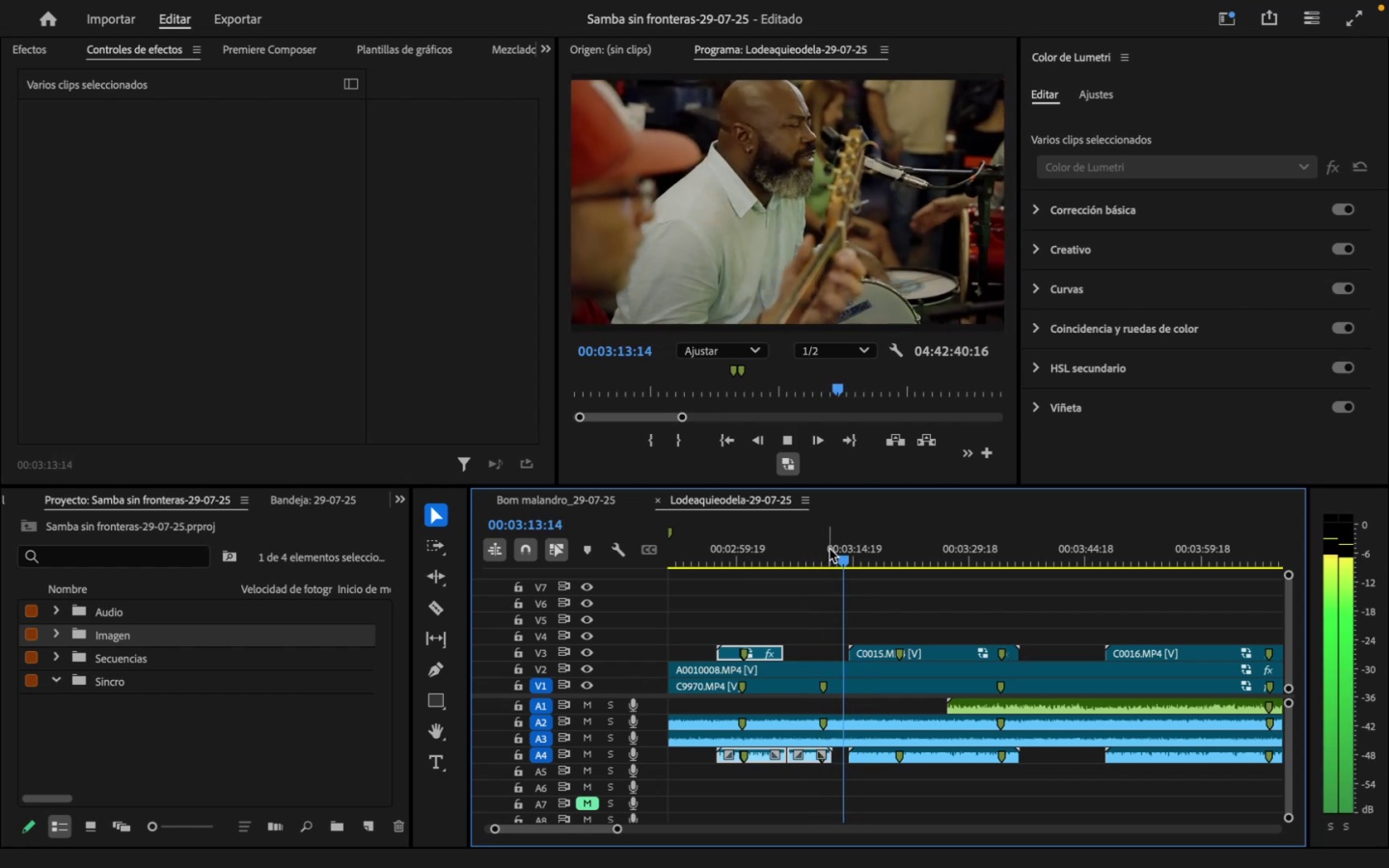 
key(Space)
 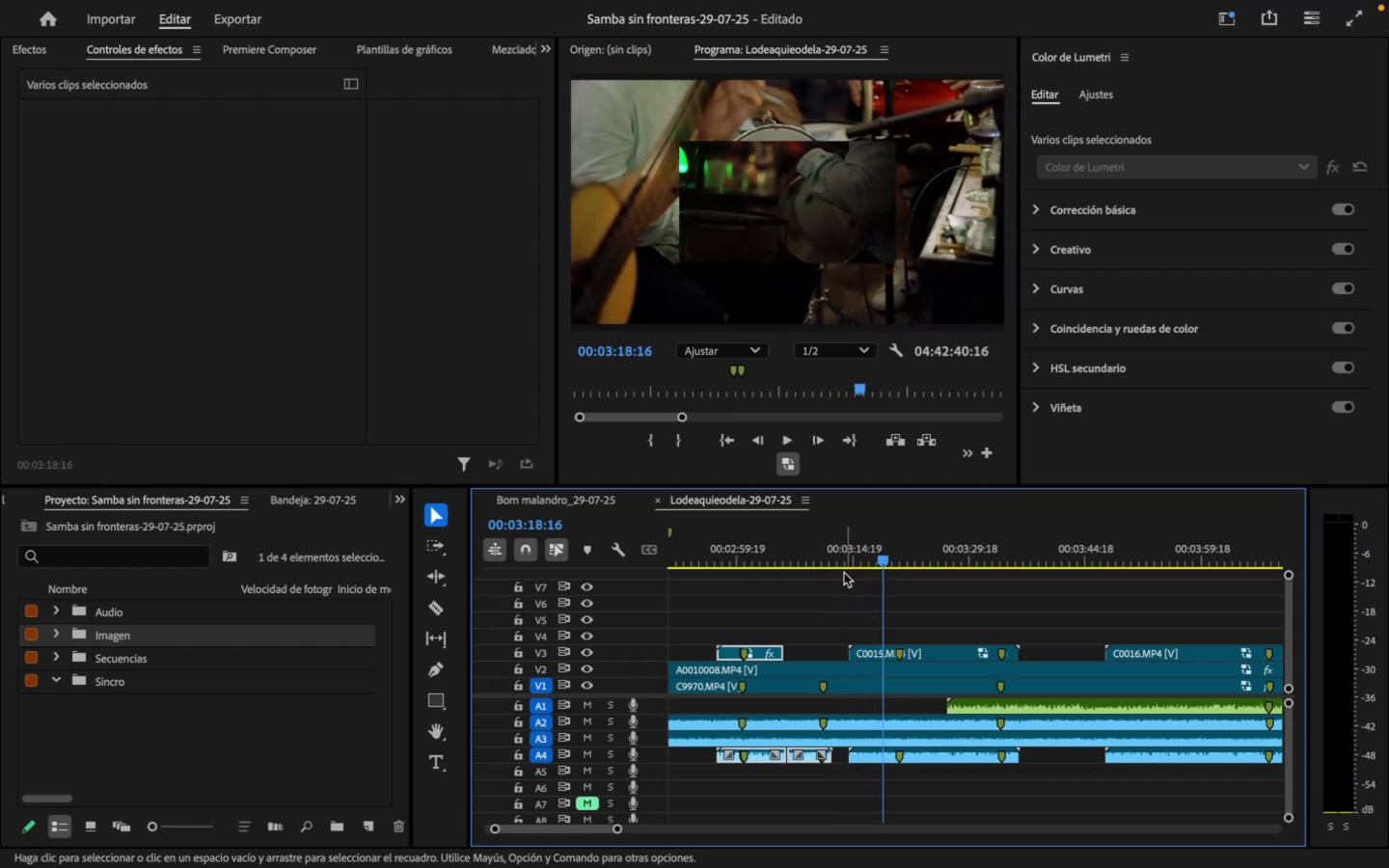 
wait(5.86)
 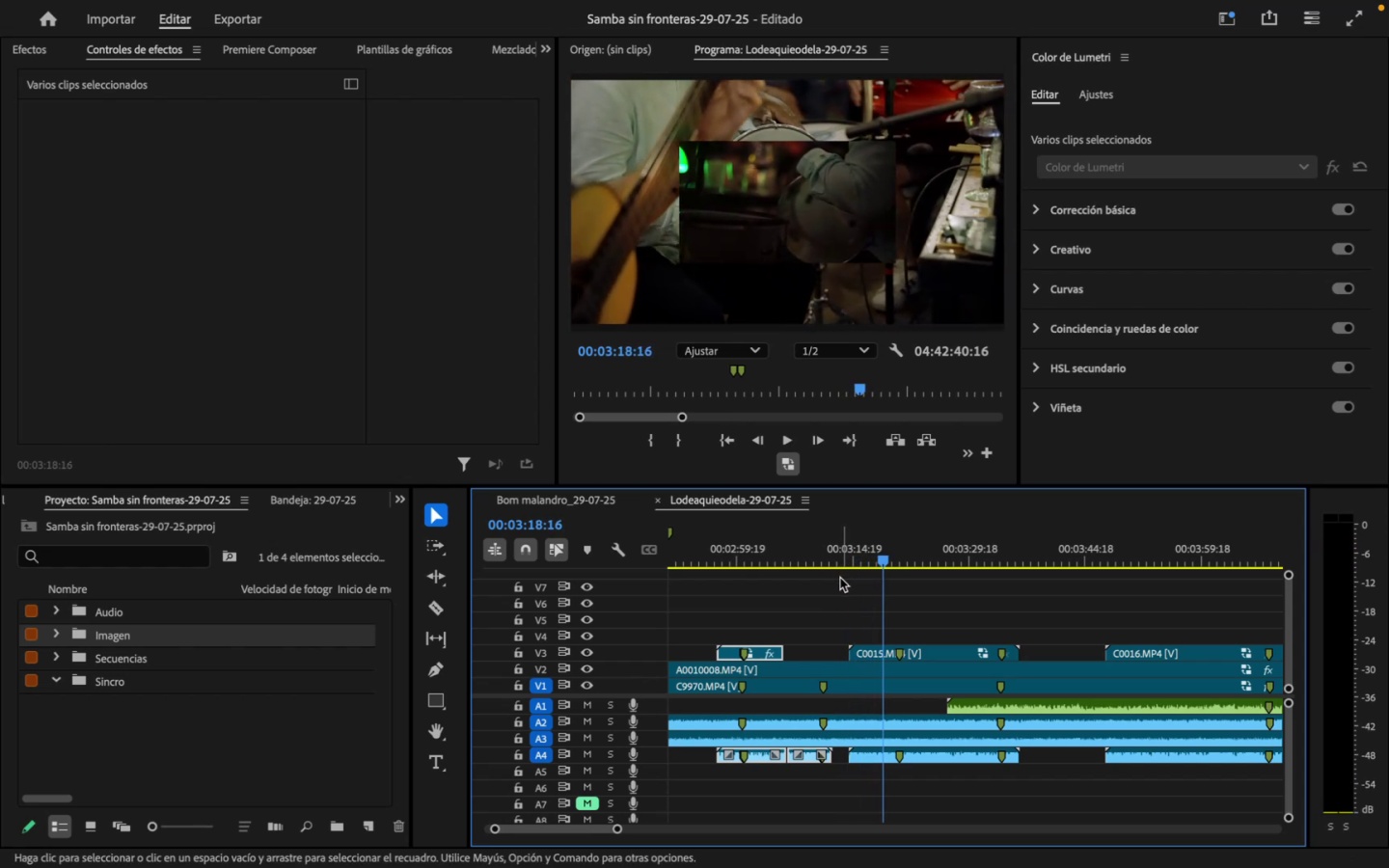 
left_click_drag(start_coordinate=[913, 553], to_coordinate=[953, 597])
 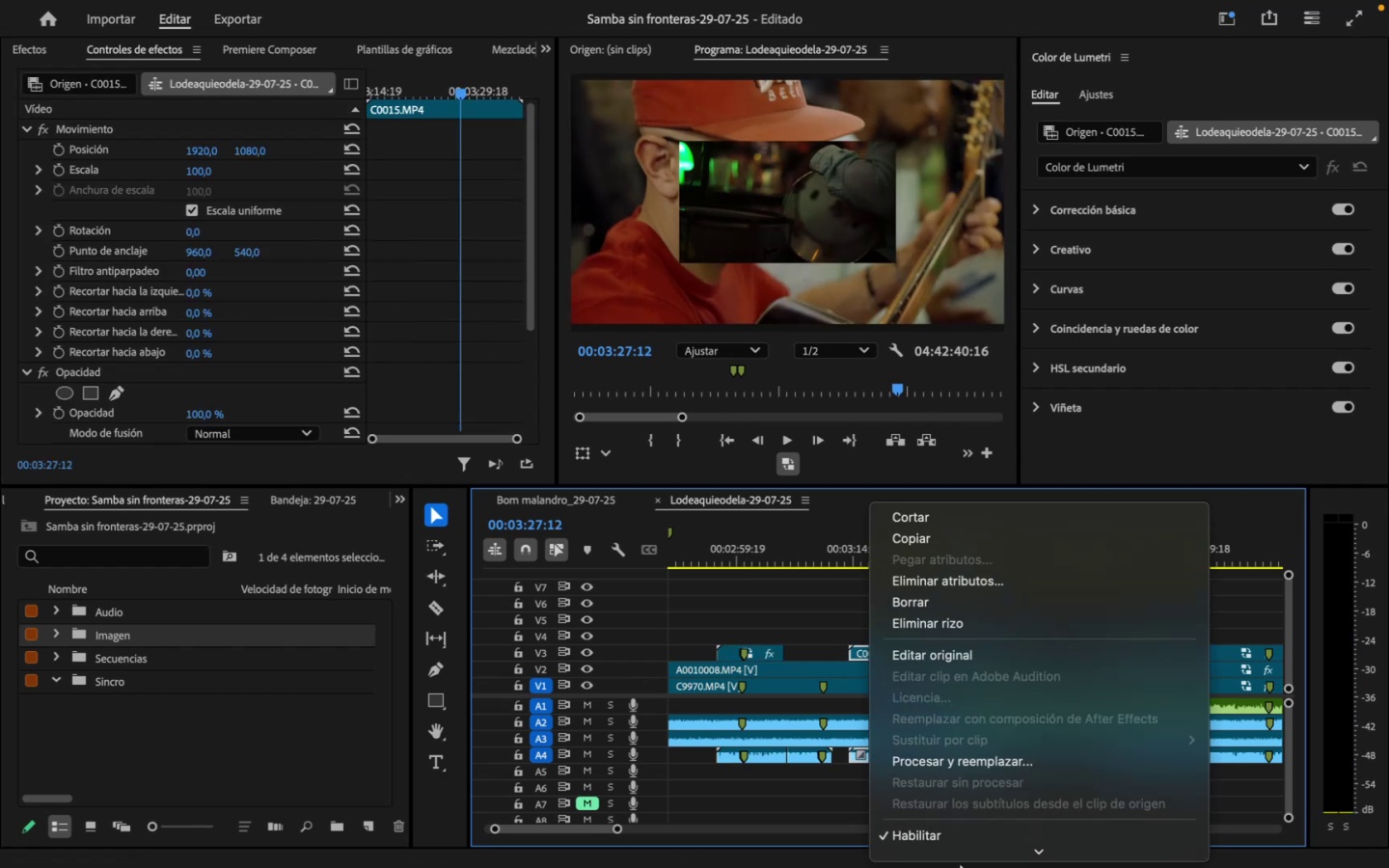 
wait(7.69)
 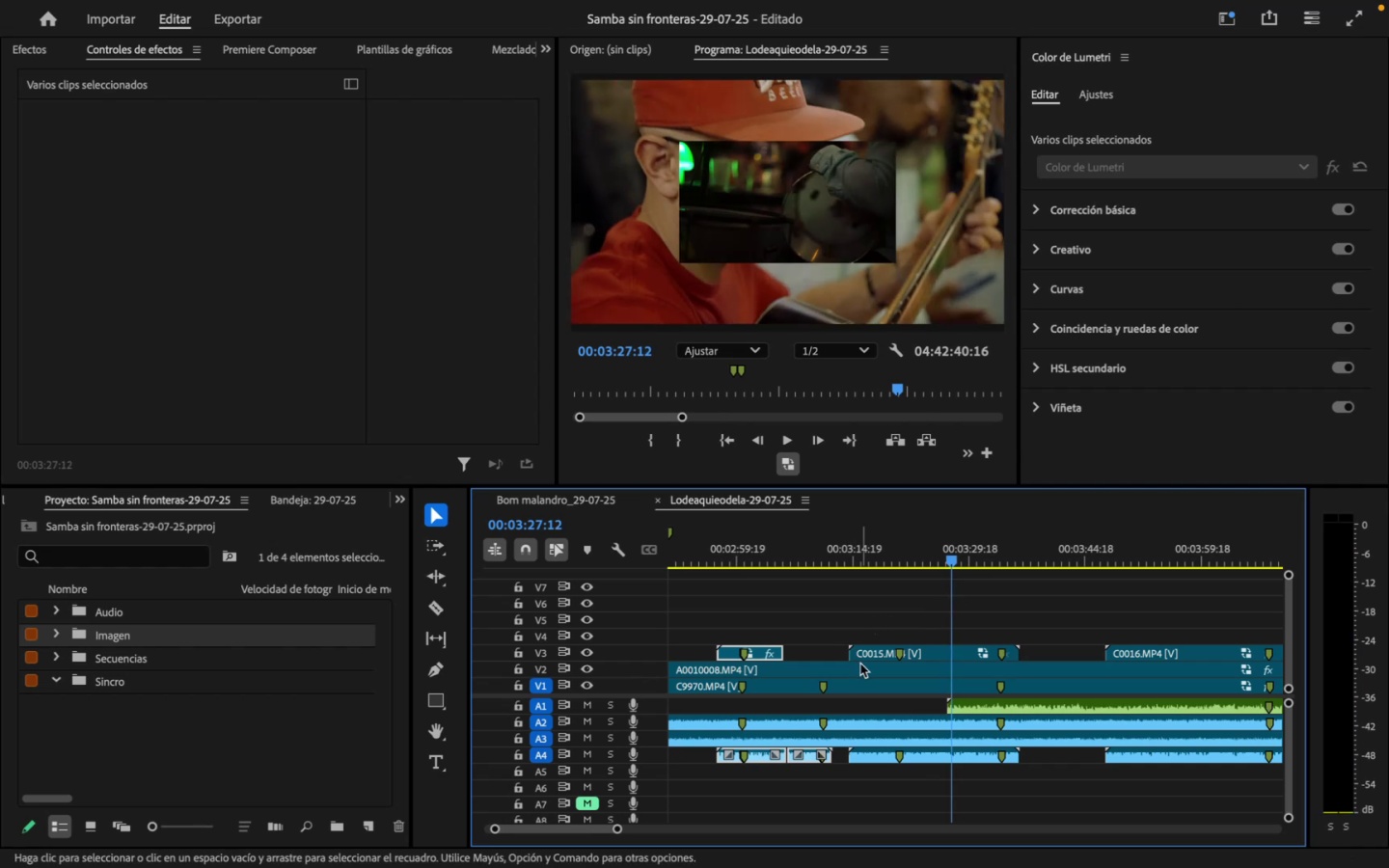 
double_click([947, 589])
 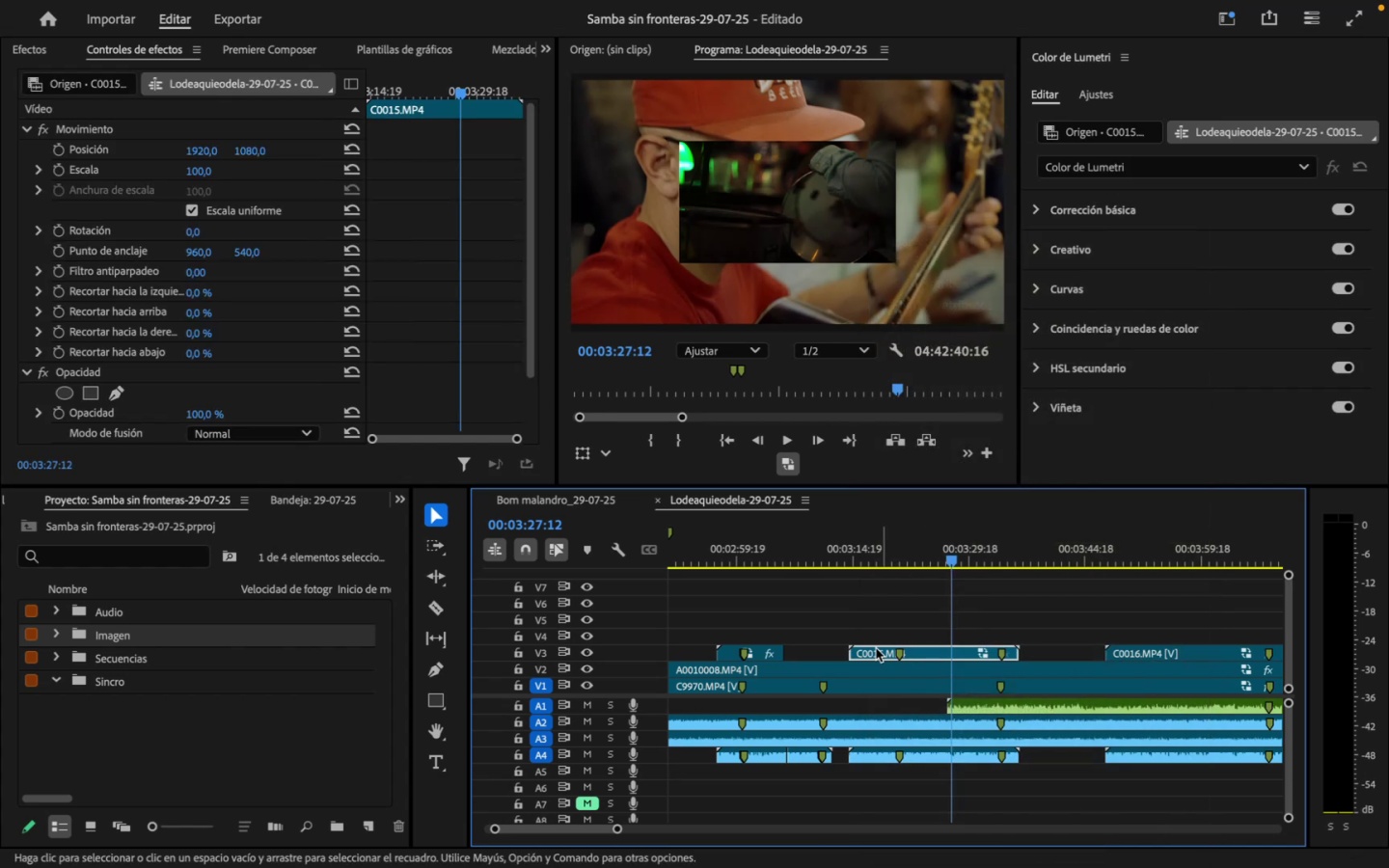 
left_click_drag(start_coordinate=[850, 657], to_coordinate=[948, 663])
 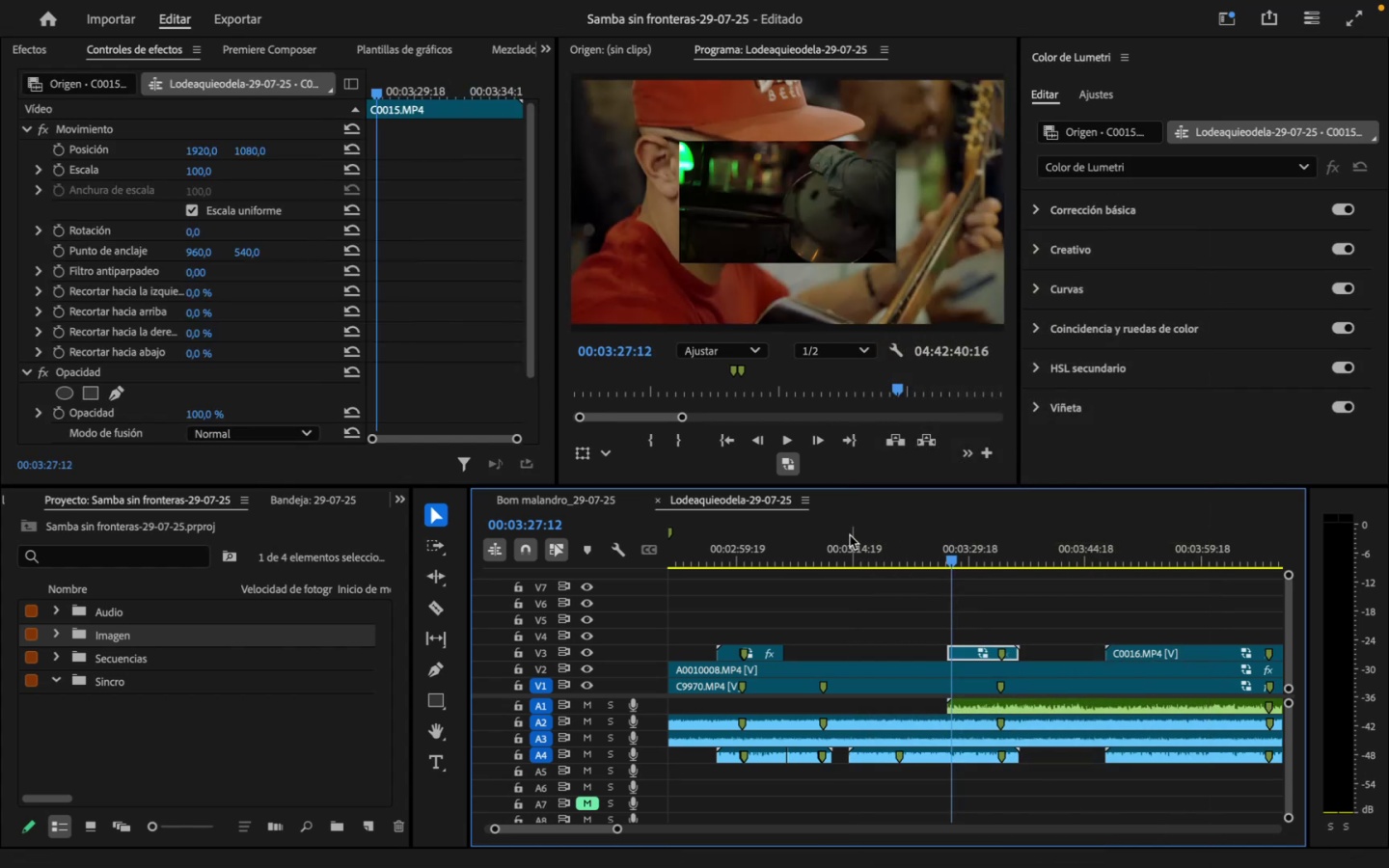 
key(Space)
 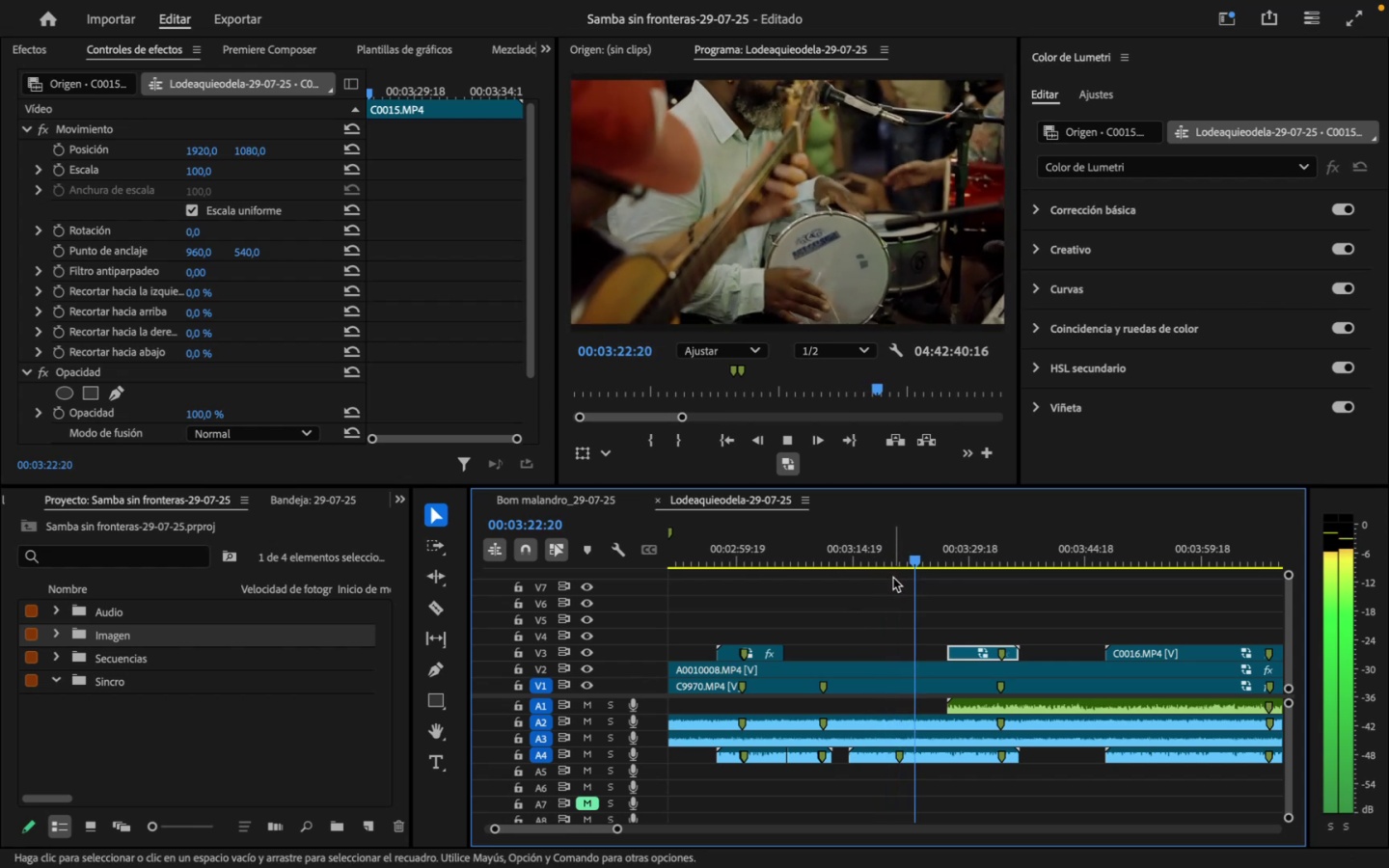 
wait(13.76)
 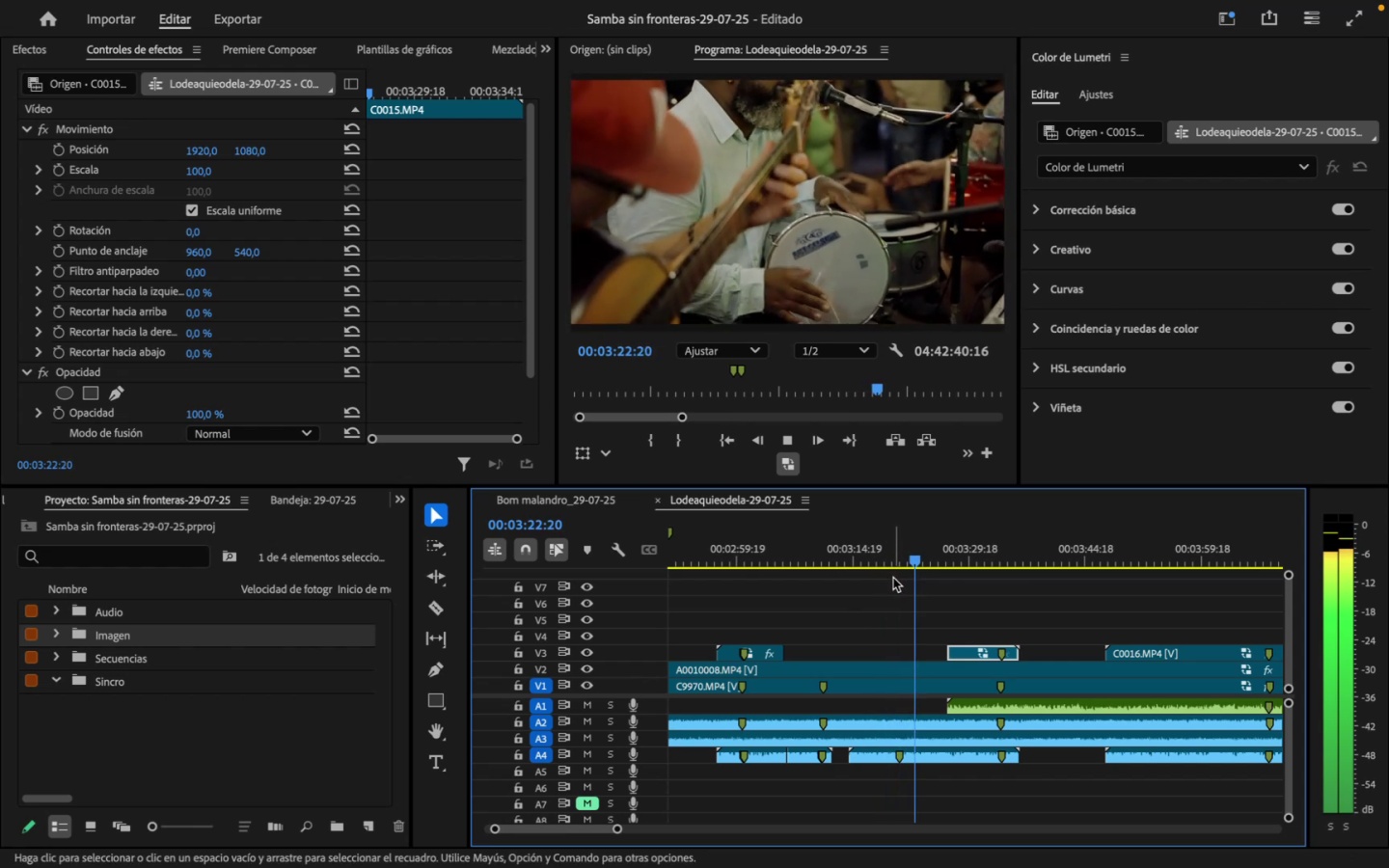 
key(Space)
 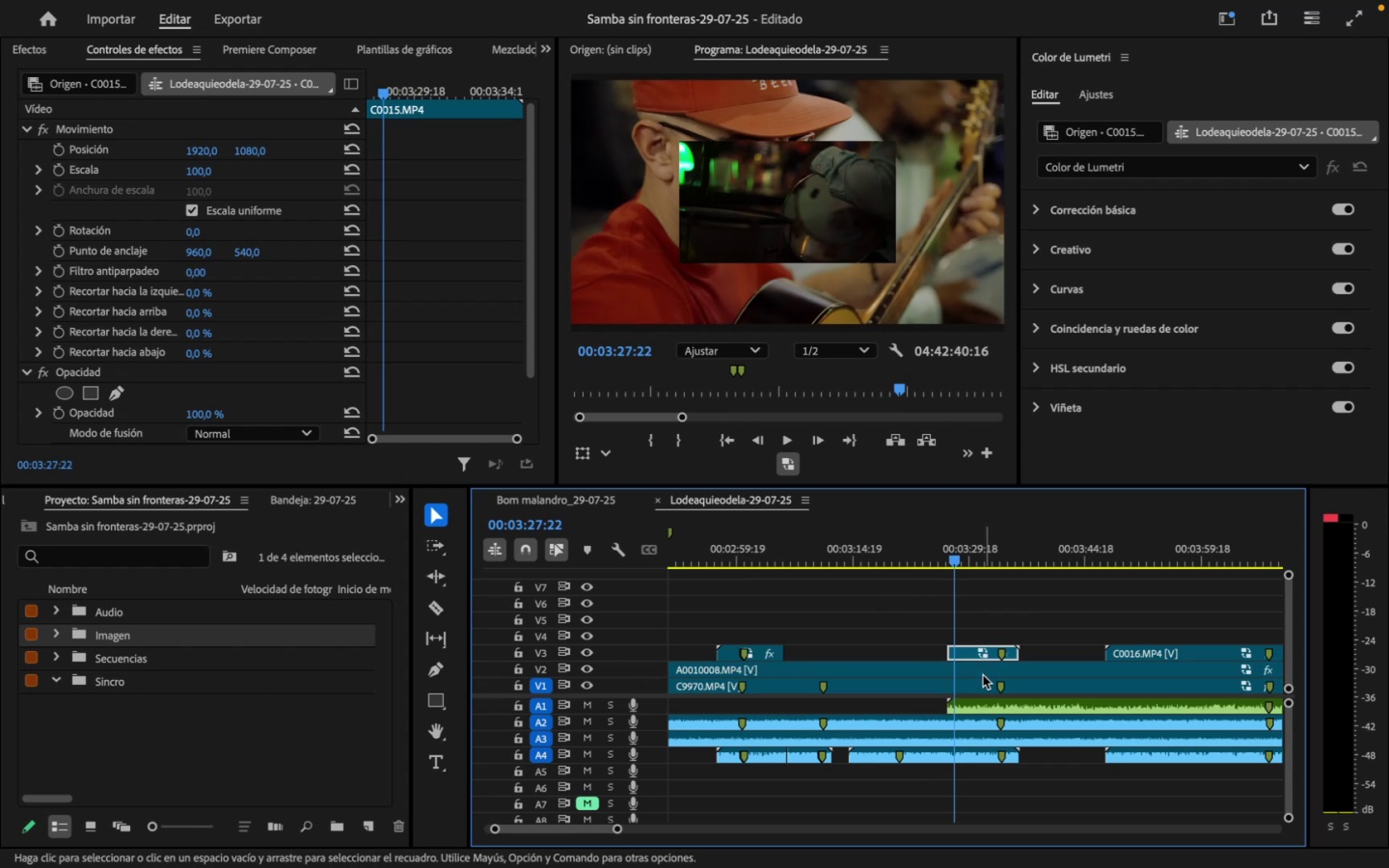 
wait(7.35)
 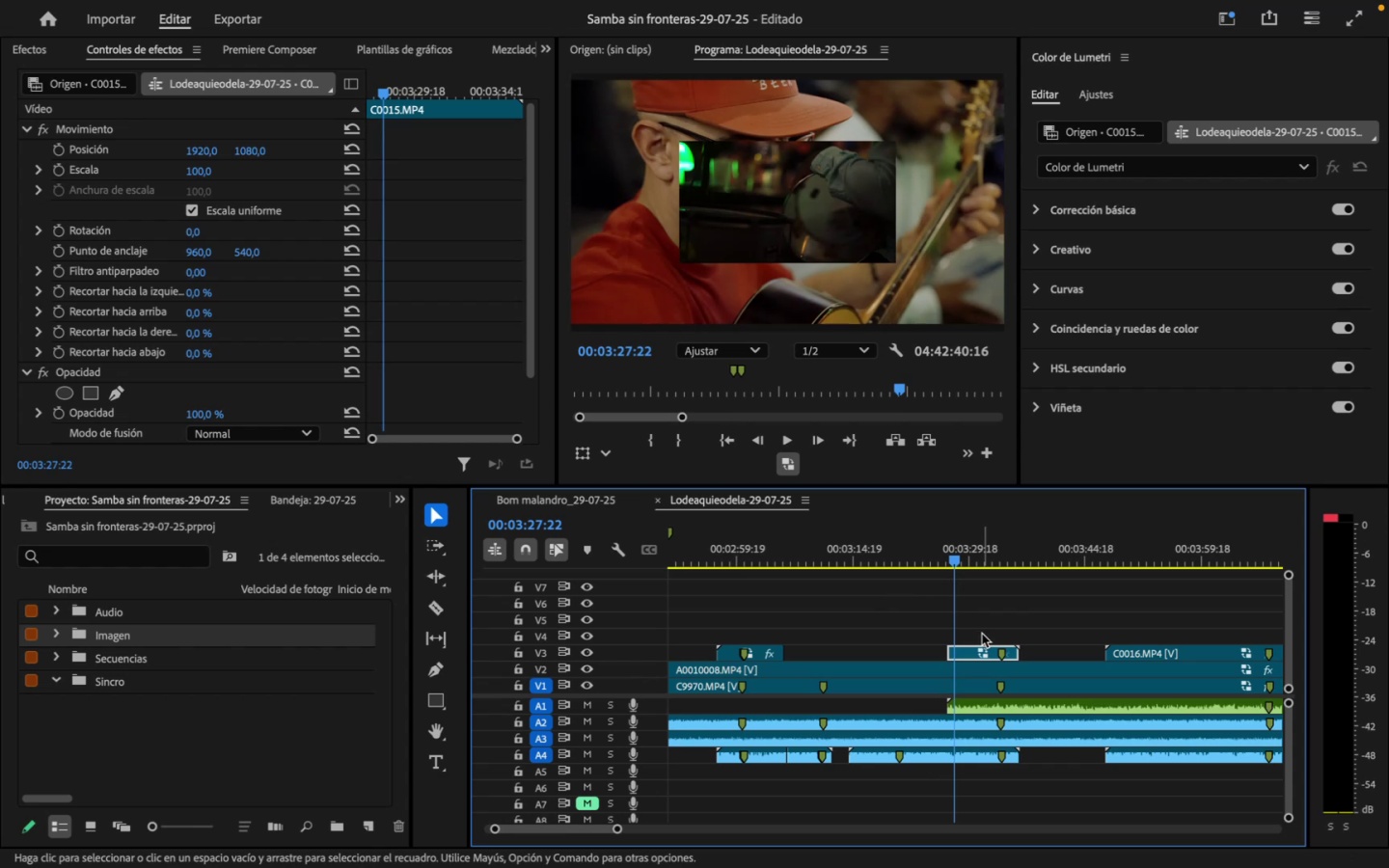 
key(Space)
 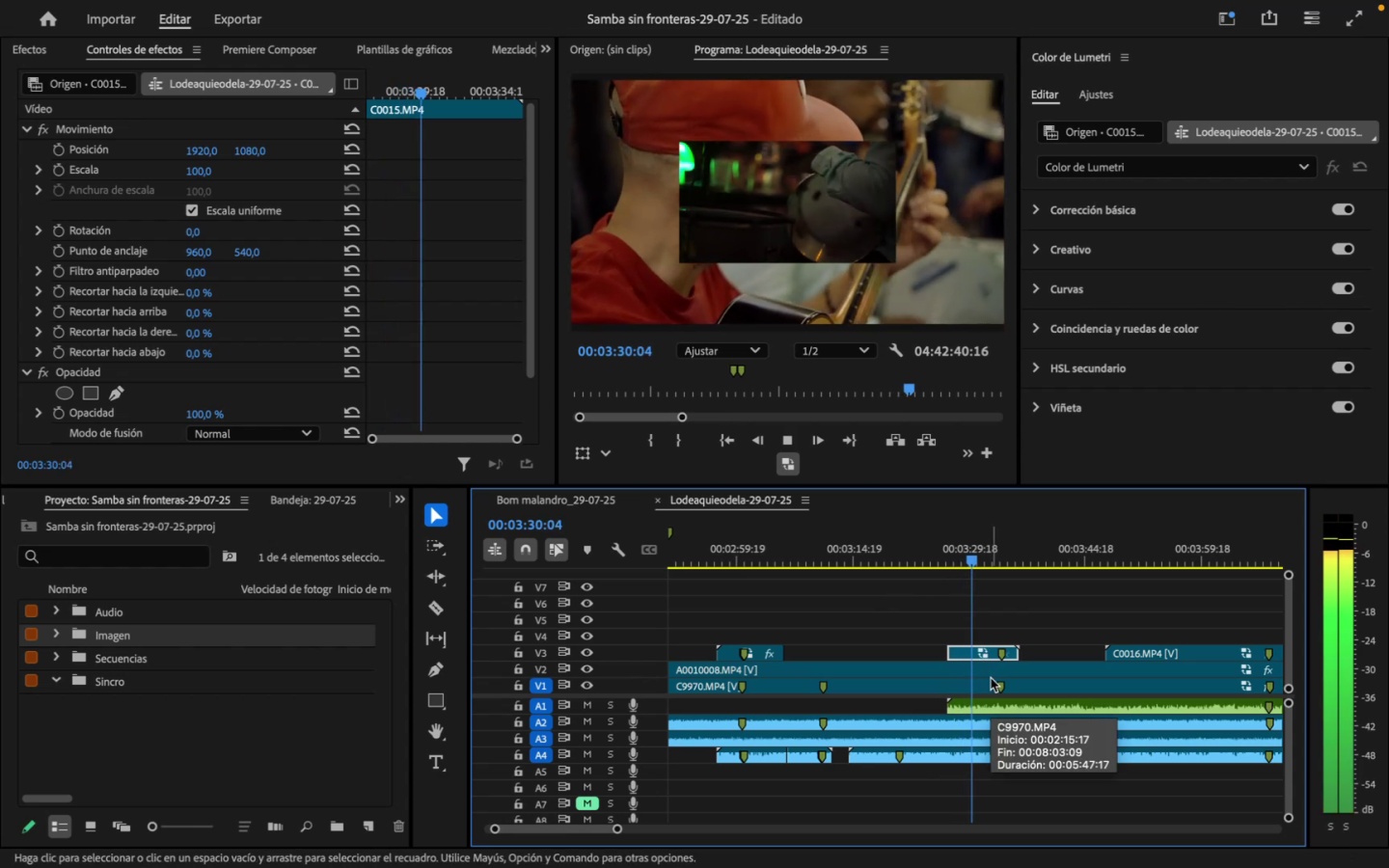 
key(Space)
 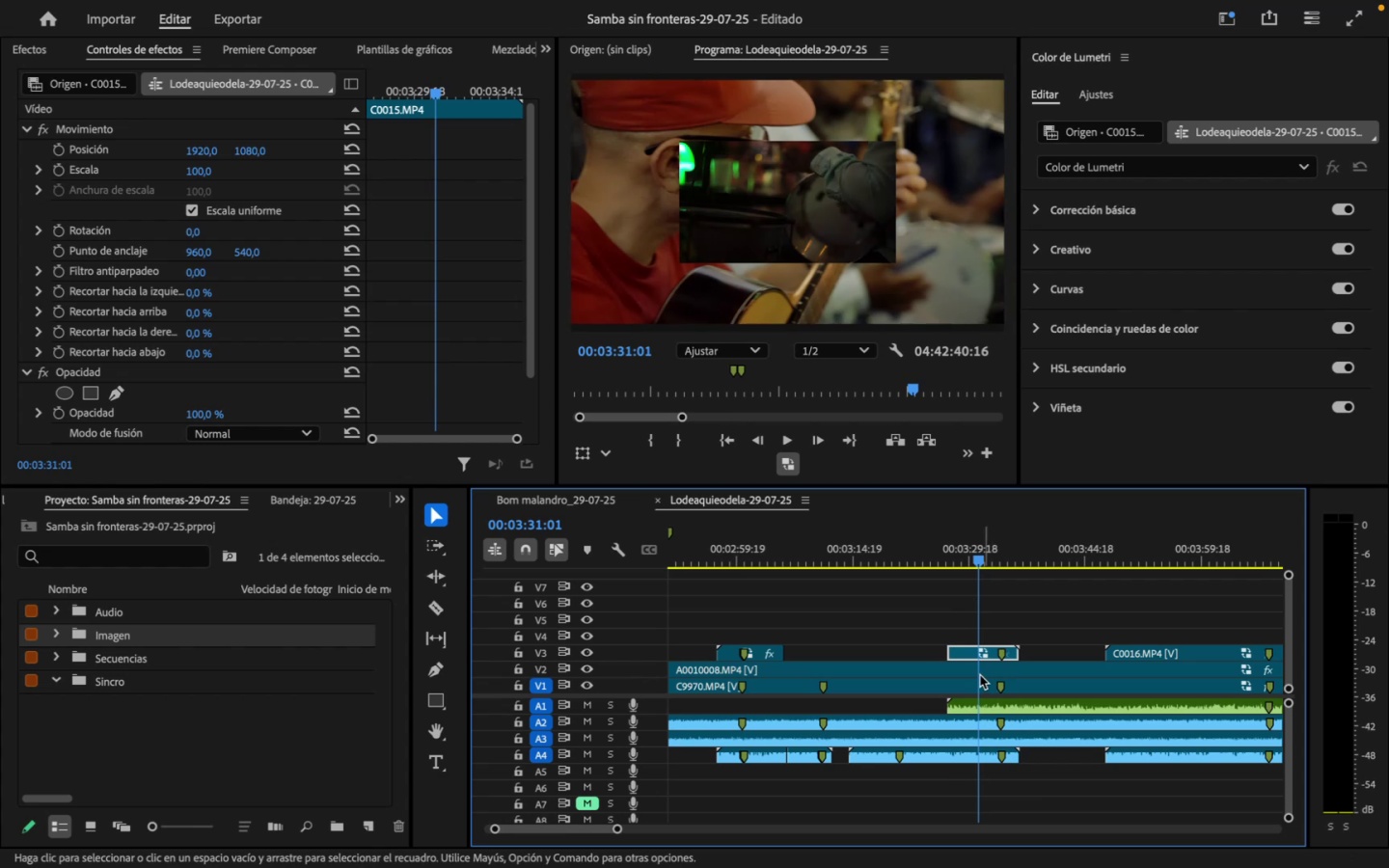 
left_click_drag(start_coordinate=[947, 651], to_coordinate=[985, 657])
 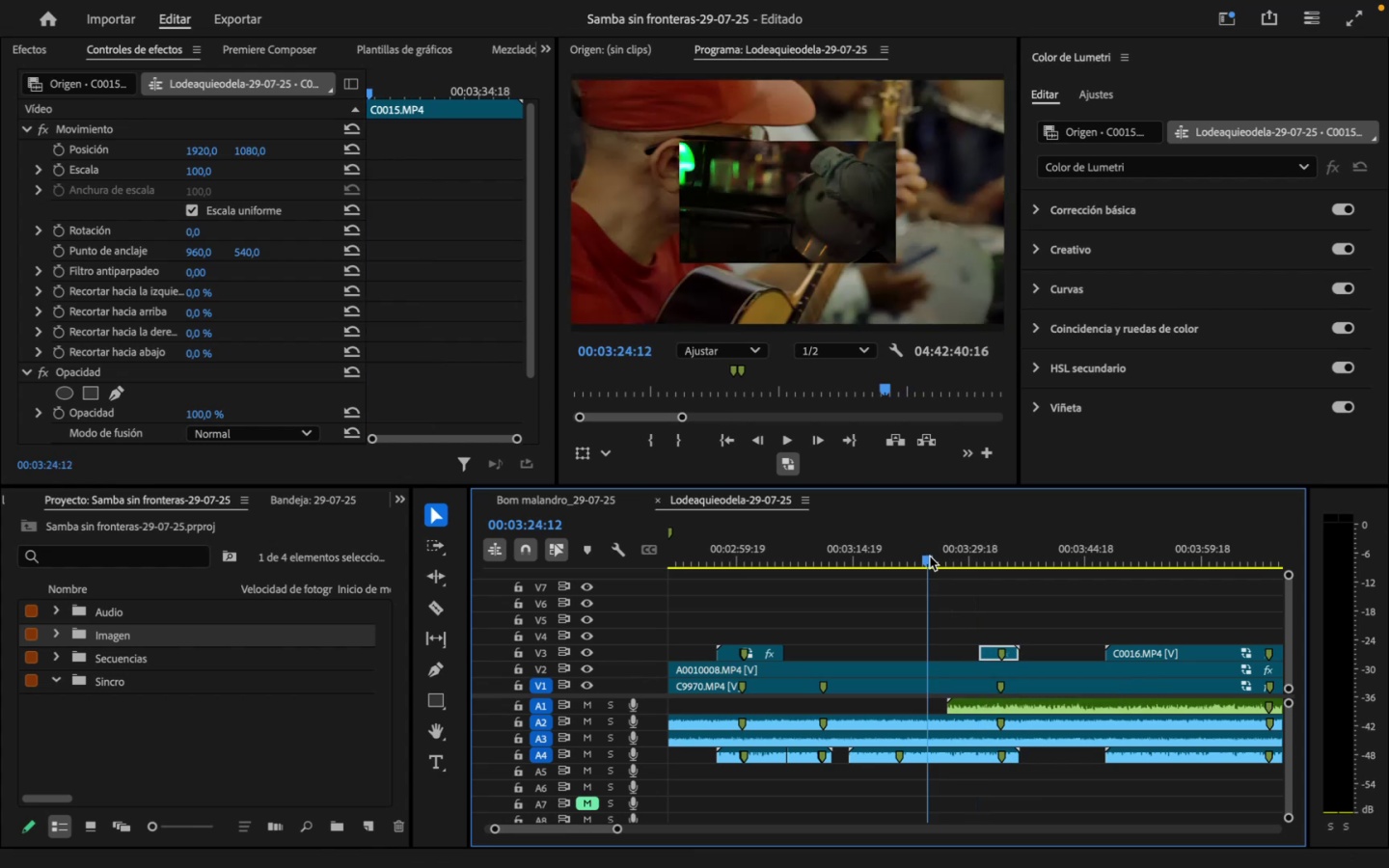 
key(Space)
 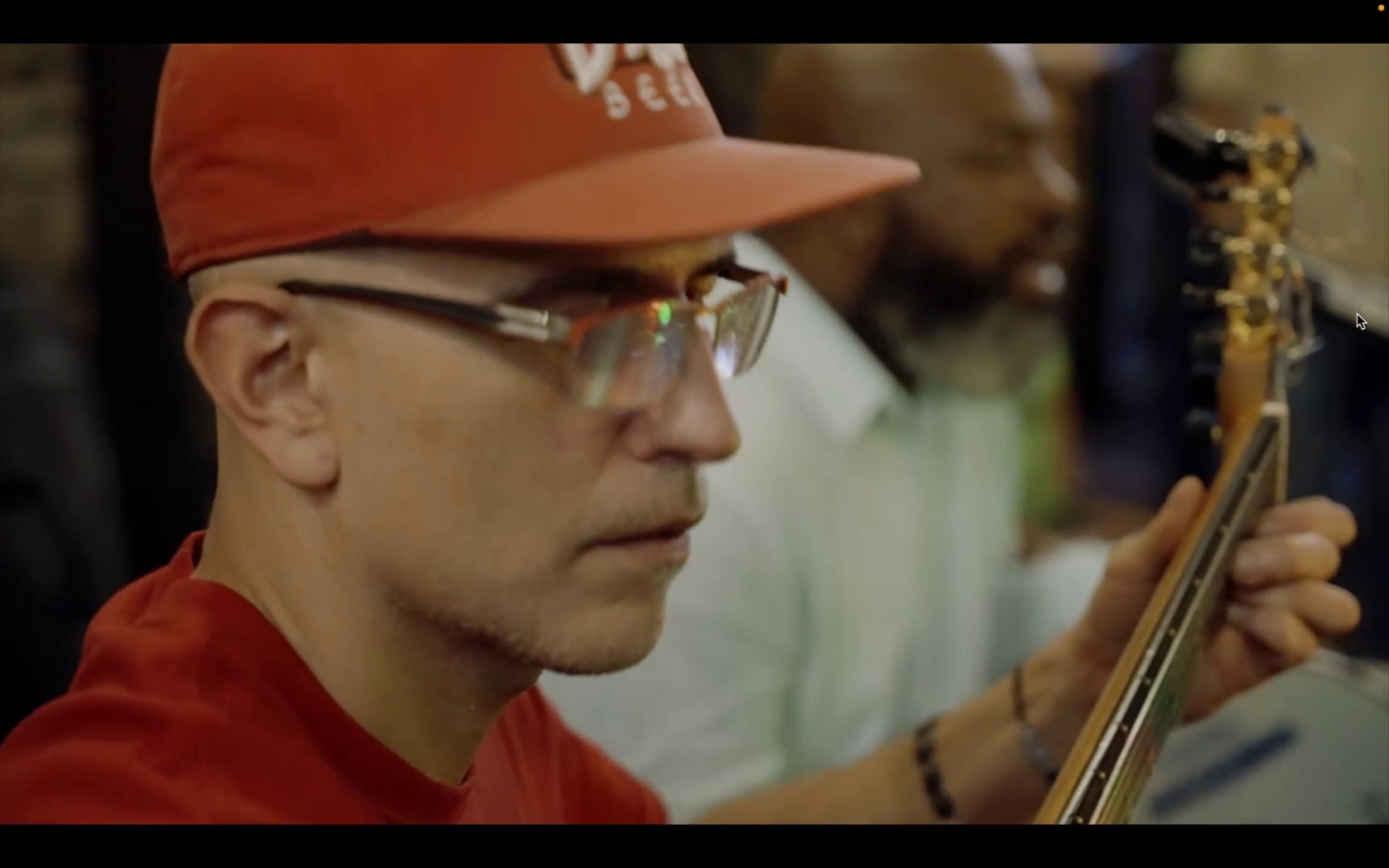 
key(Space)
 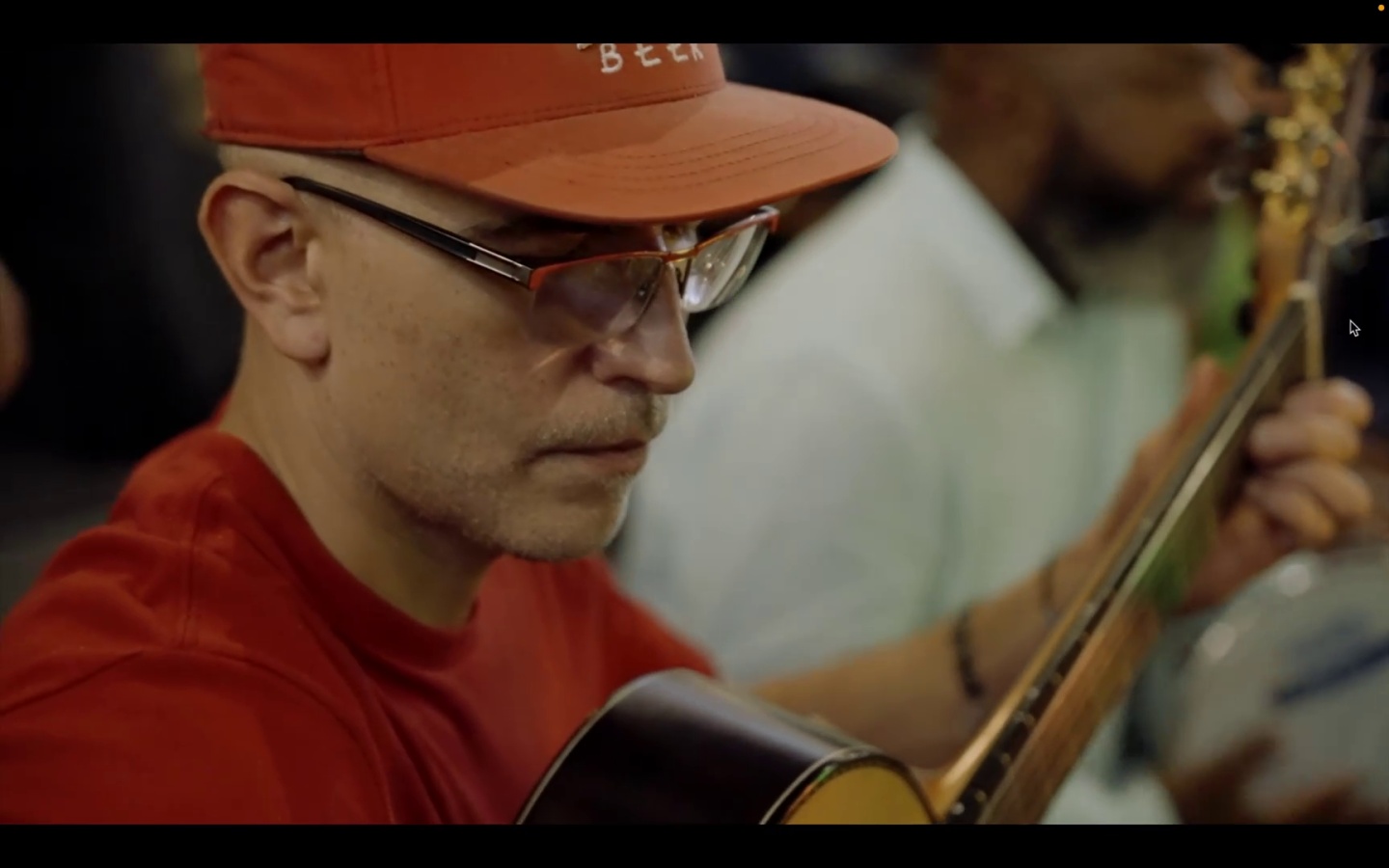 
key(Escape)
 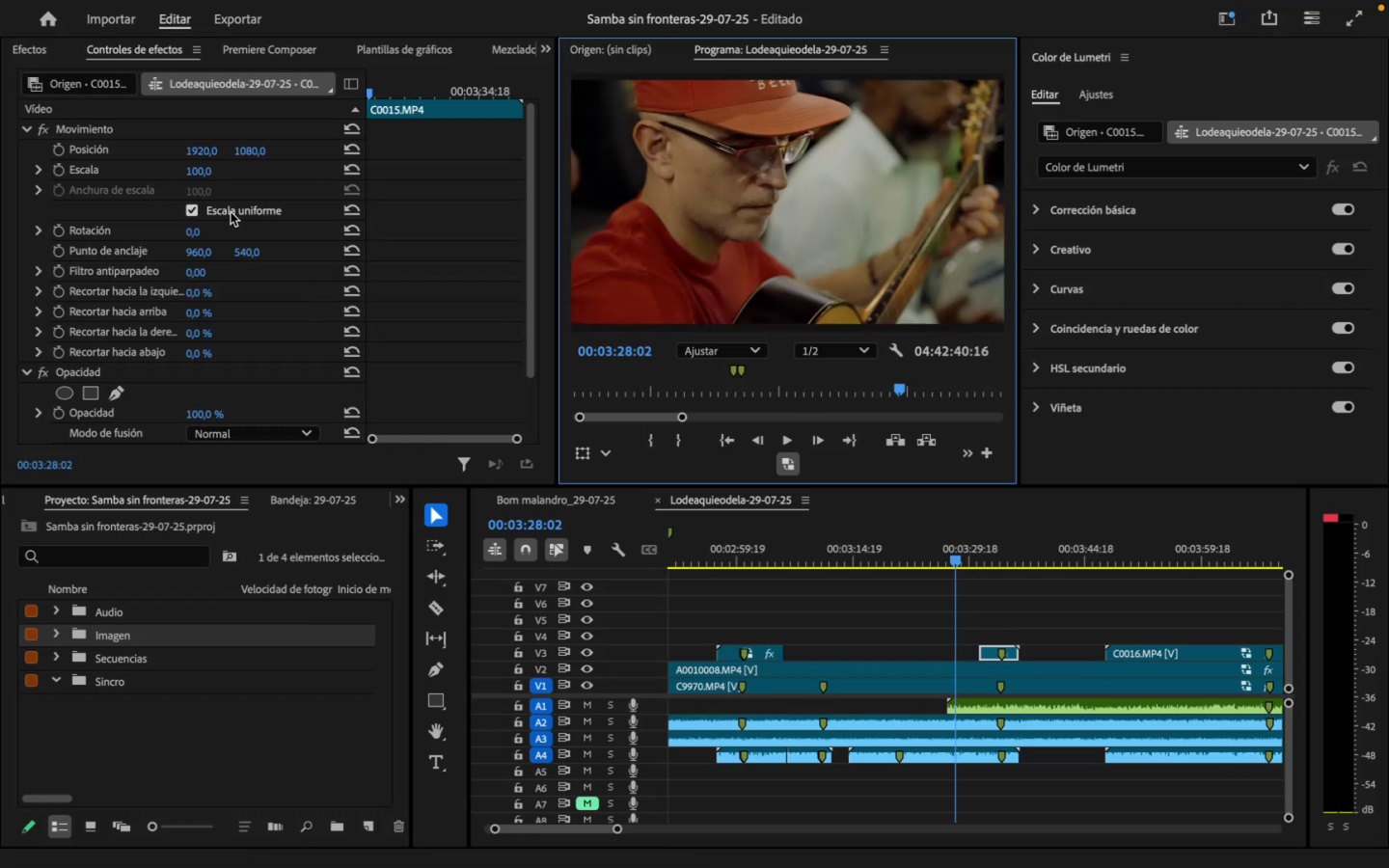 
left_click([200, 170])
 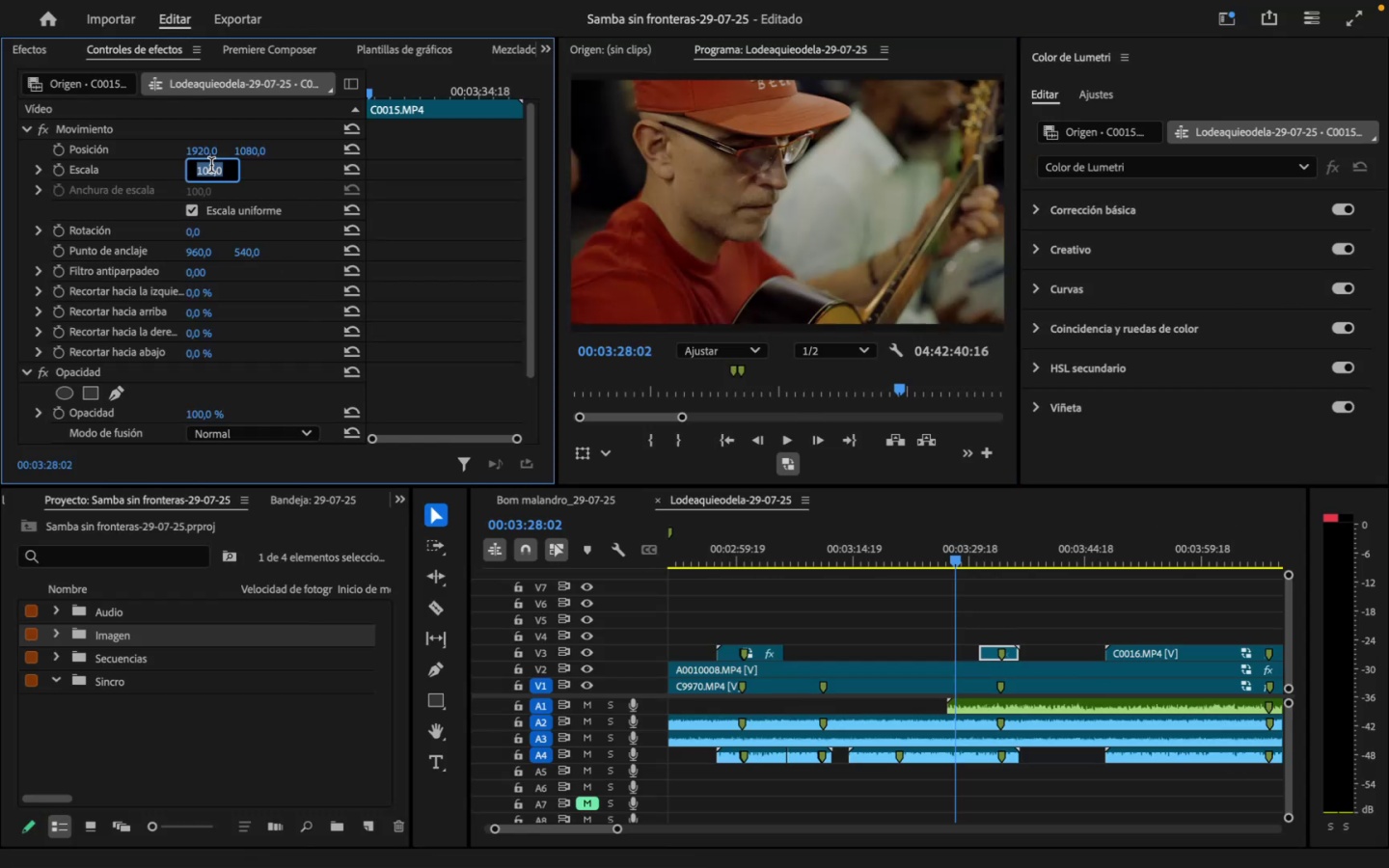 
type(200)
 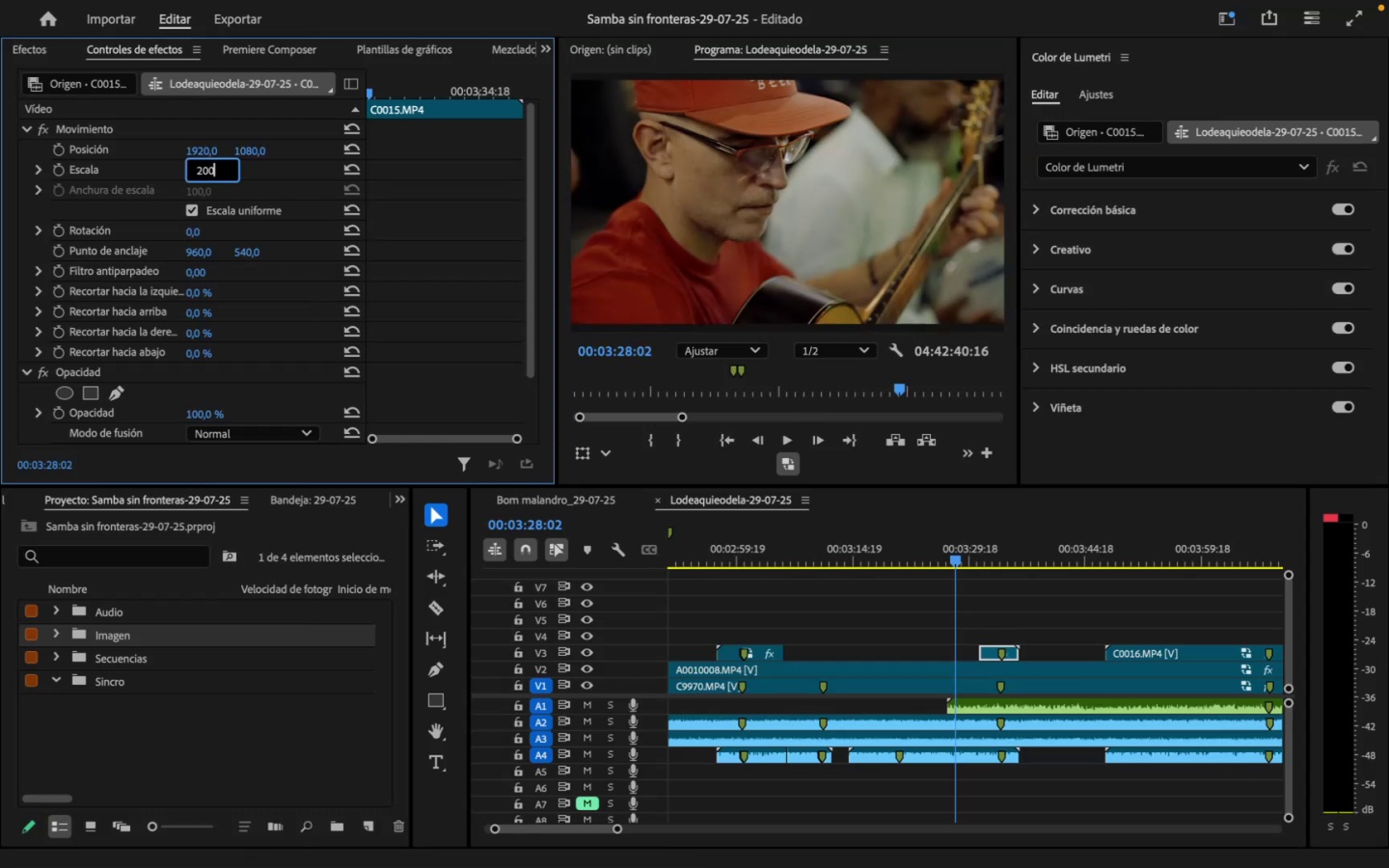 
key(Enter)
 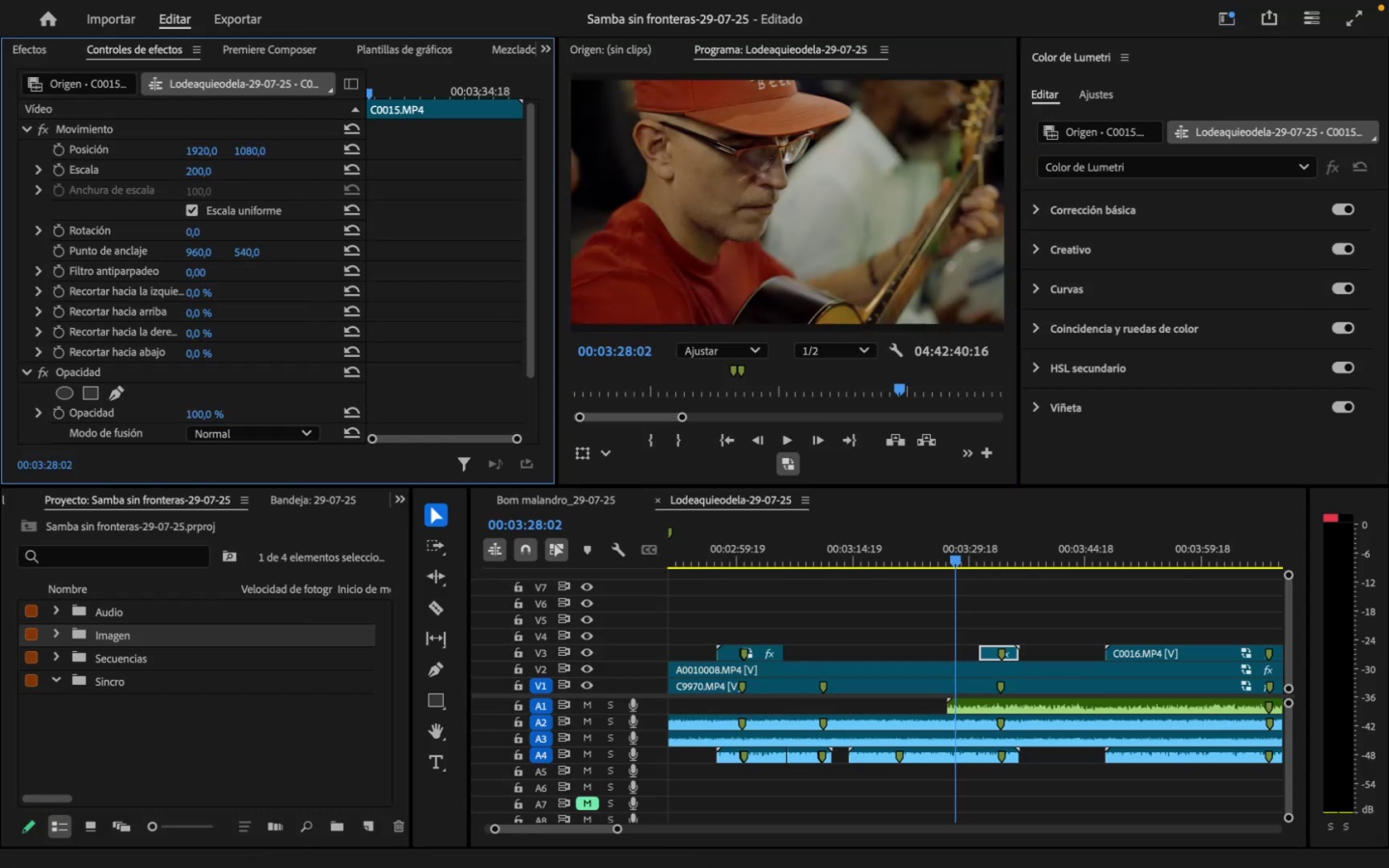 
key(Space)
 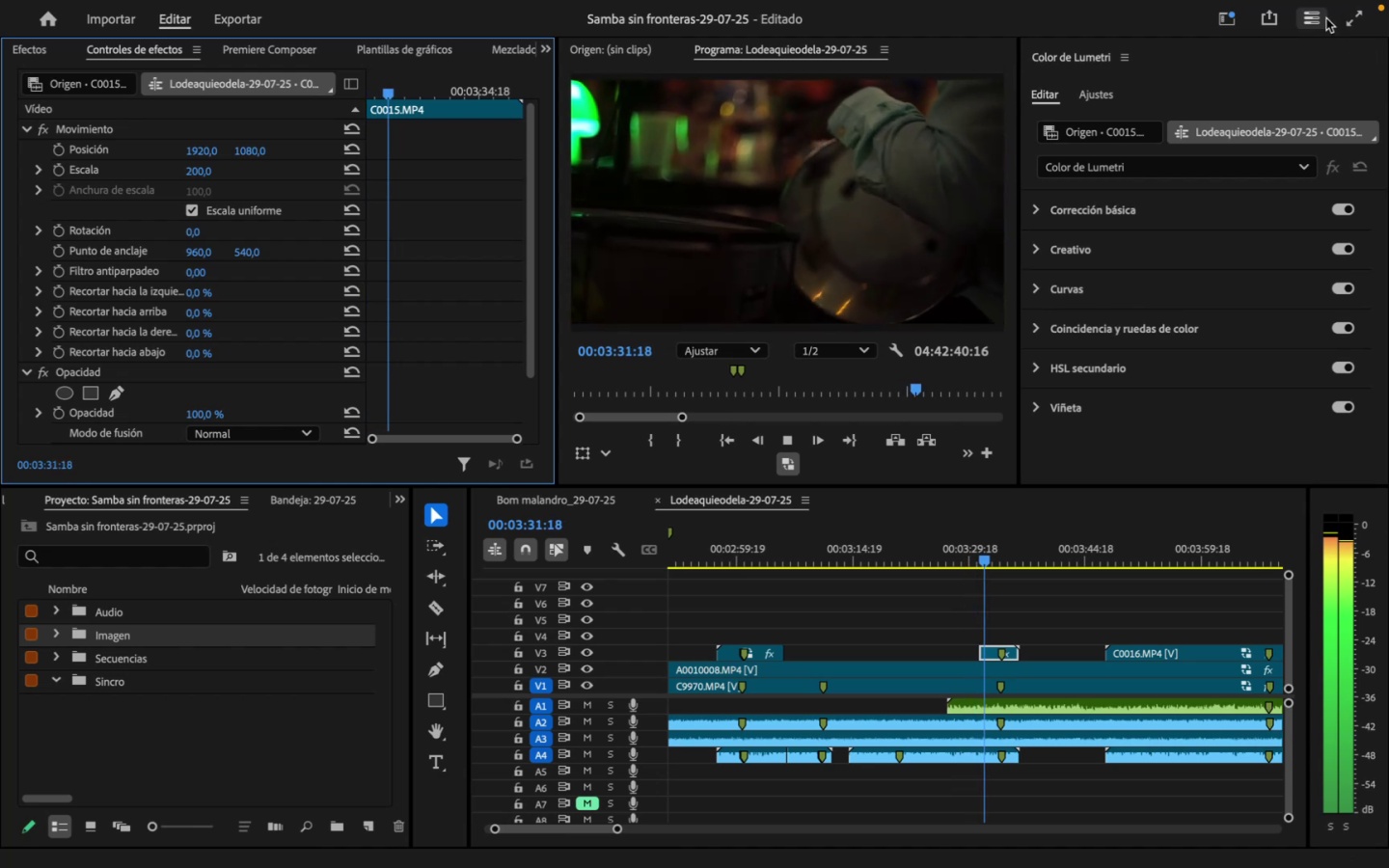 
wait(5.21)
 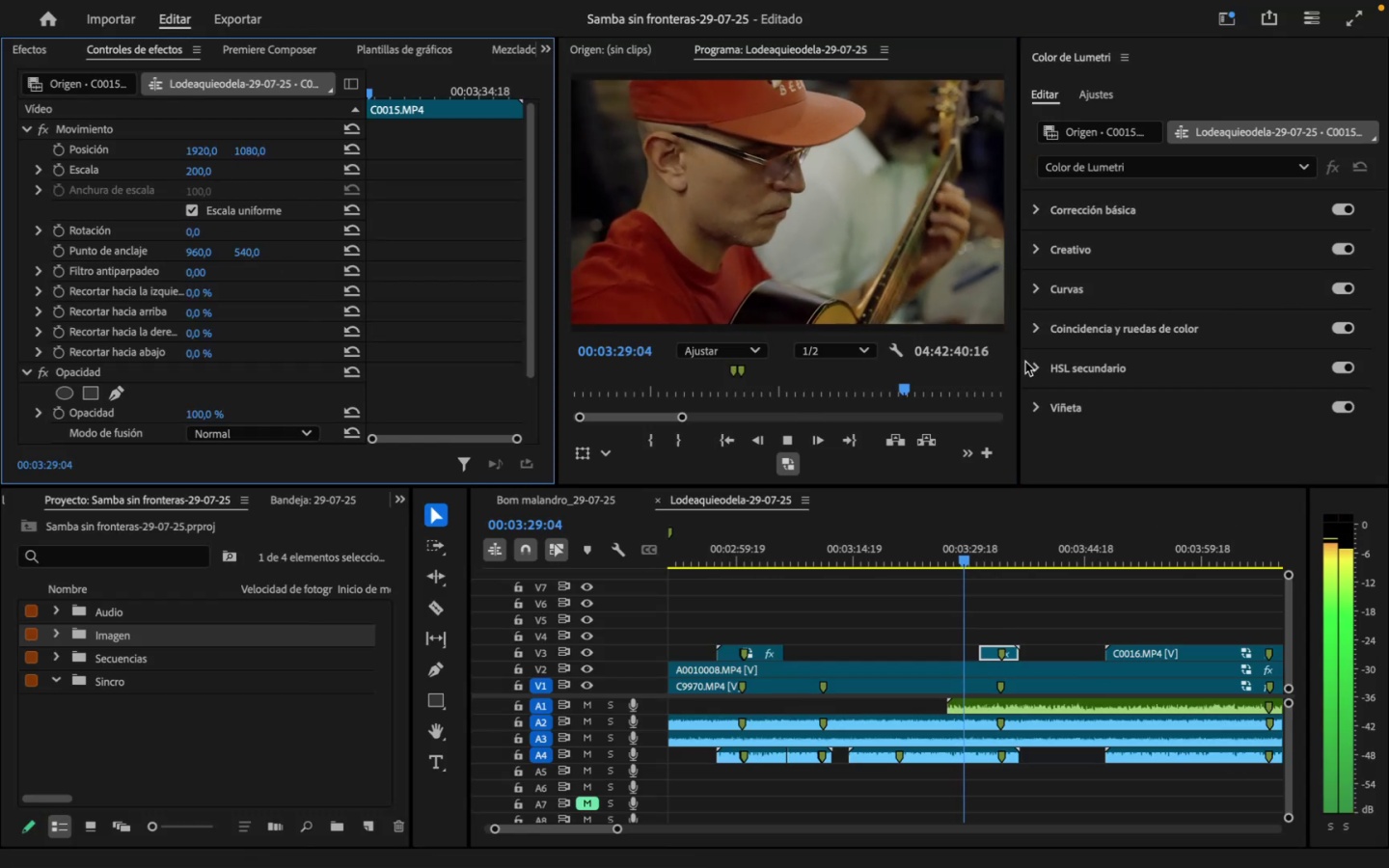 
key(Space)
 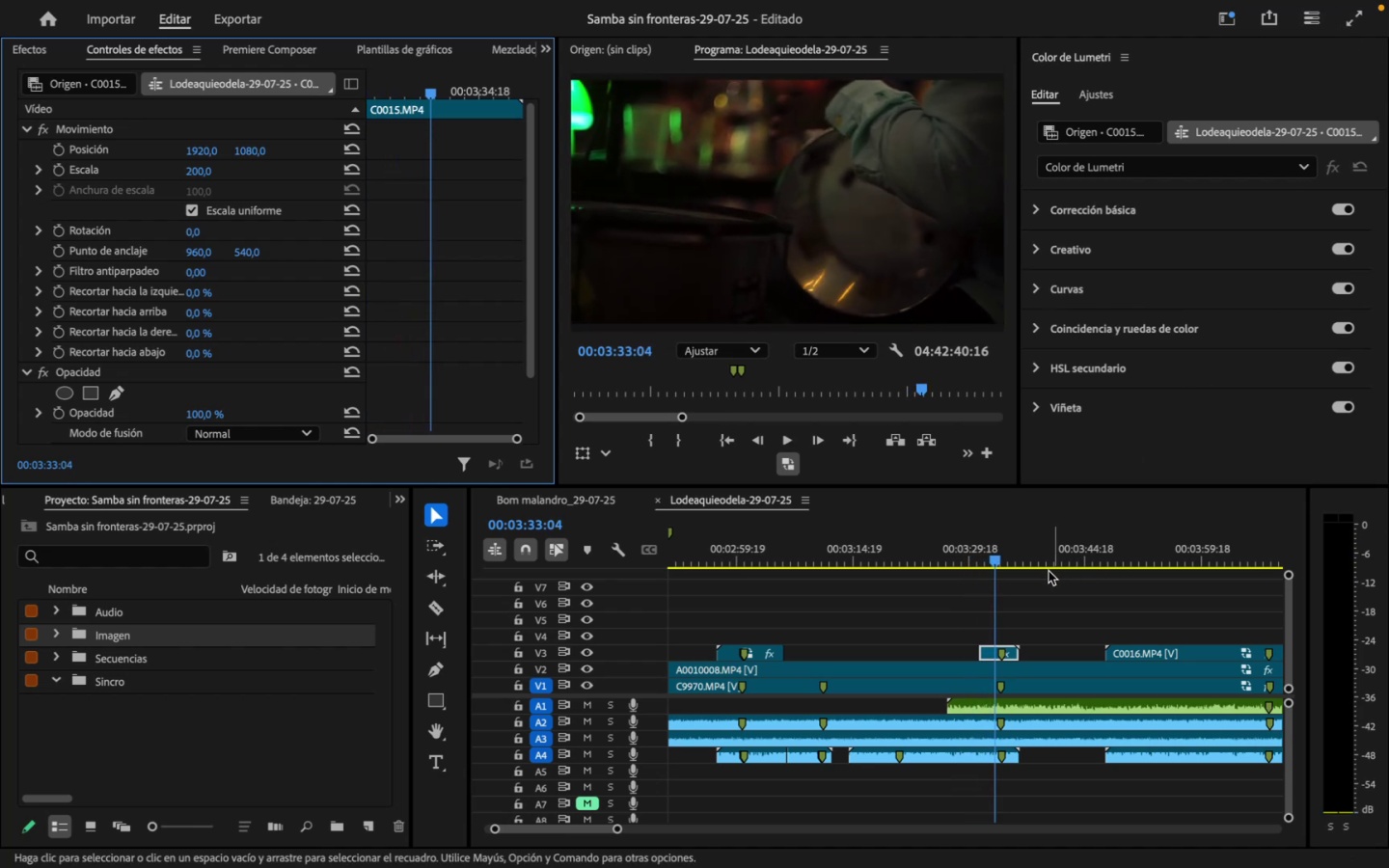 
left_click_drag(start_coordinate=[1015, 553], to_coordinate=[989, 577])
 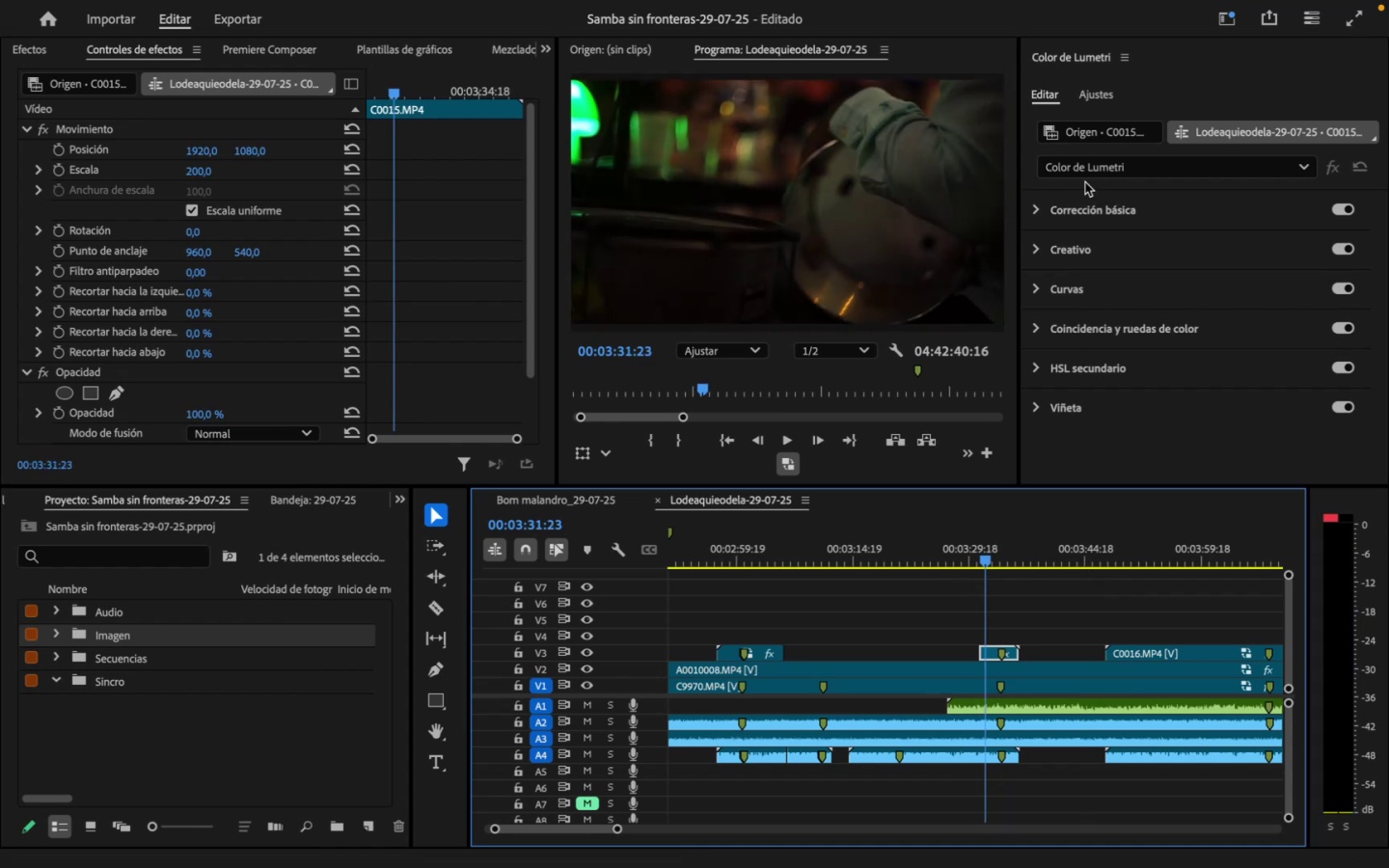 
left_click([1073, 217])
 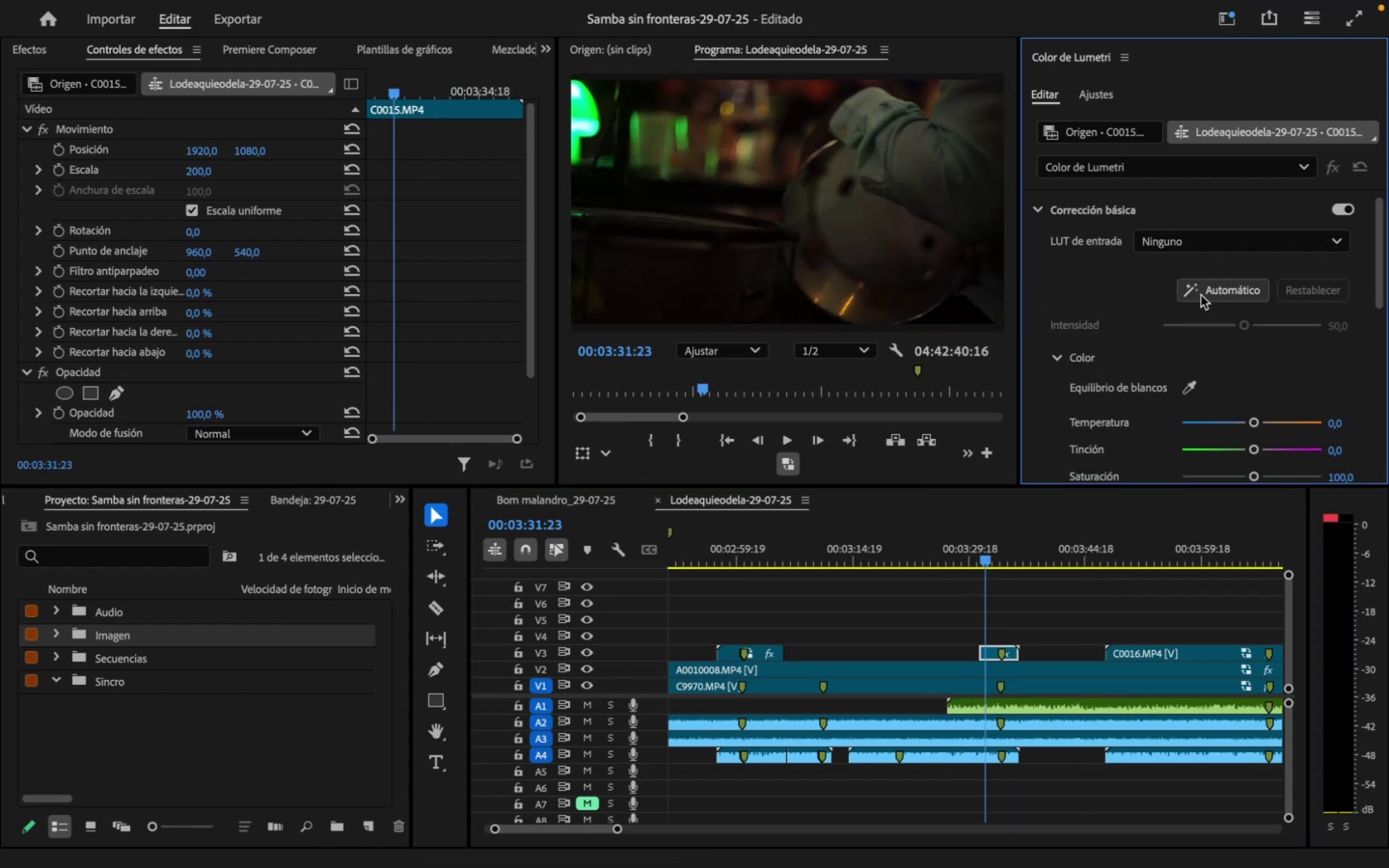 
left_click([1204, 295])
 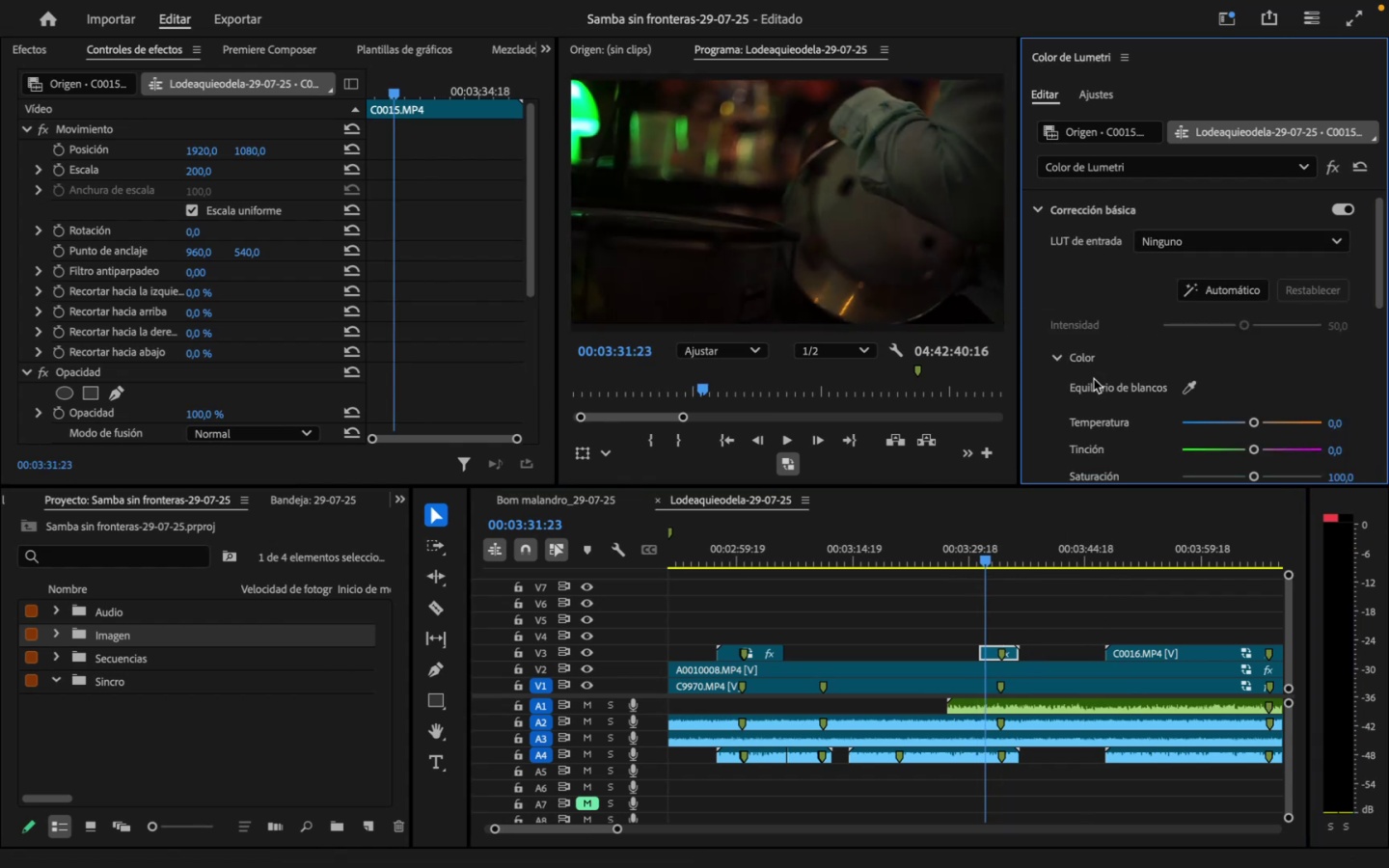 
left_click([1186, 293])
 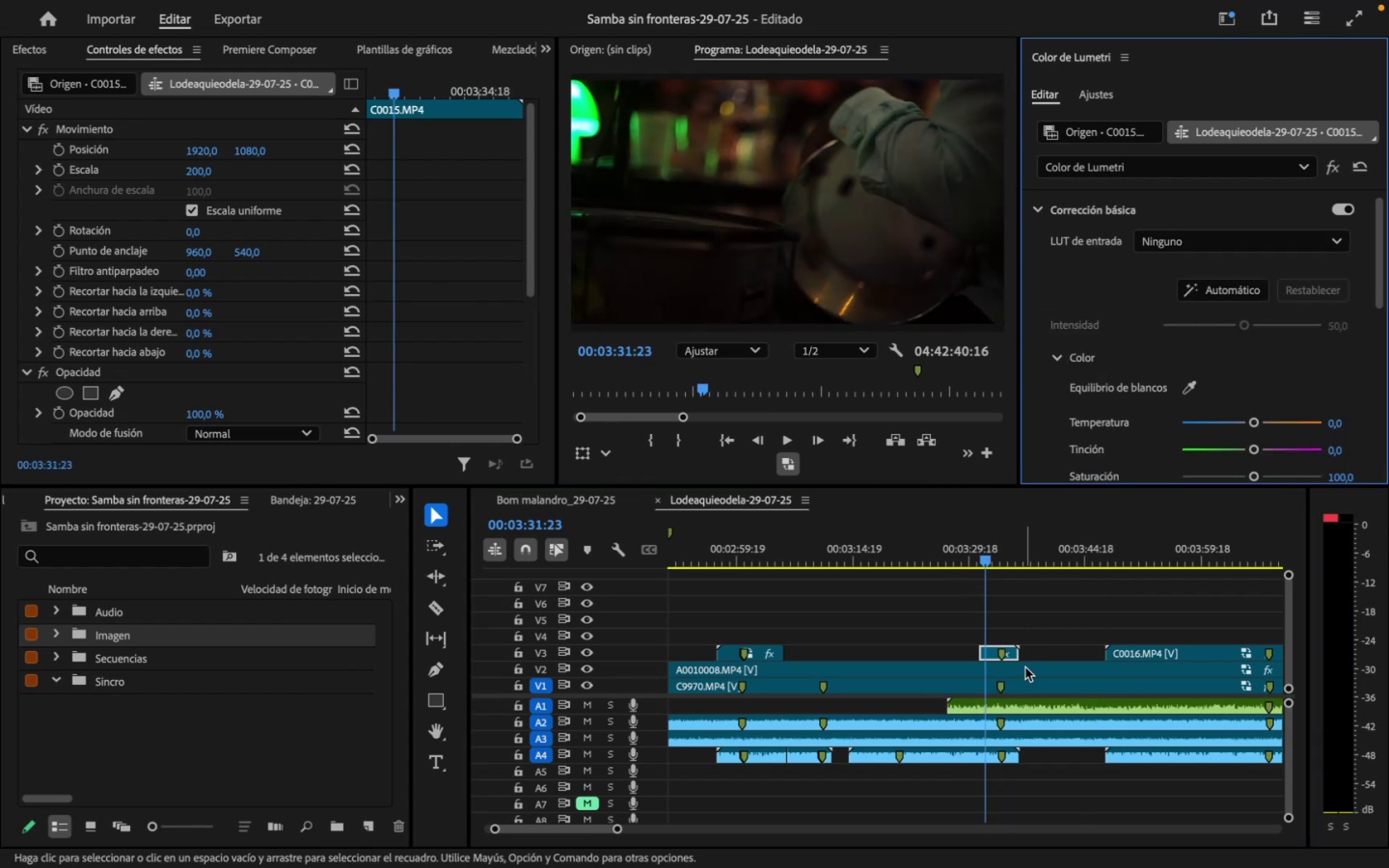 
left_click([1045, 650])
 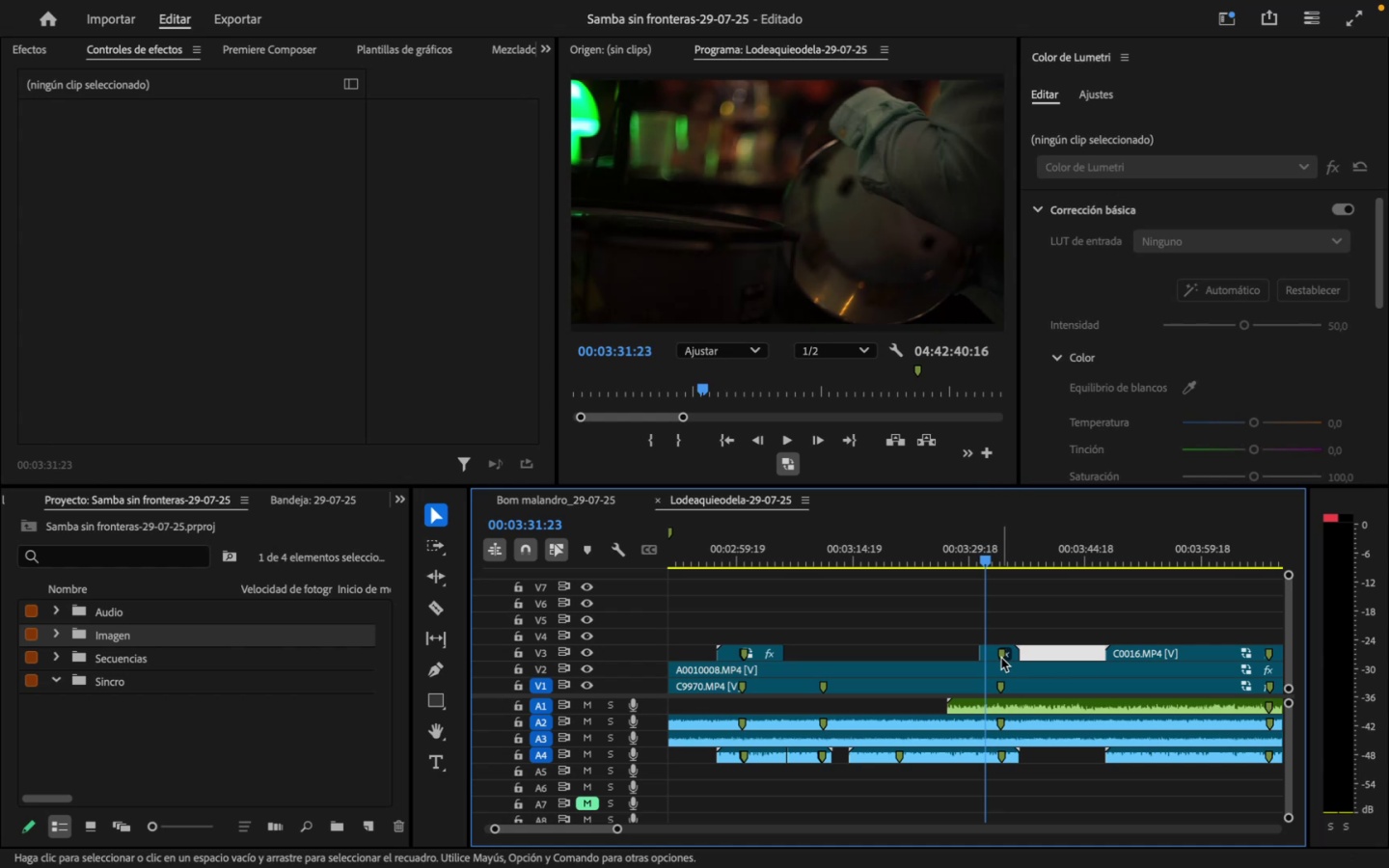 
left_click([1001, 658])
 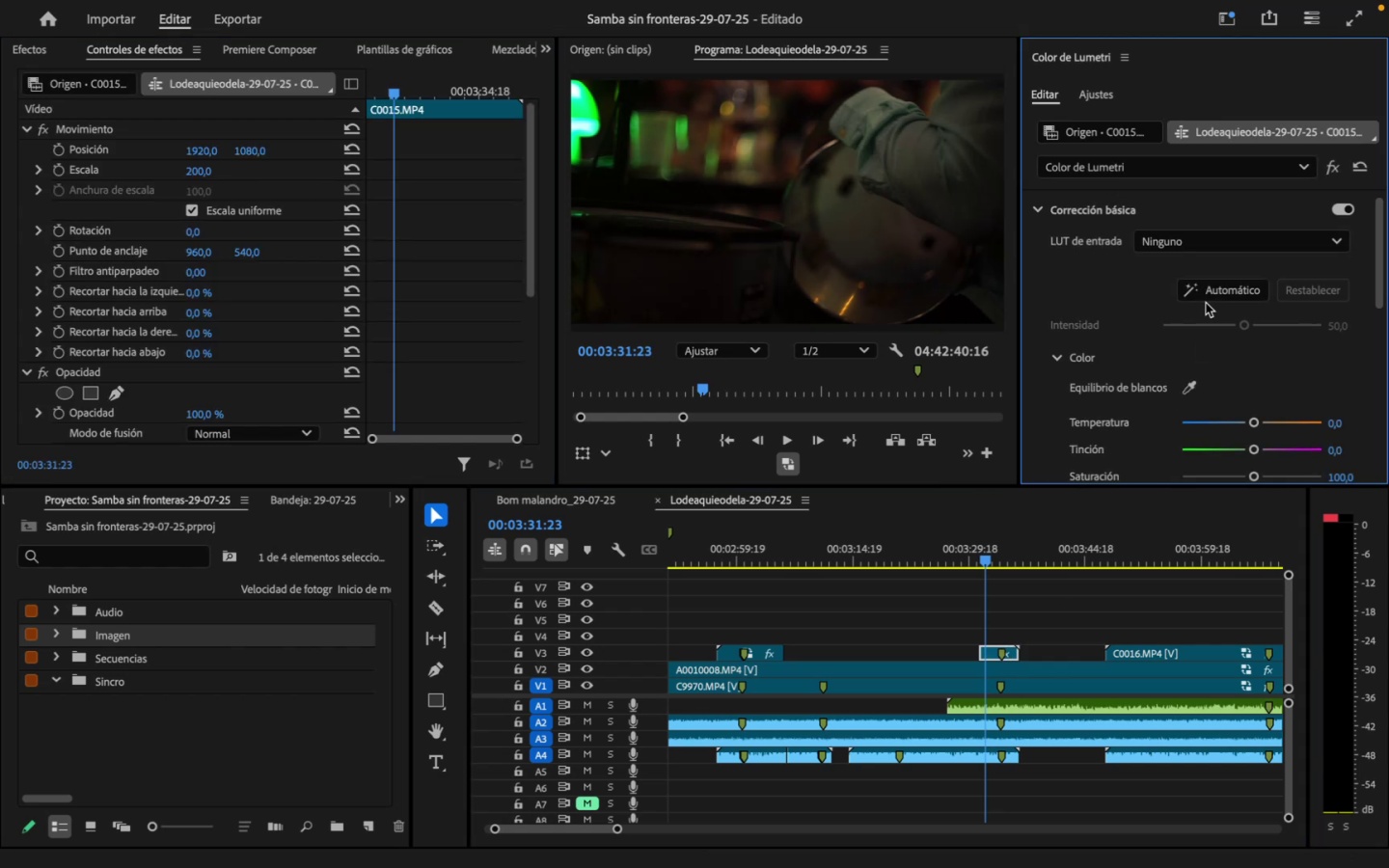 
mouse_move([1031, 847])
 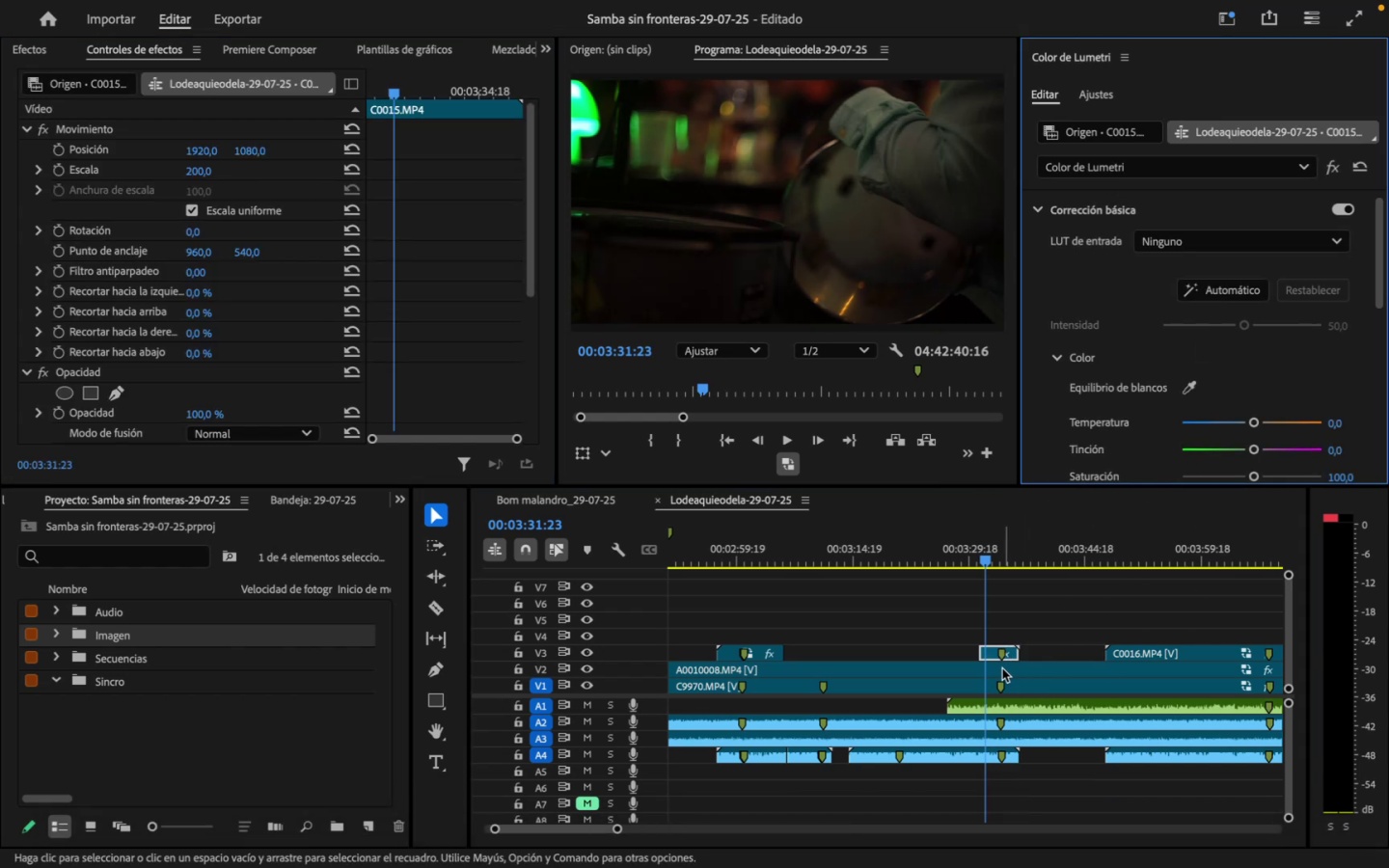 
wait(5.37)
 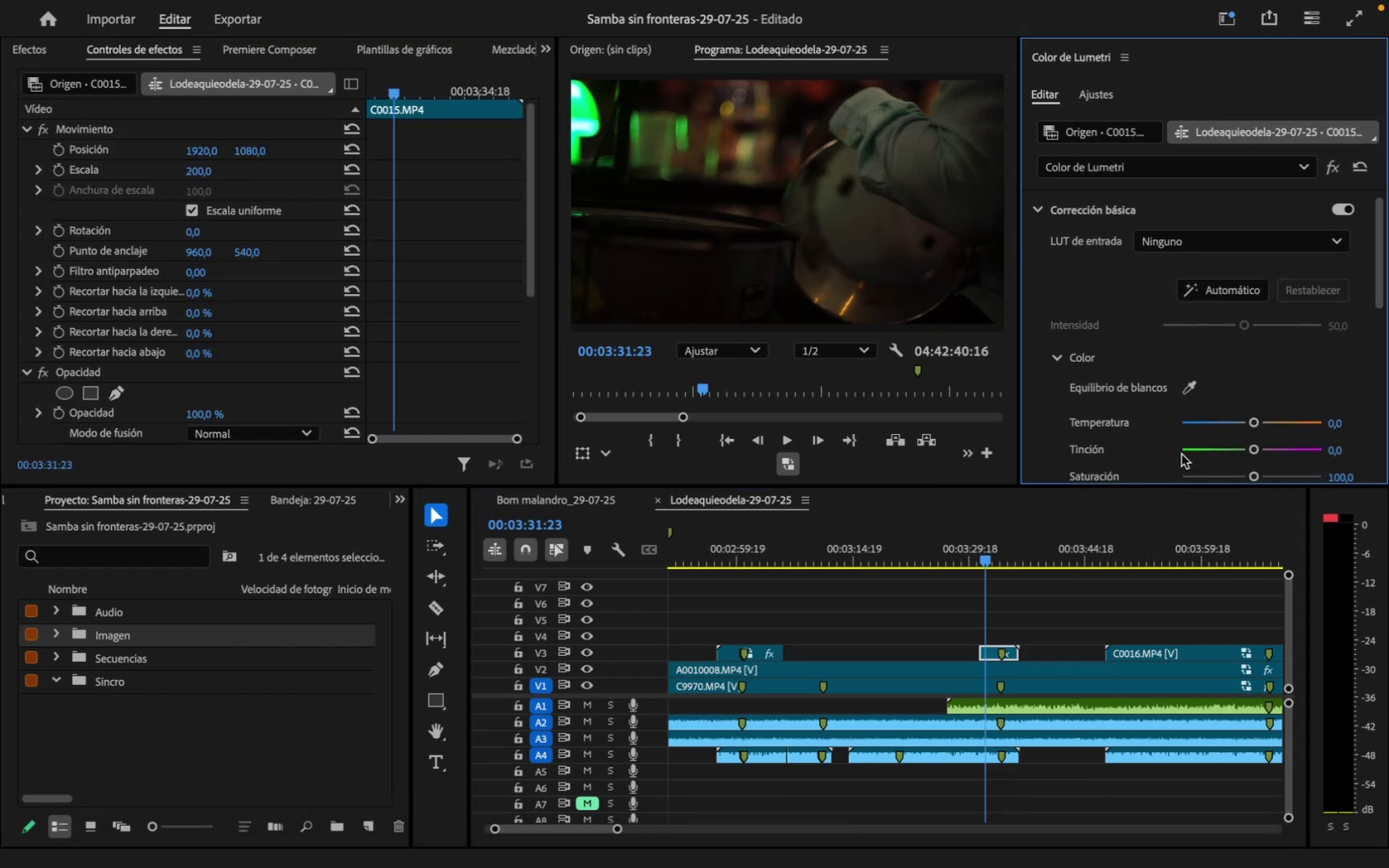 
left_click_drag(start_coordinate=[994, 551], to_coordinate=[973, 557])
 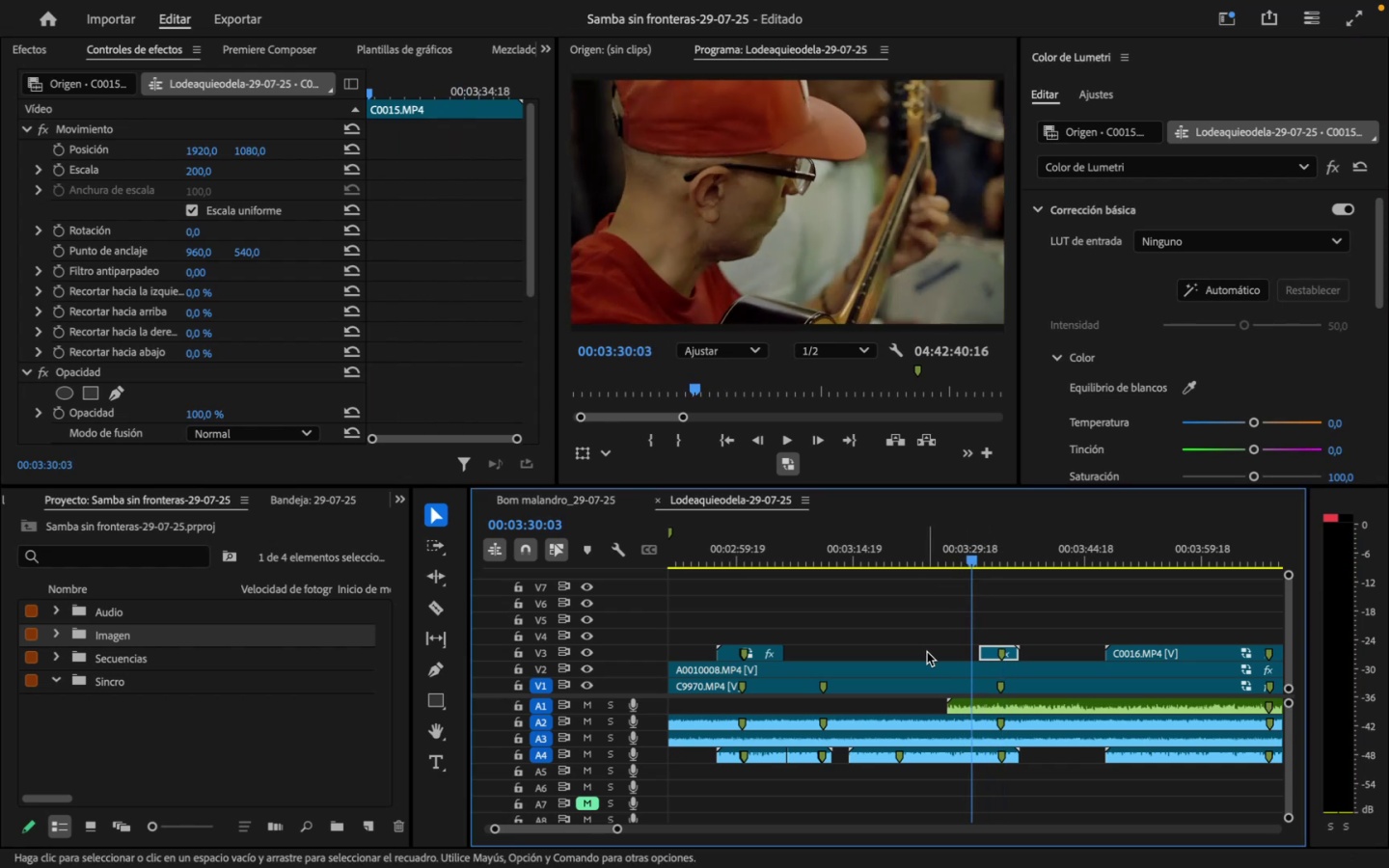 
left_click([932, 674])
 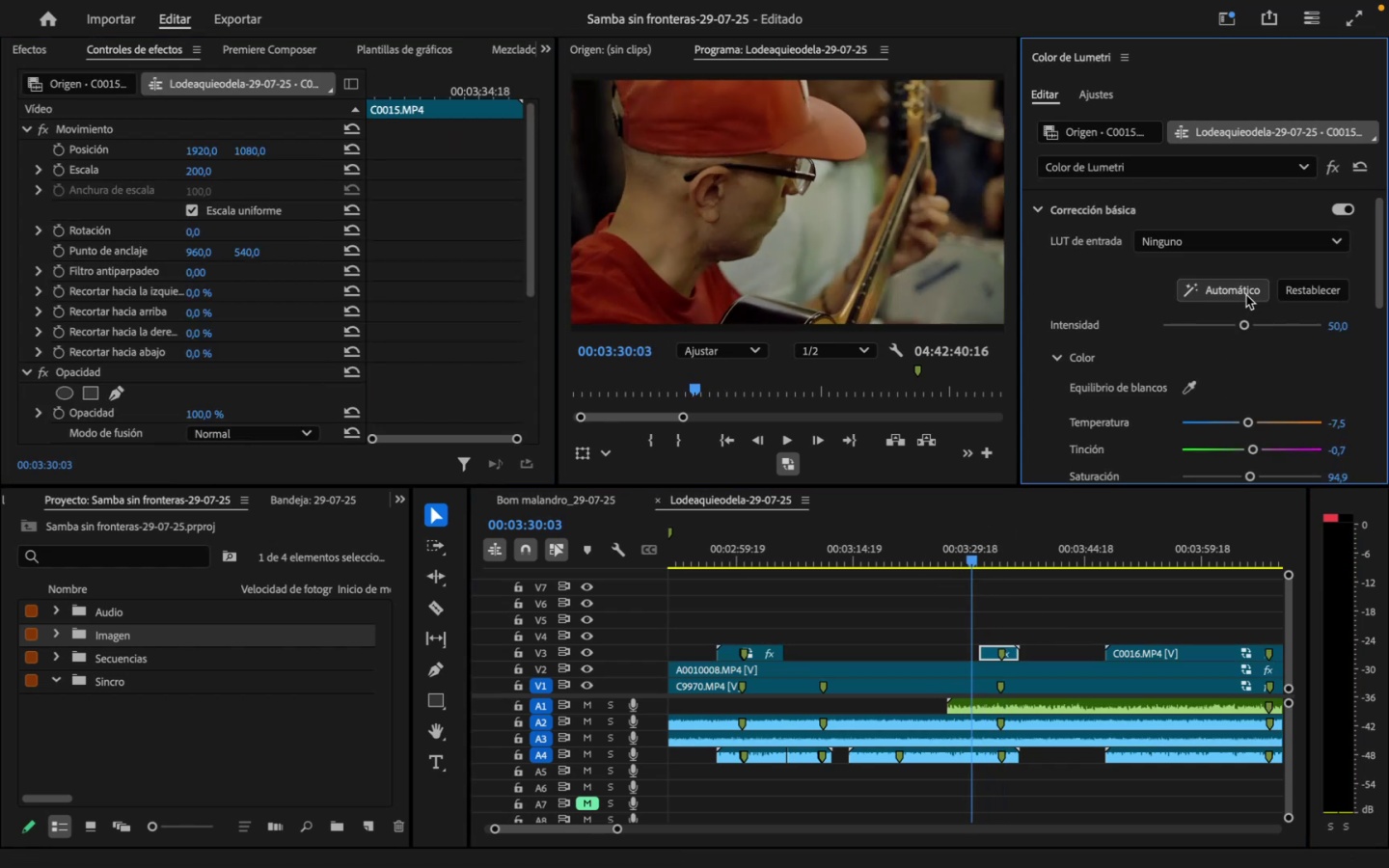 
wait(5.2)
 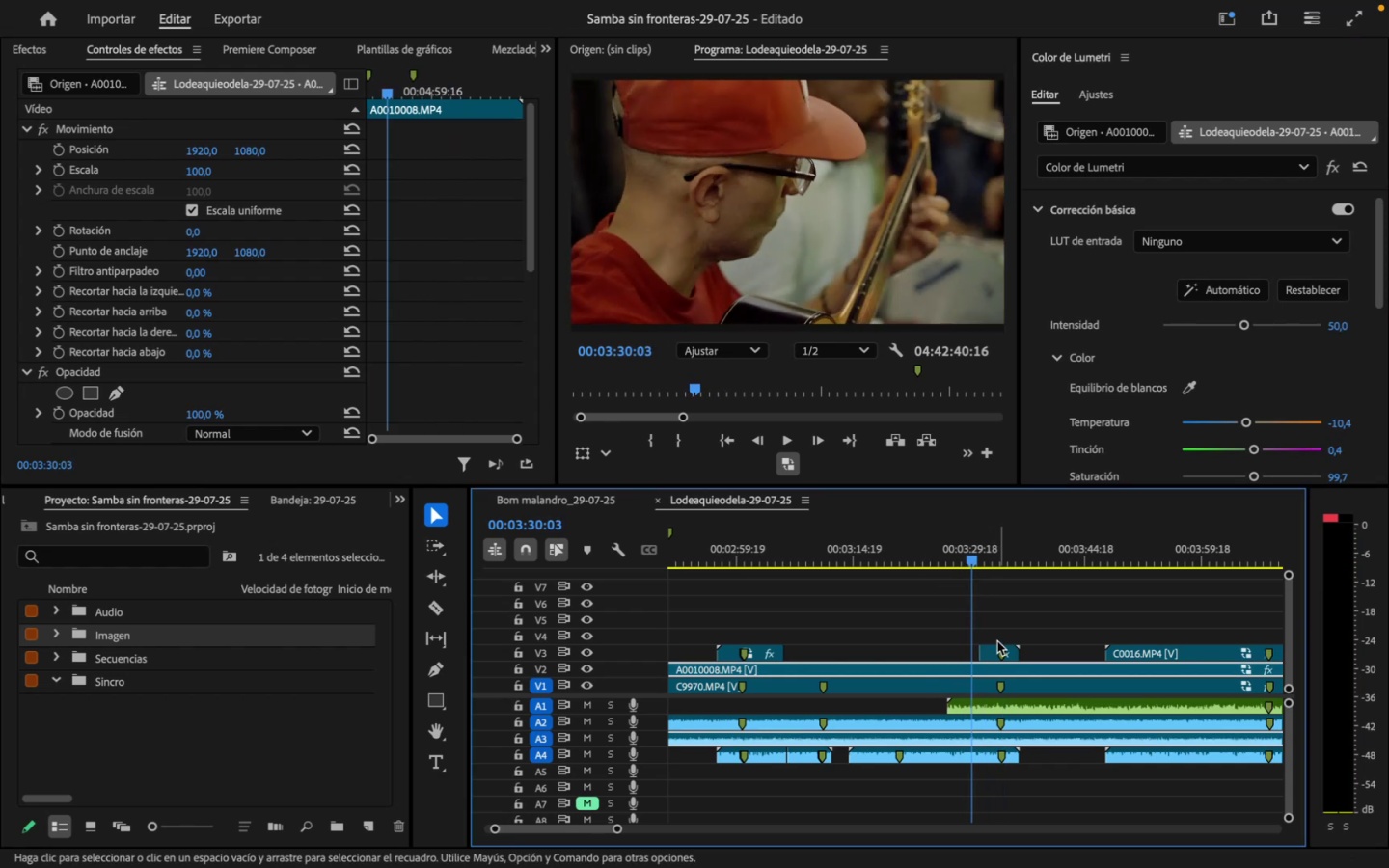 
left_click_drag(start_coordinate=[1004, 555], to_coordinate=[976, 554])
 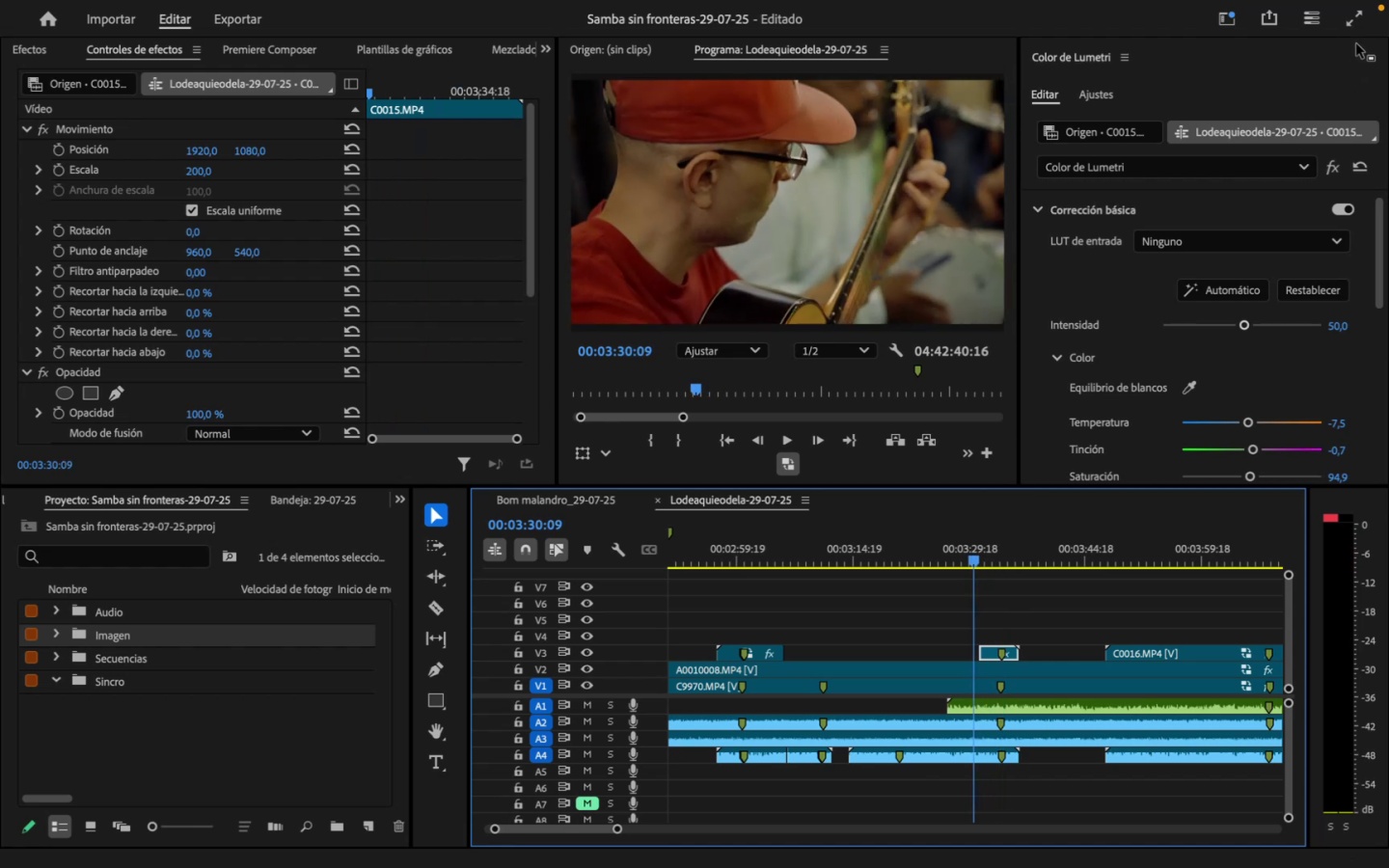 
left_click([1355, 23])
 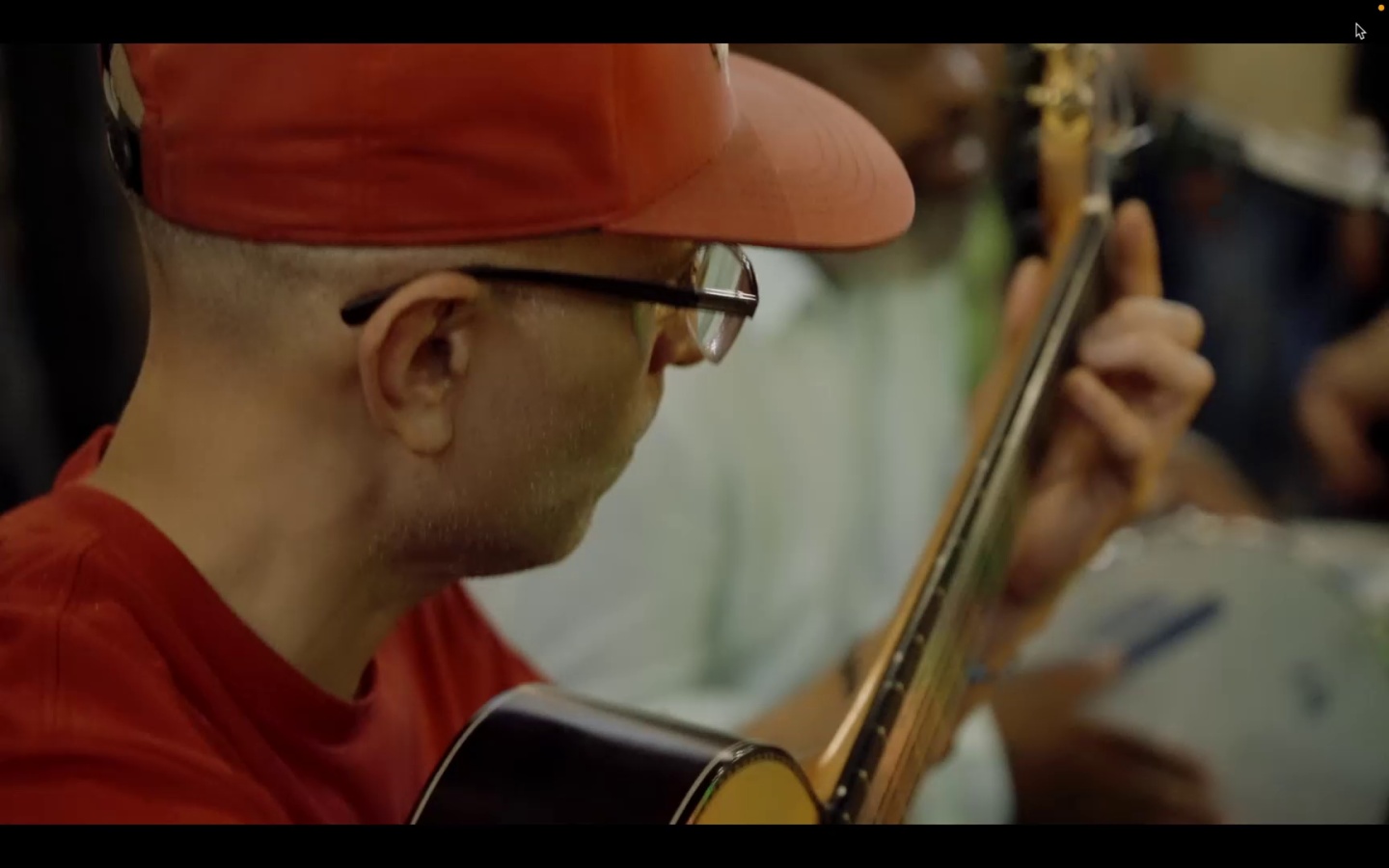 
key(Space)
 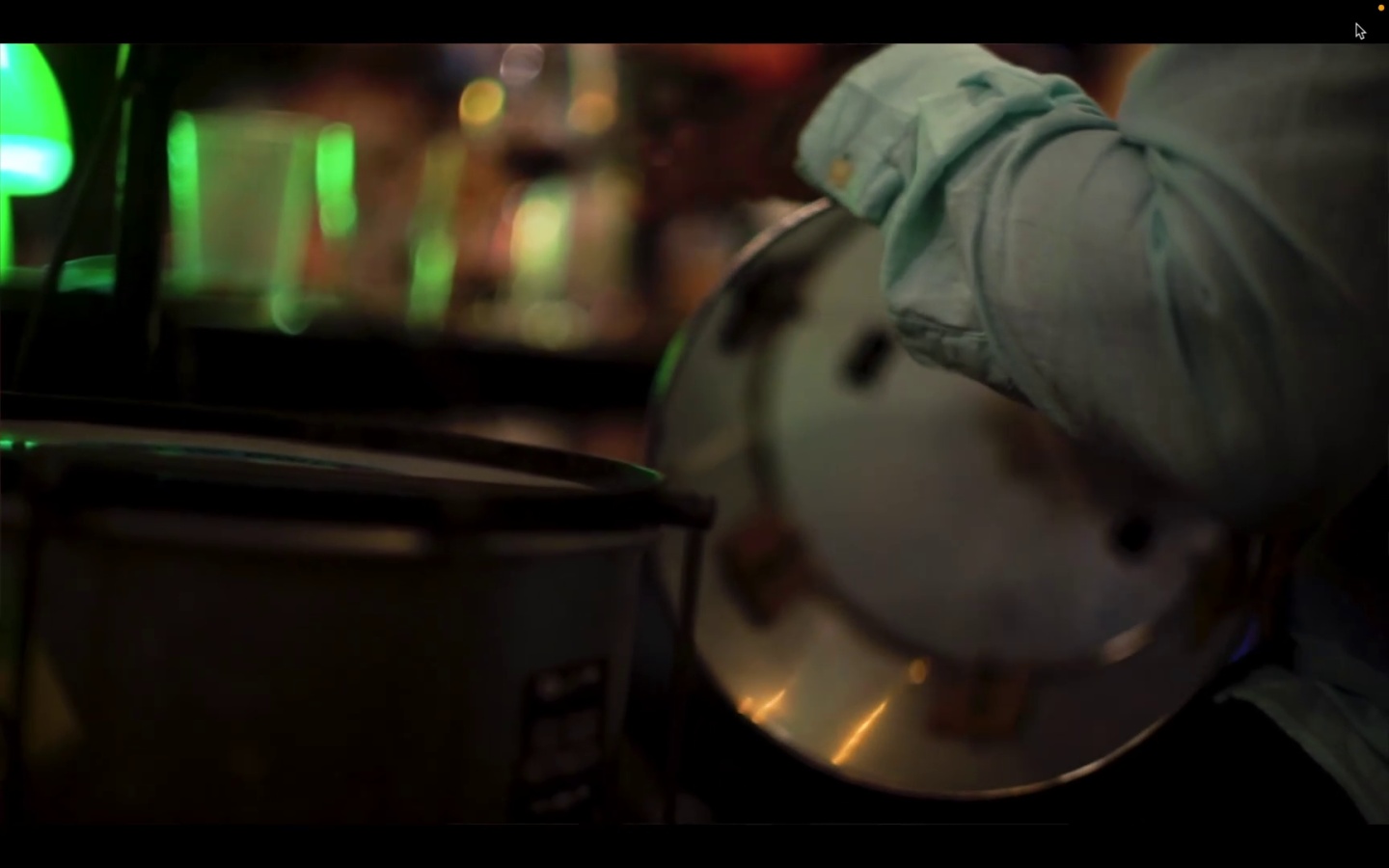 
wait(8.41)
 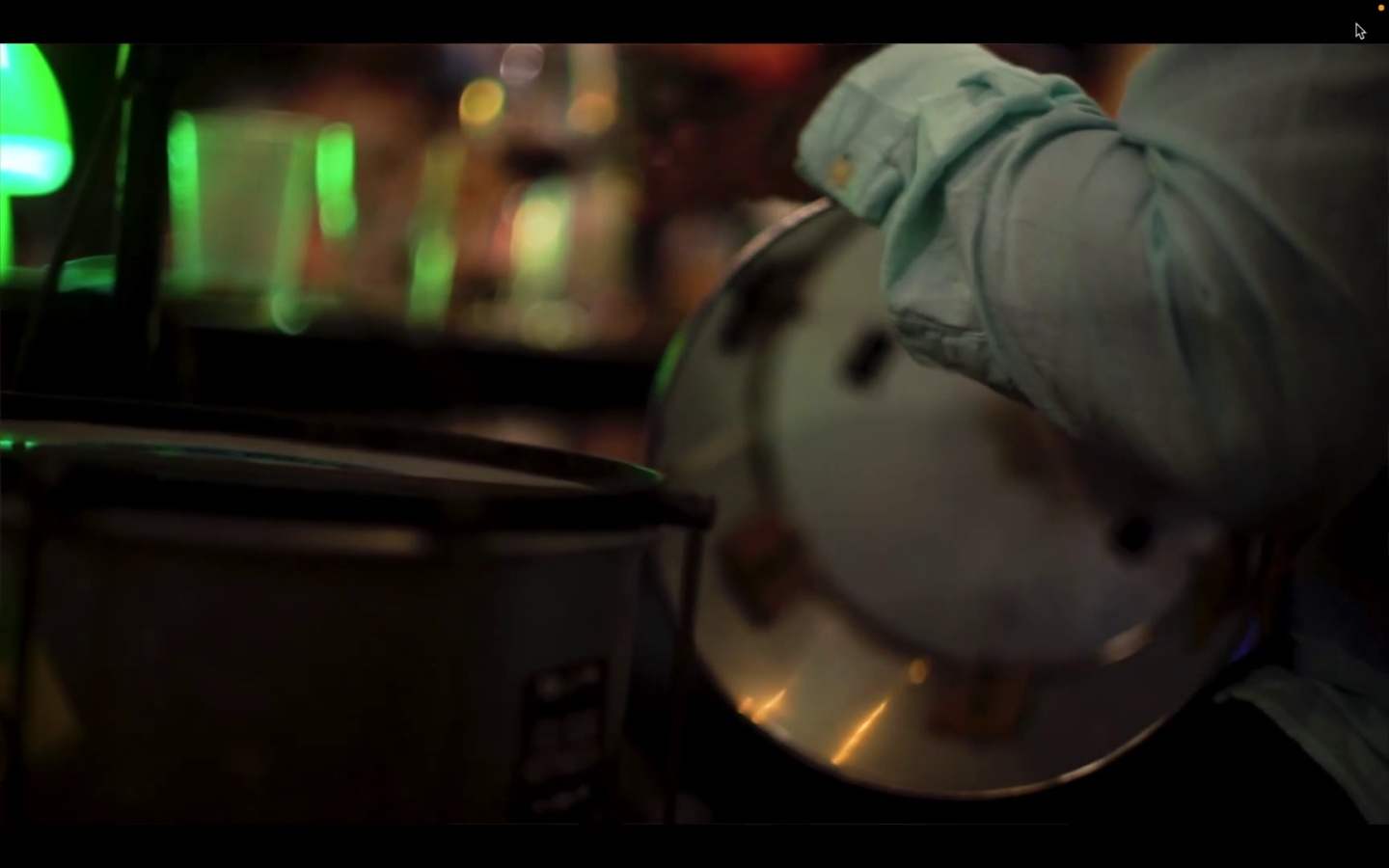 
key(Space)
 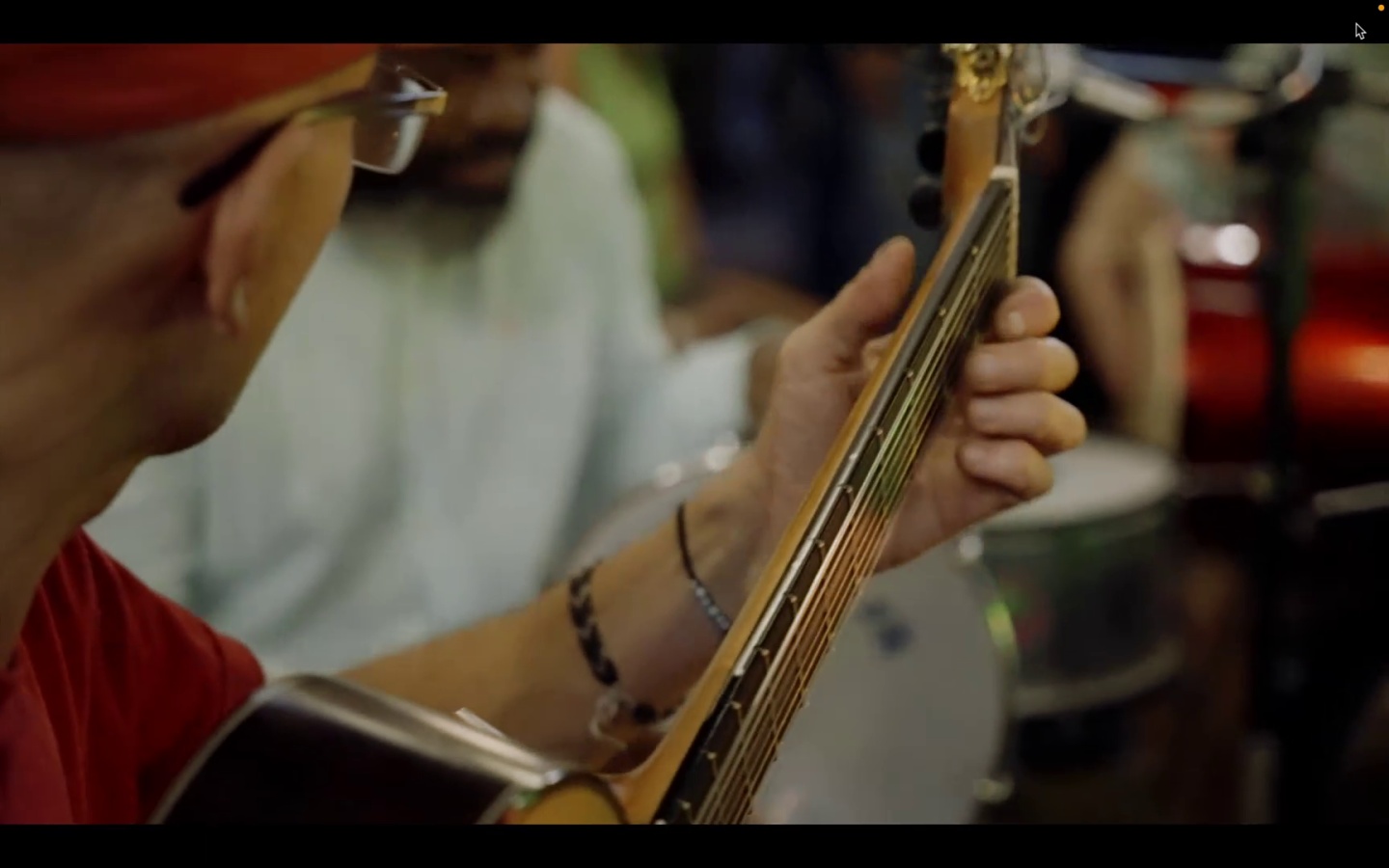 
key(Space)
 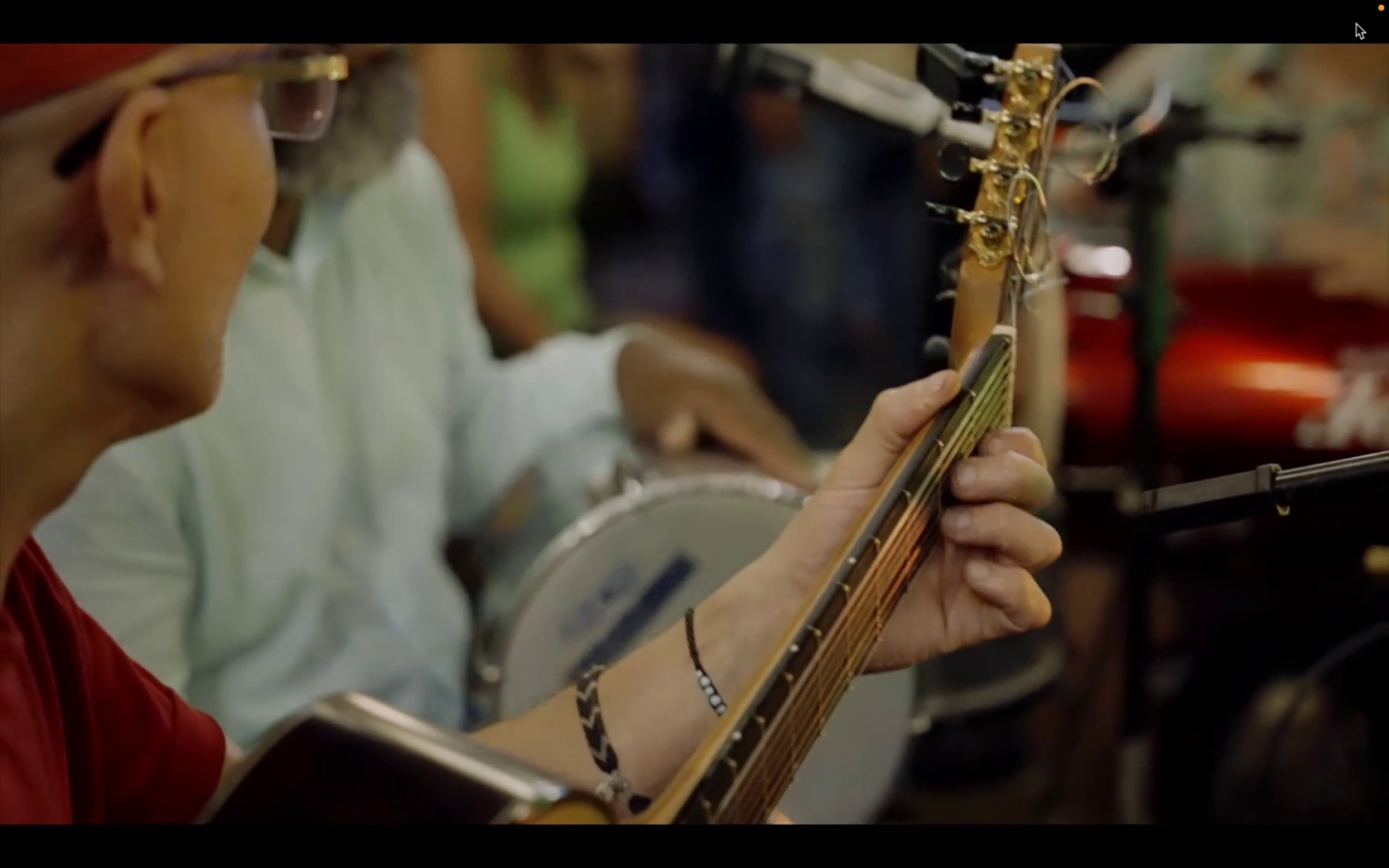 
wait(6.75)
 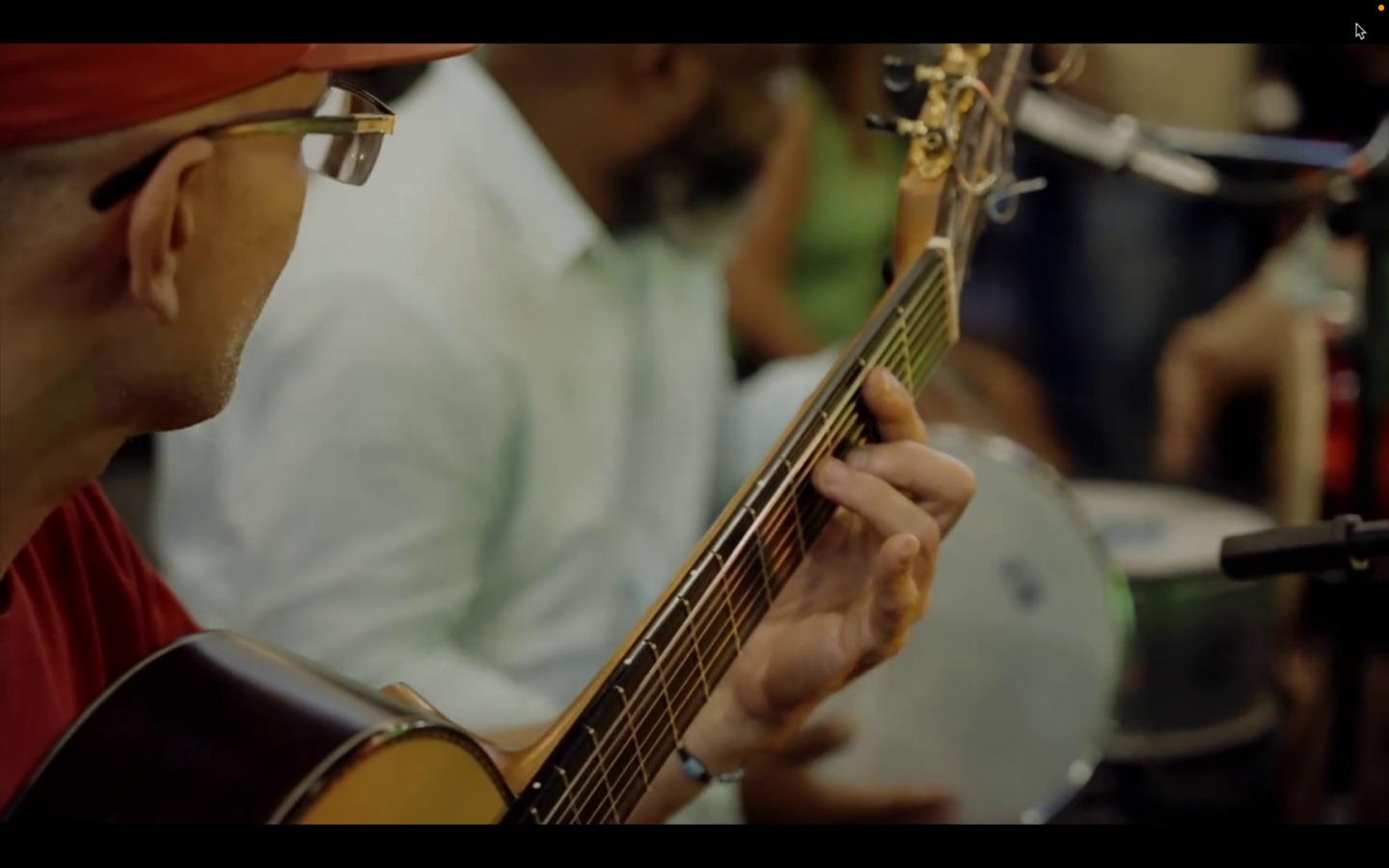 
key(Space)
 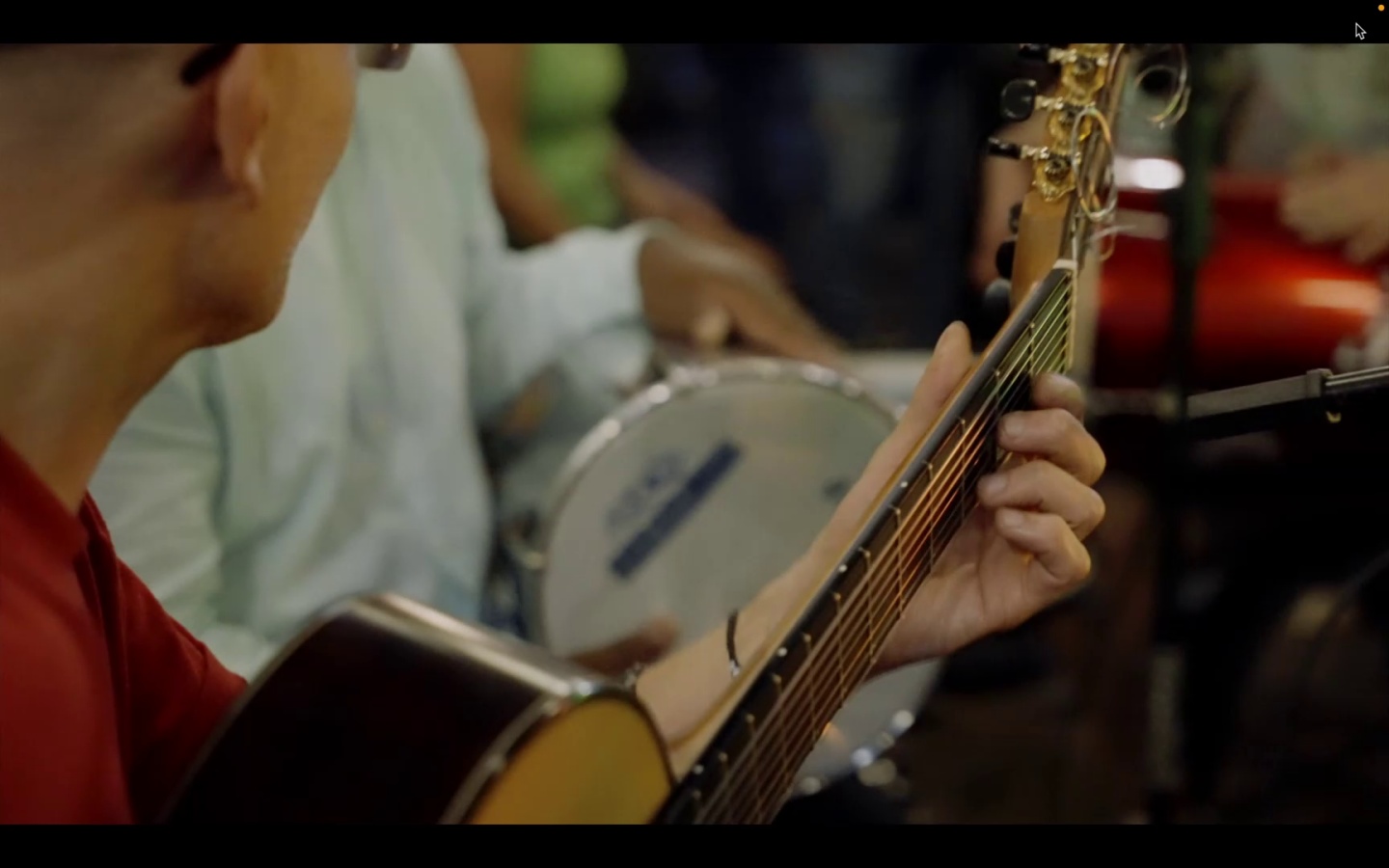 
key(Escape)
 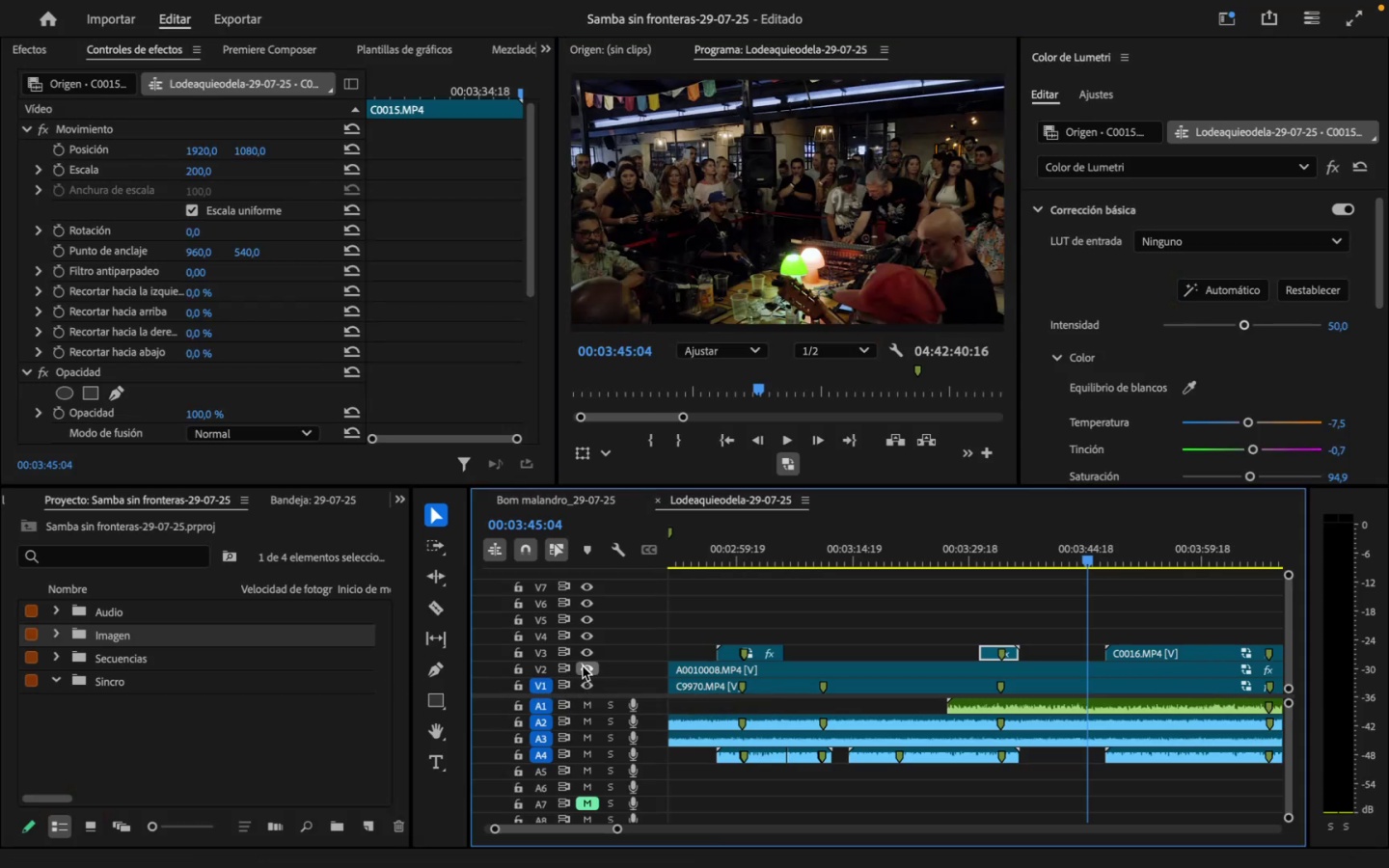 
wait(13.76)
 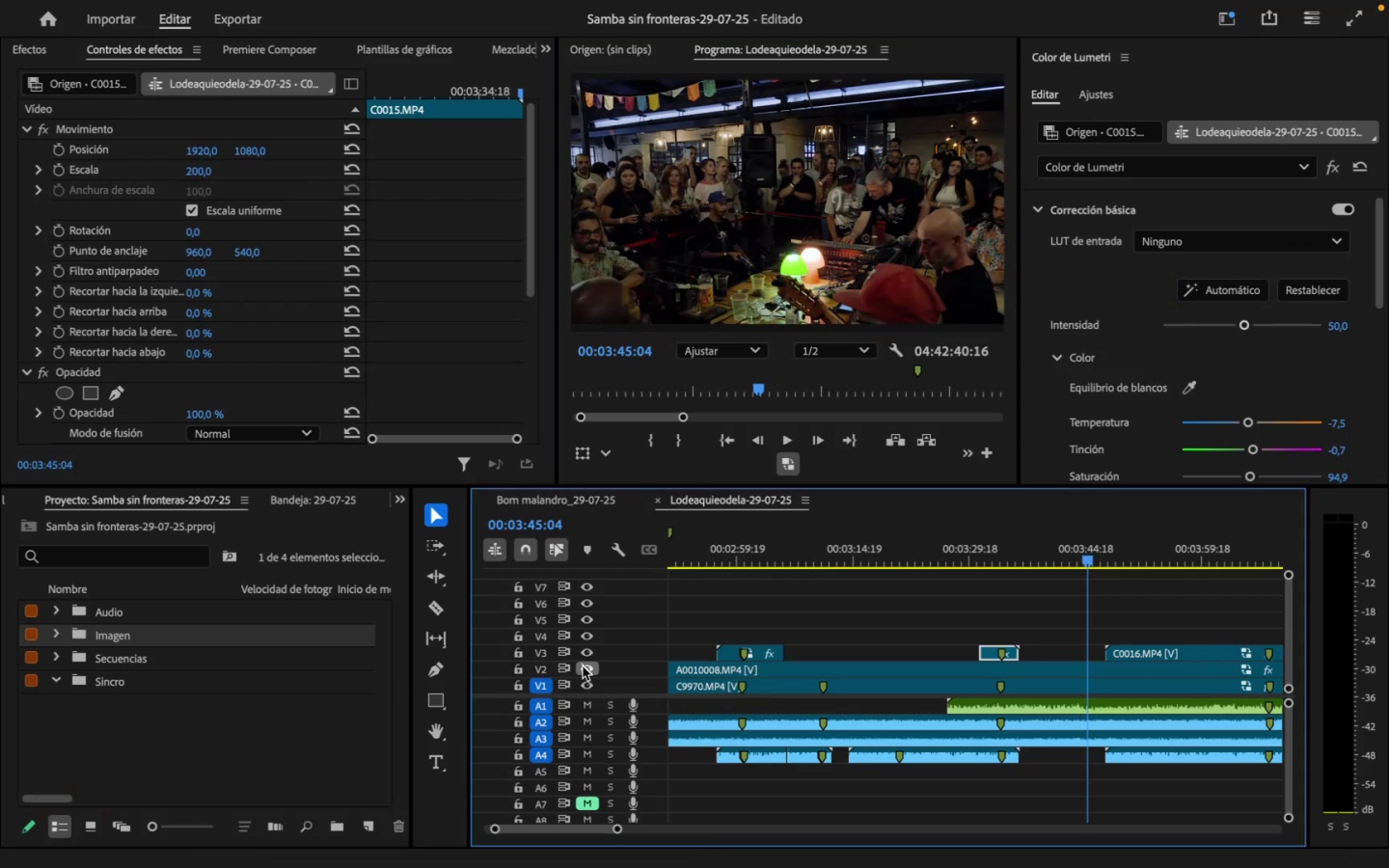 
left_click([586, 666])
 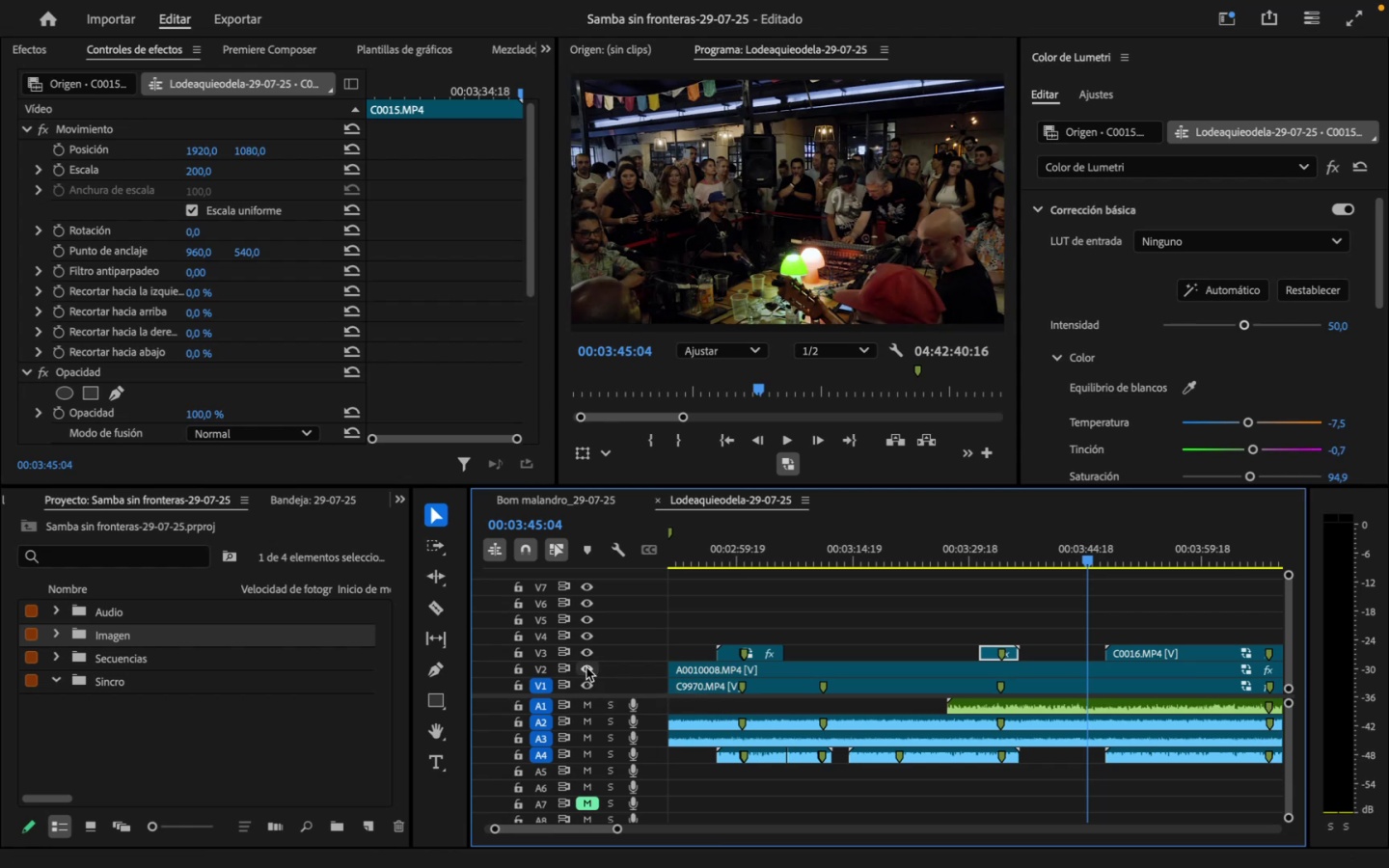 
key(Space)
 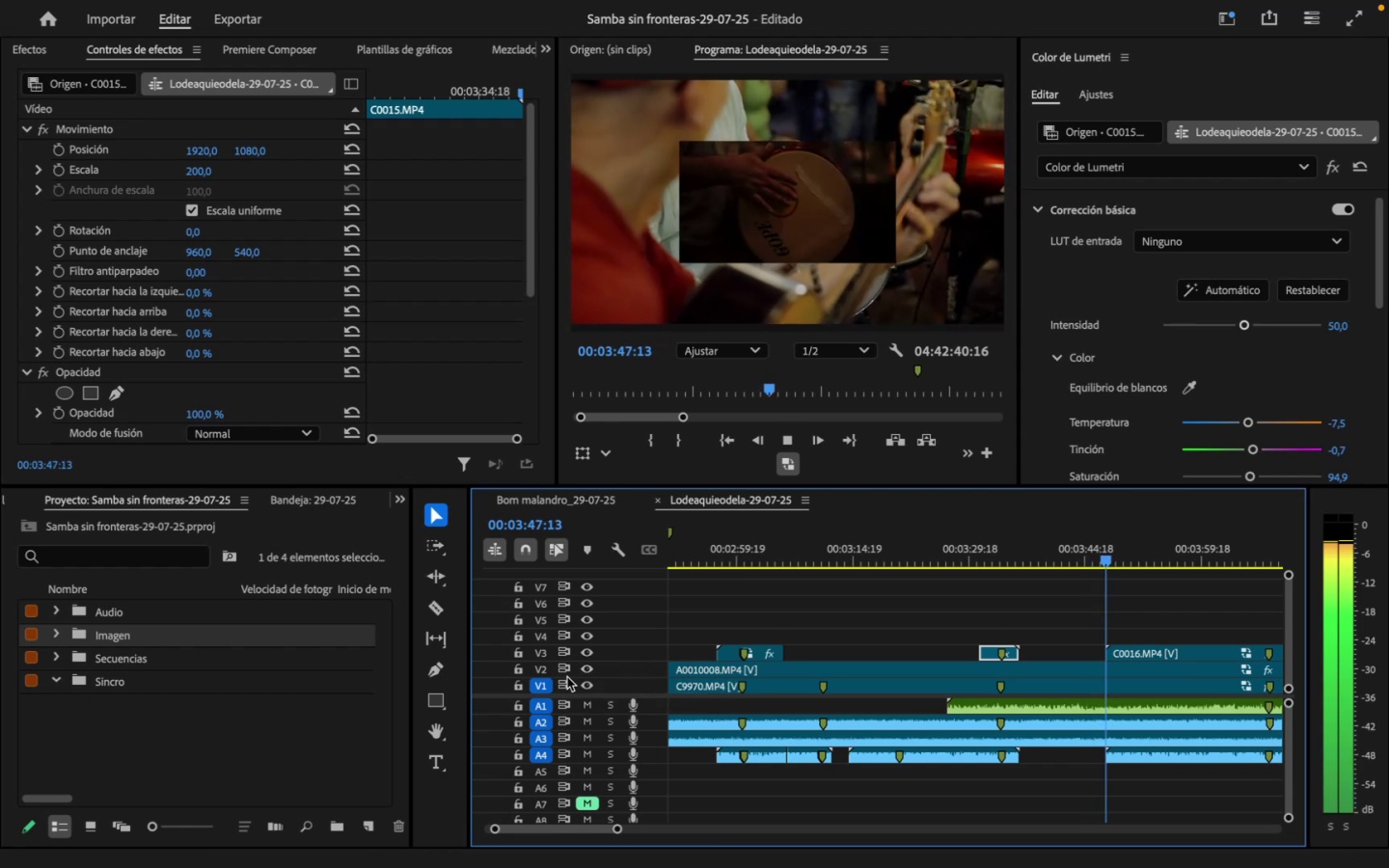 
key(Space)
 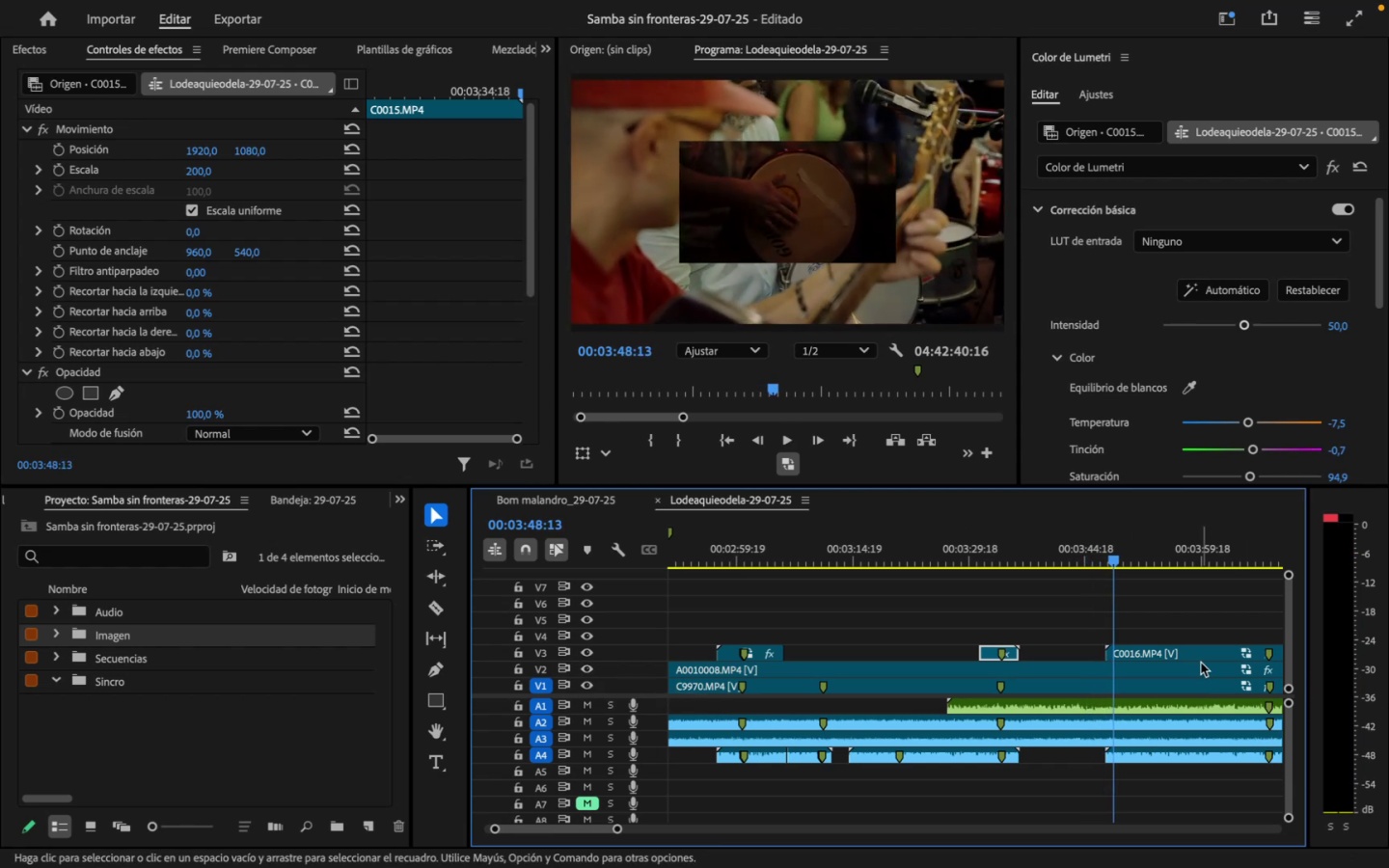 
left_click([1192, 651])
 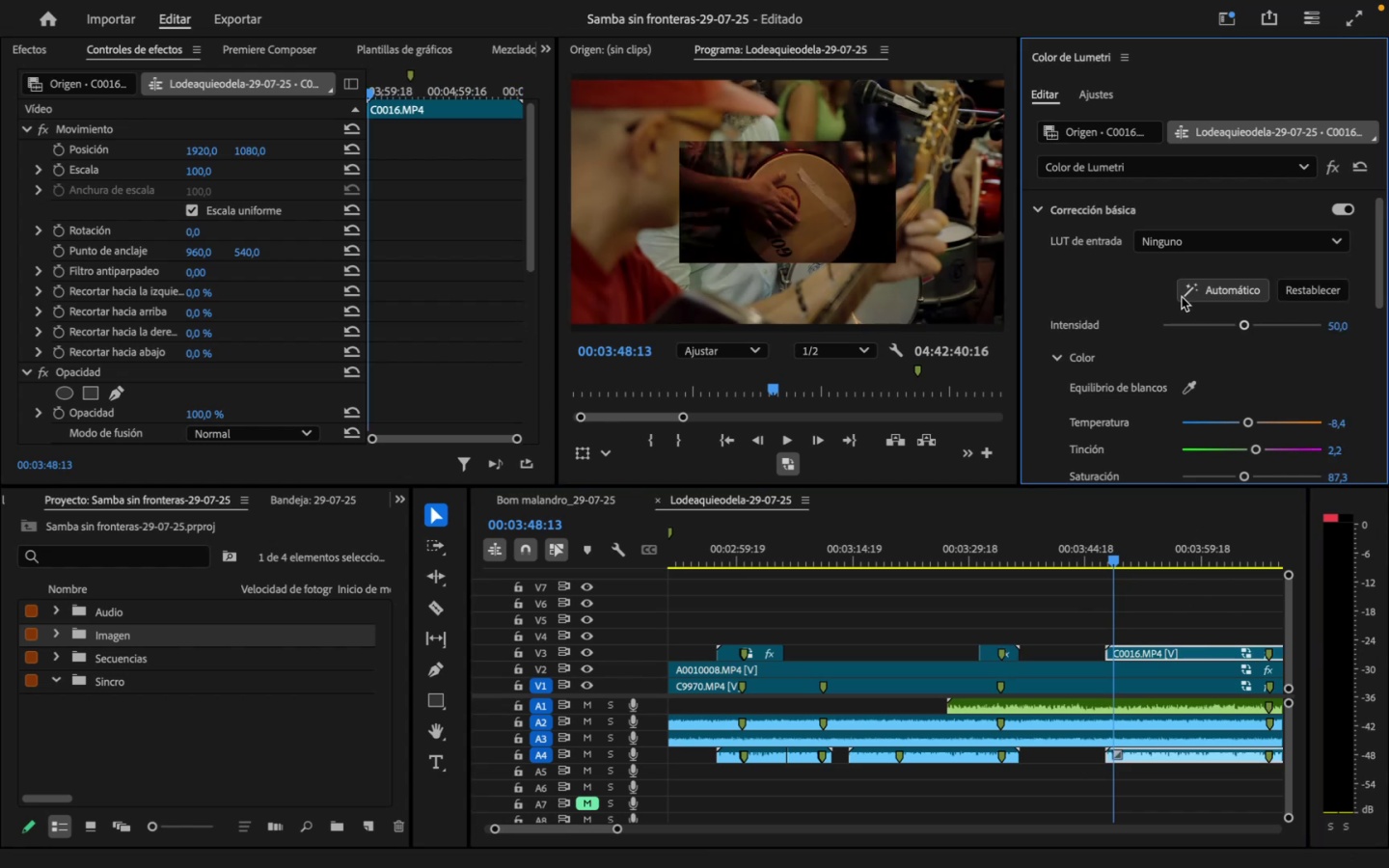 
scroll: coordinate [1057, 342], scroll_direction: down, amount: 17.0
 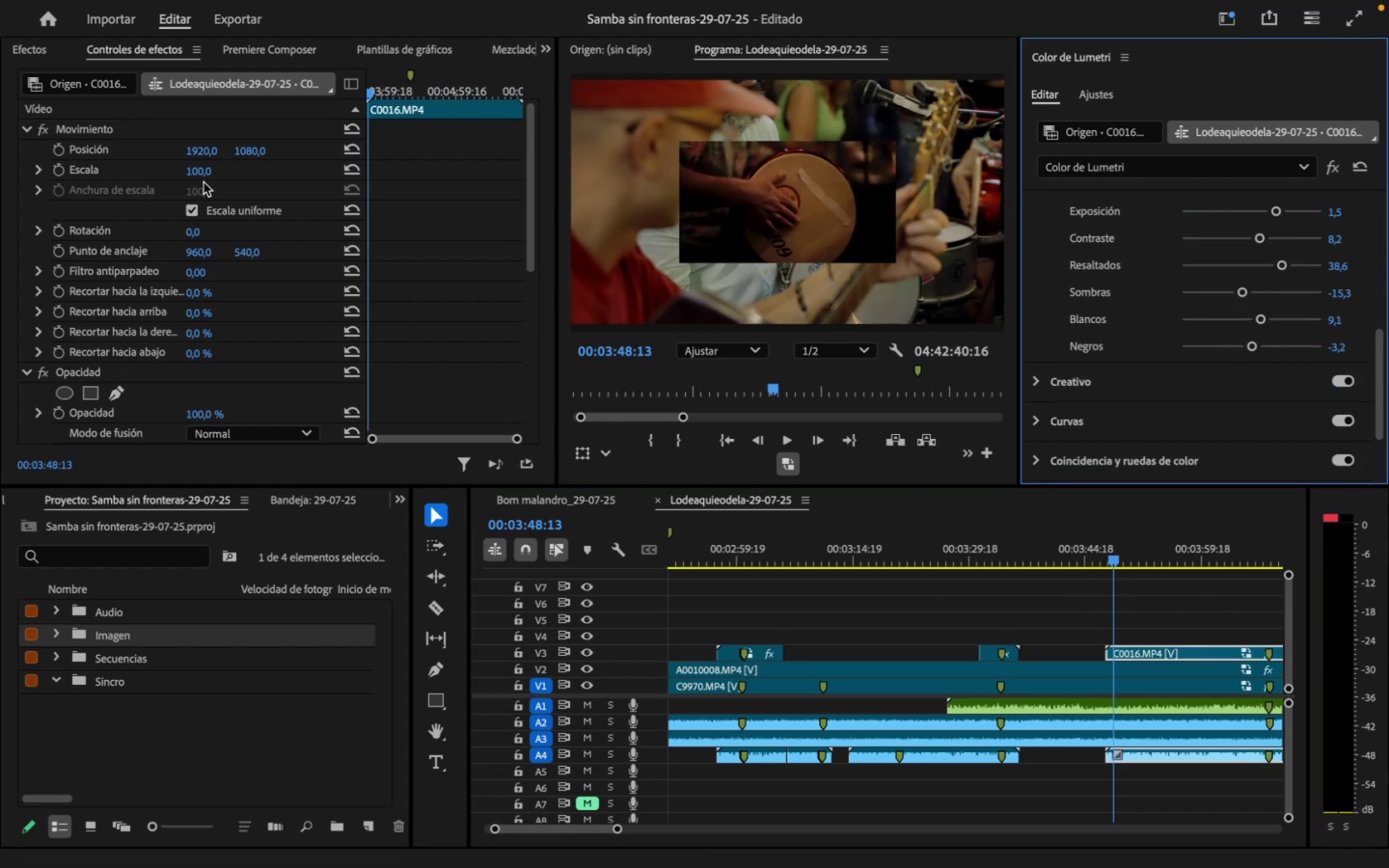 
type(200)
 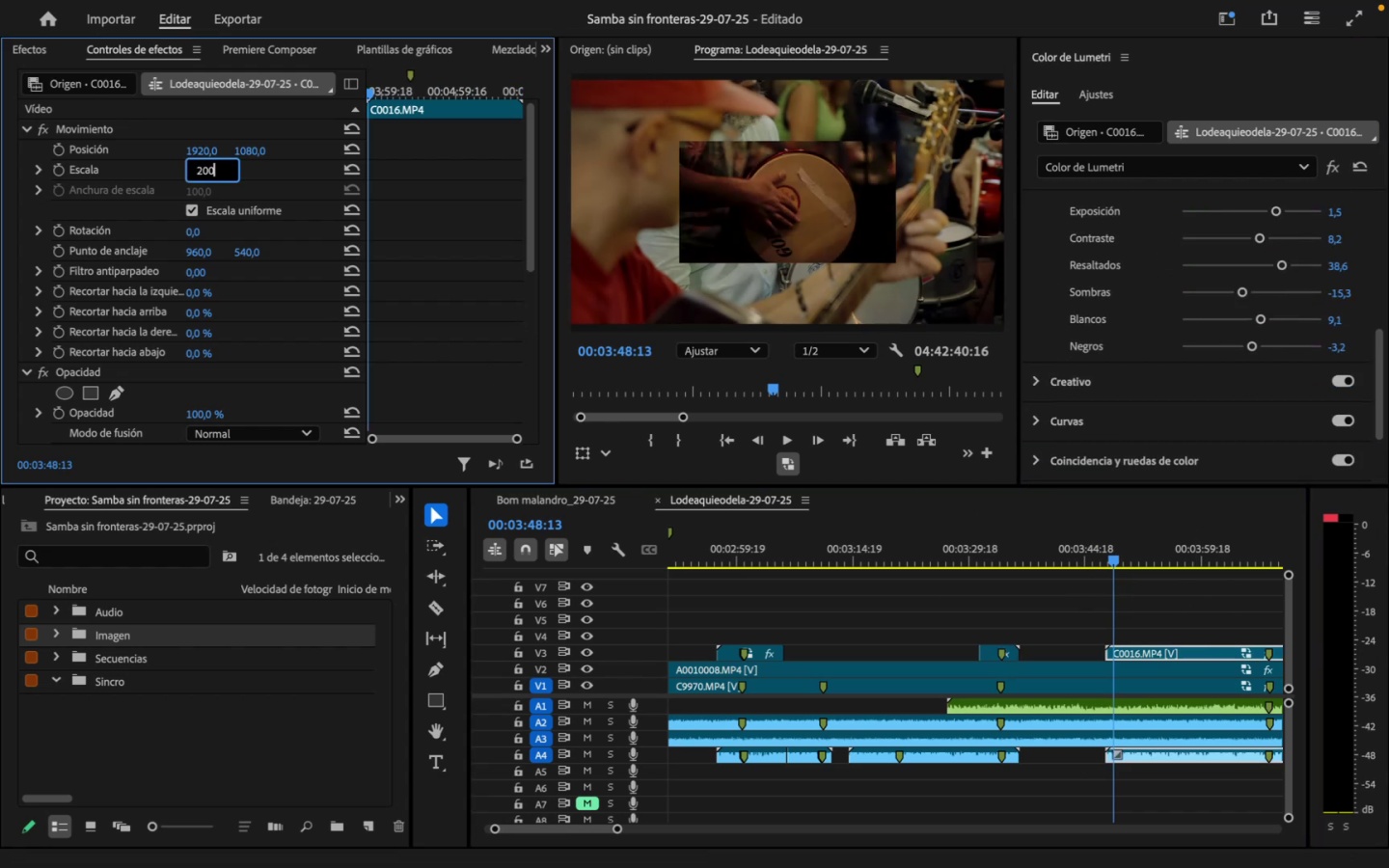 
key(Enter)
 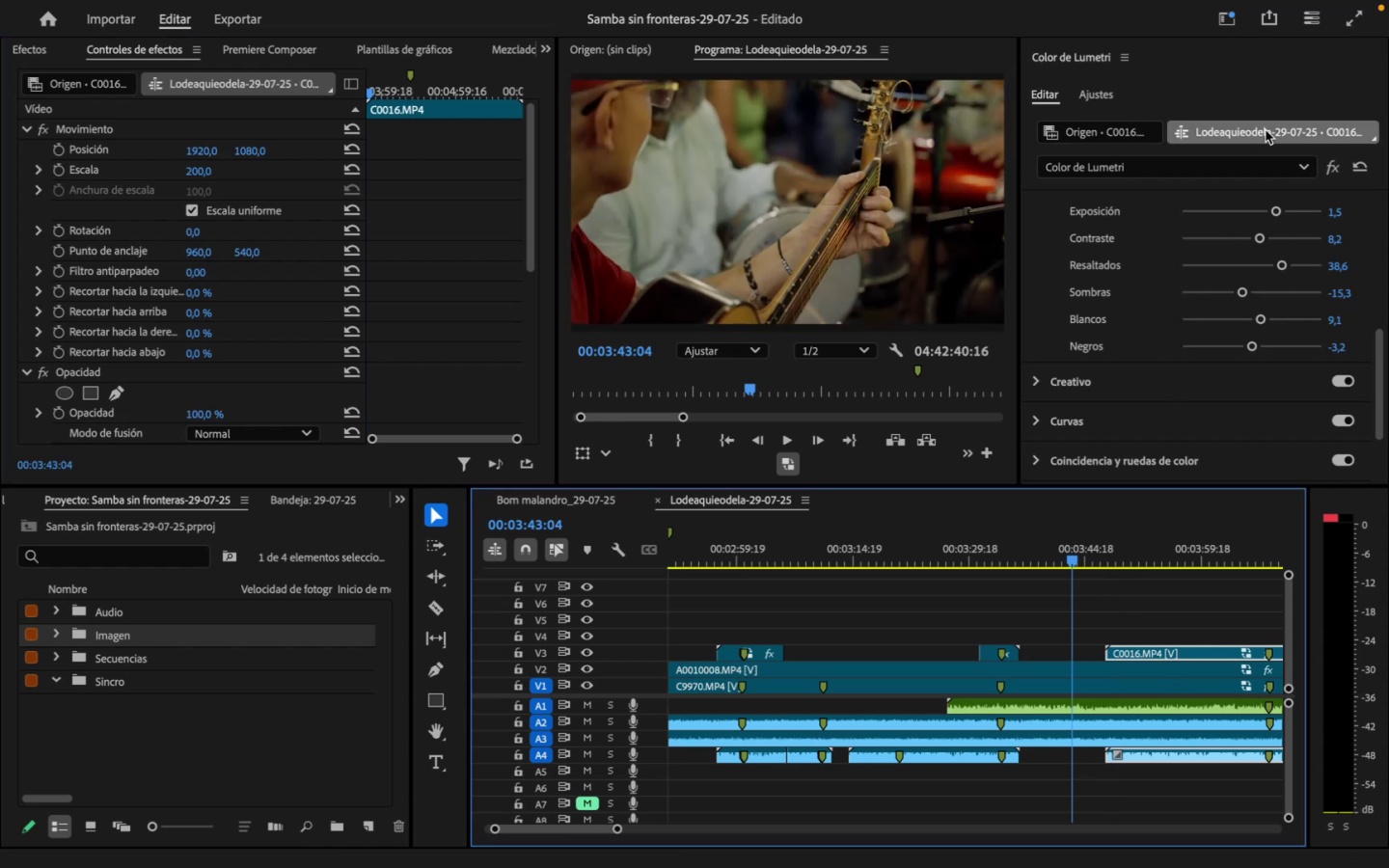 
key(Space)
 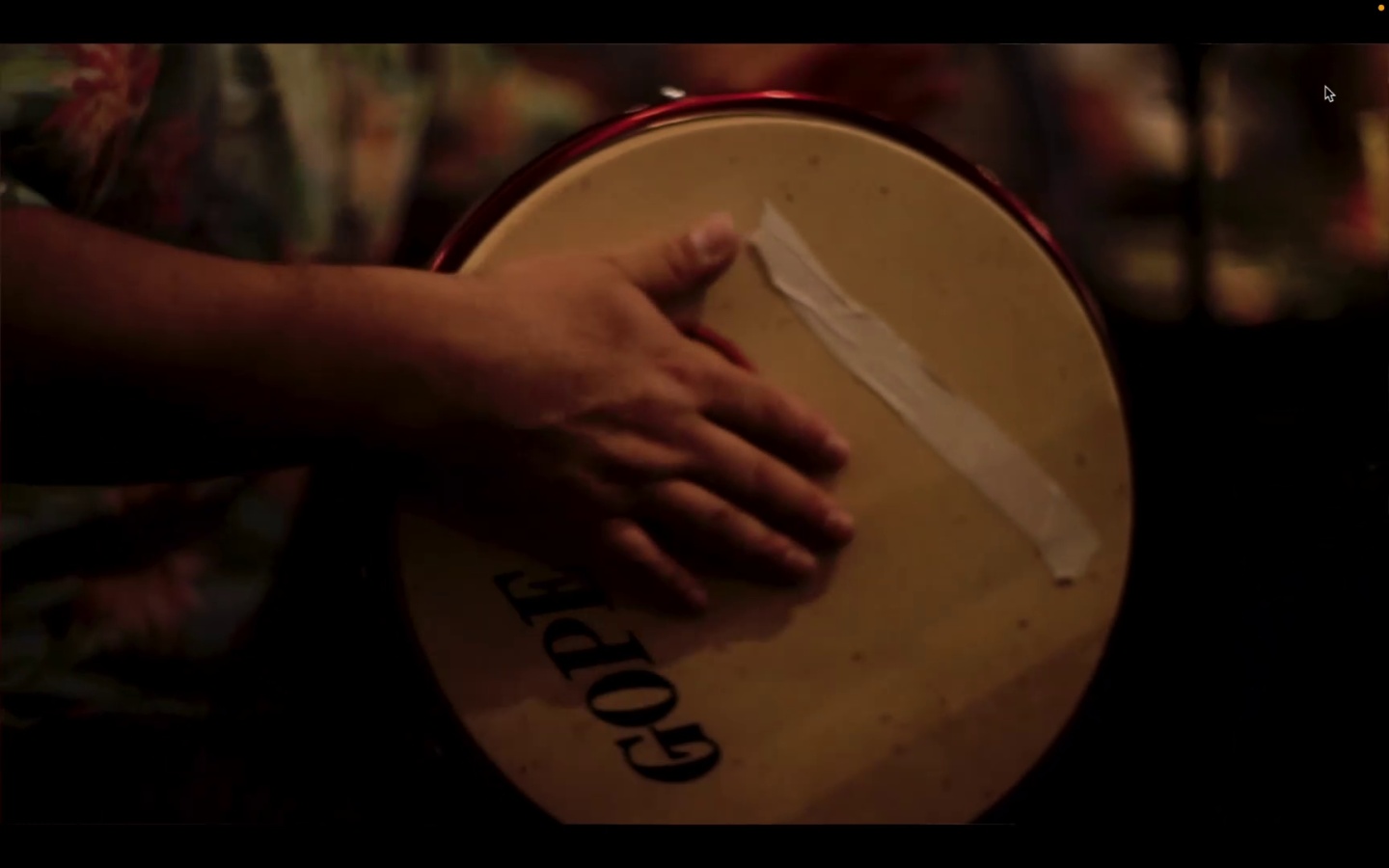 
wait(6.83)
 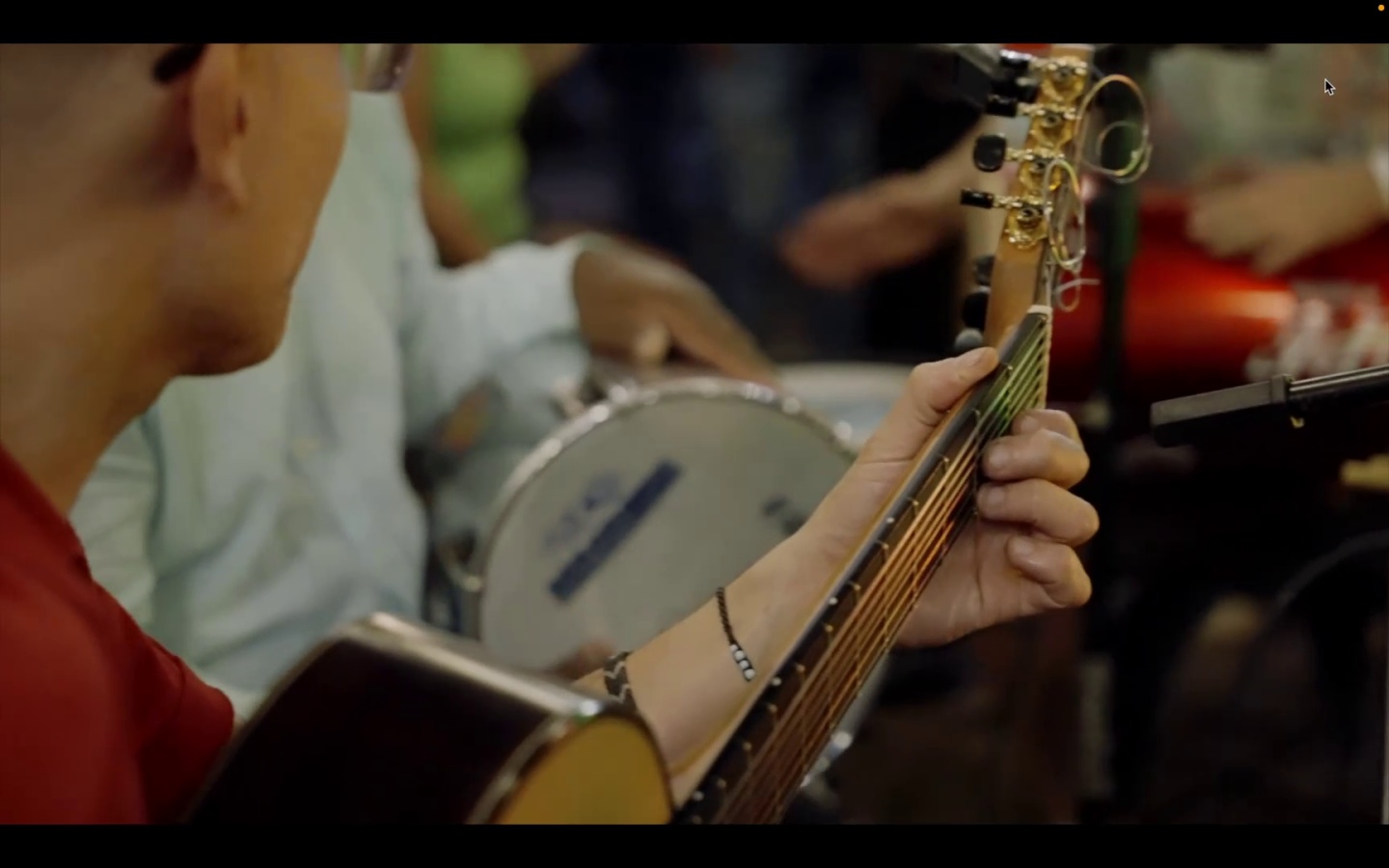 
key(Space)
 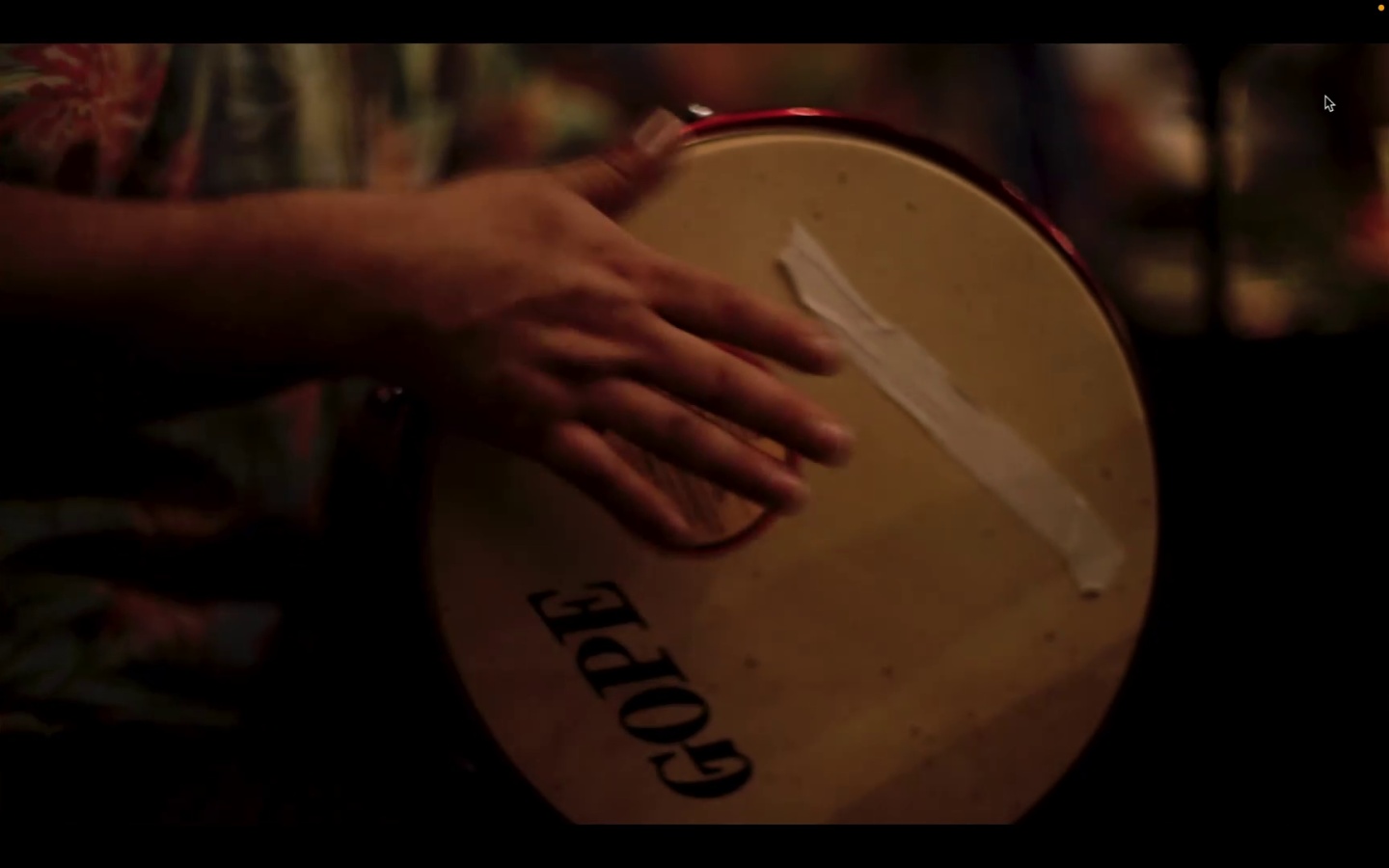 
wait(12.05)
 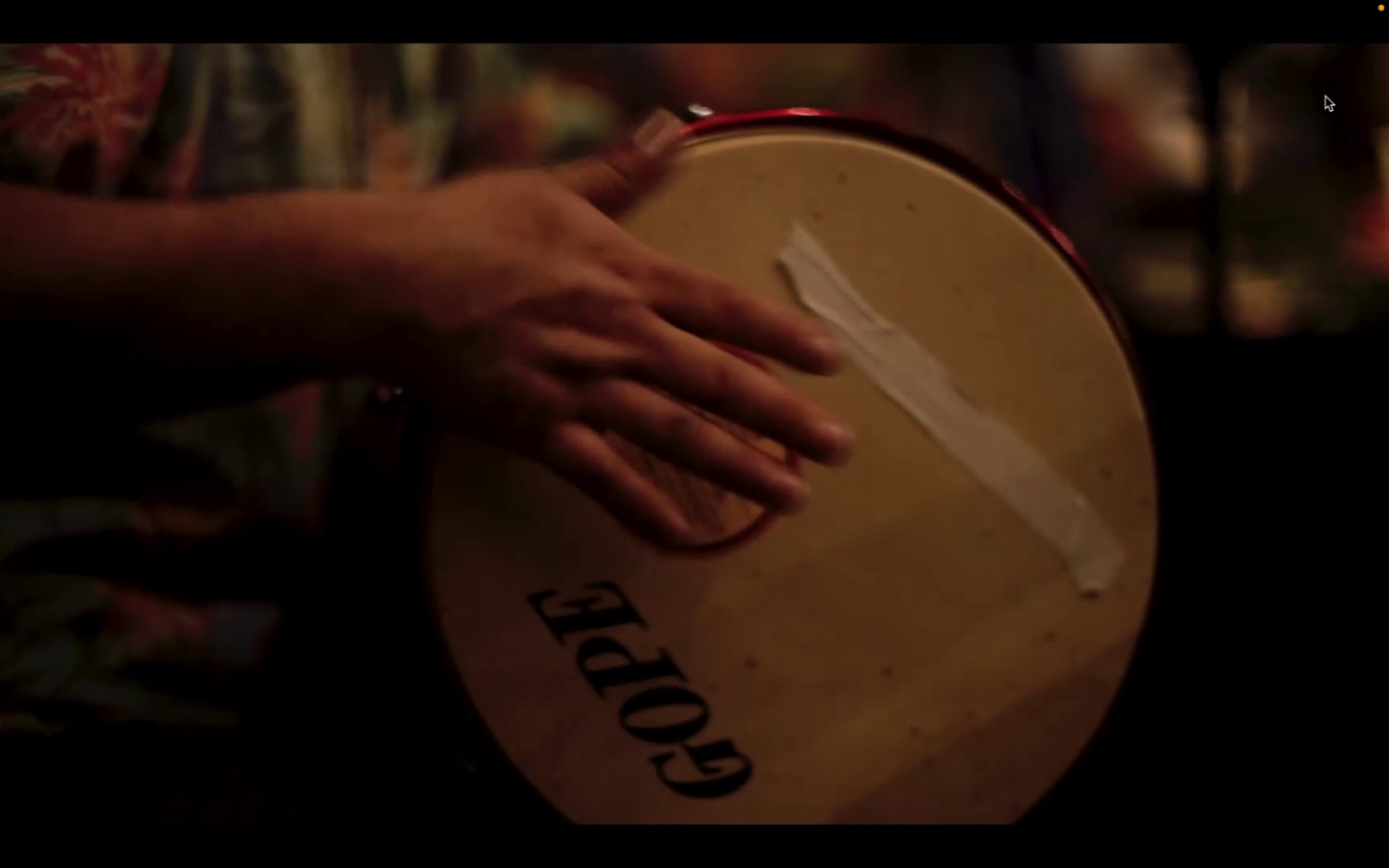 
key(Space)
 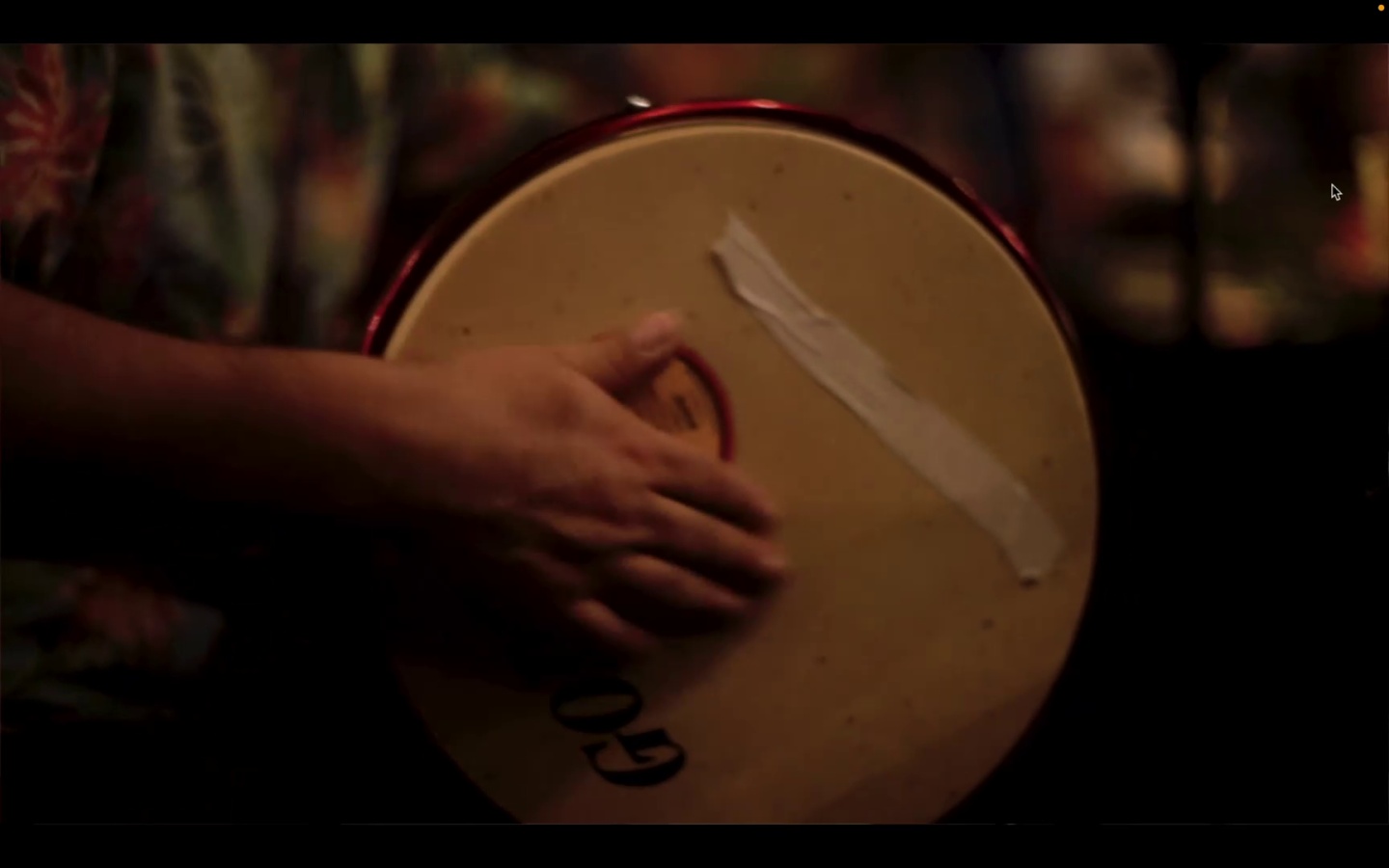 
key(Space)
 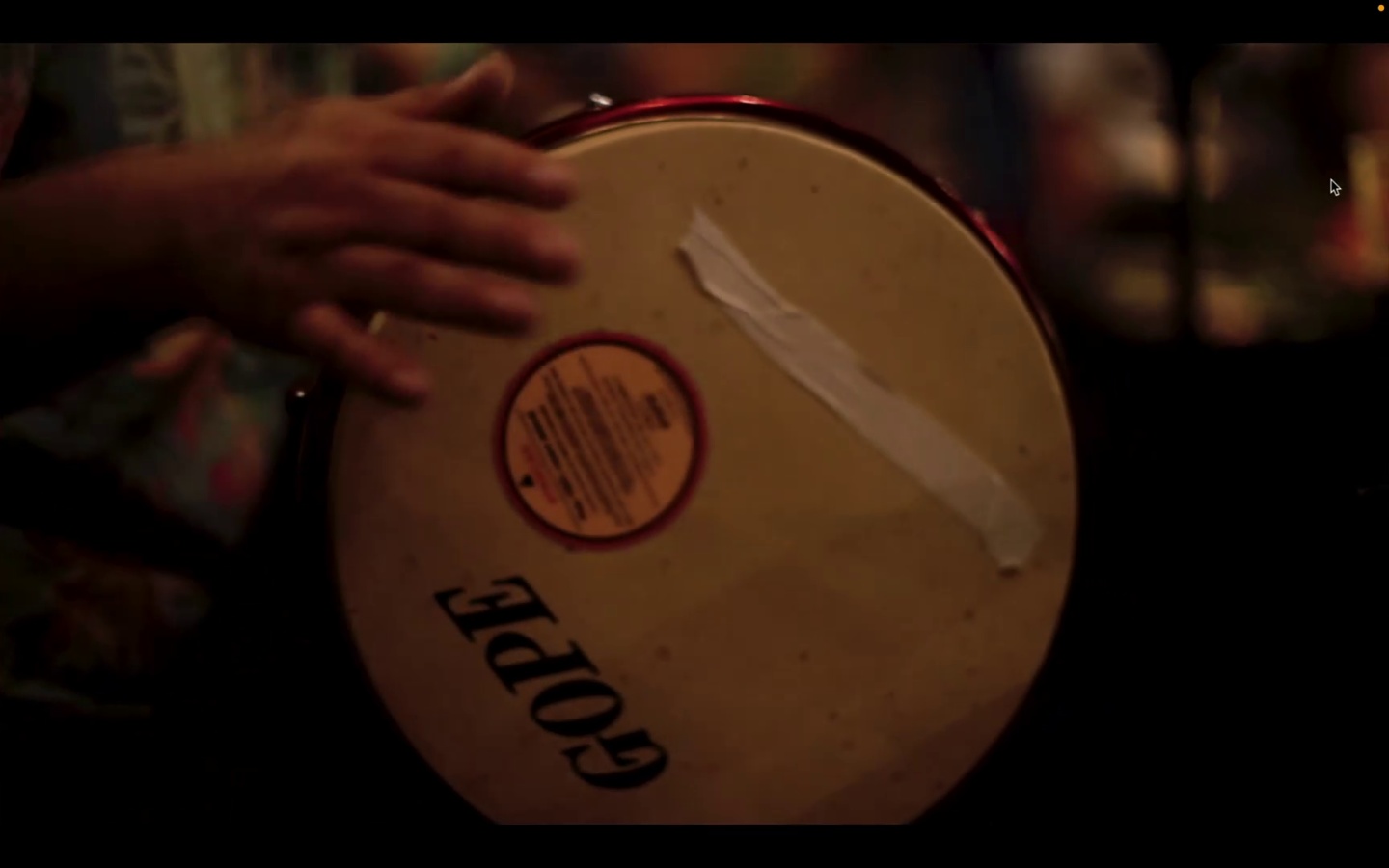 
key(Space)
 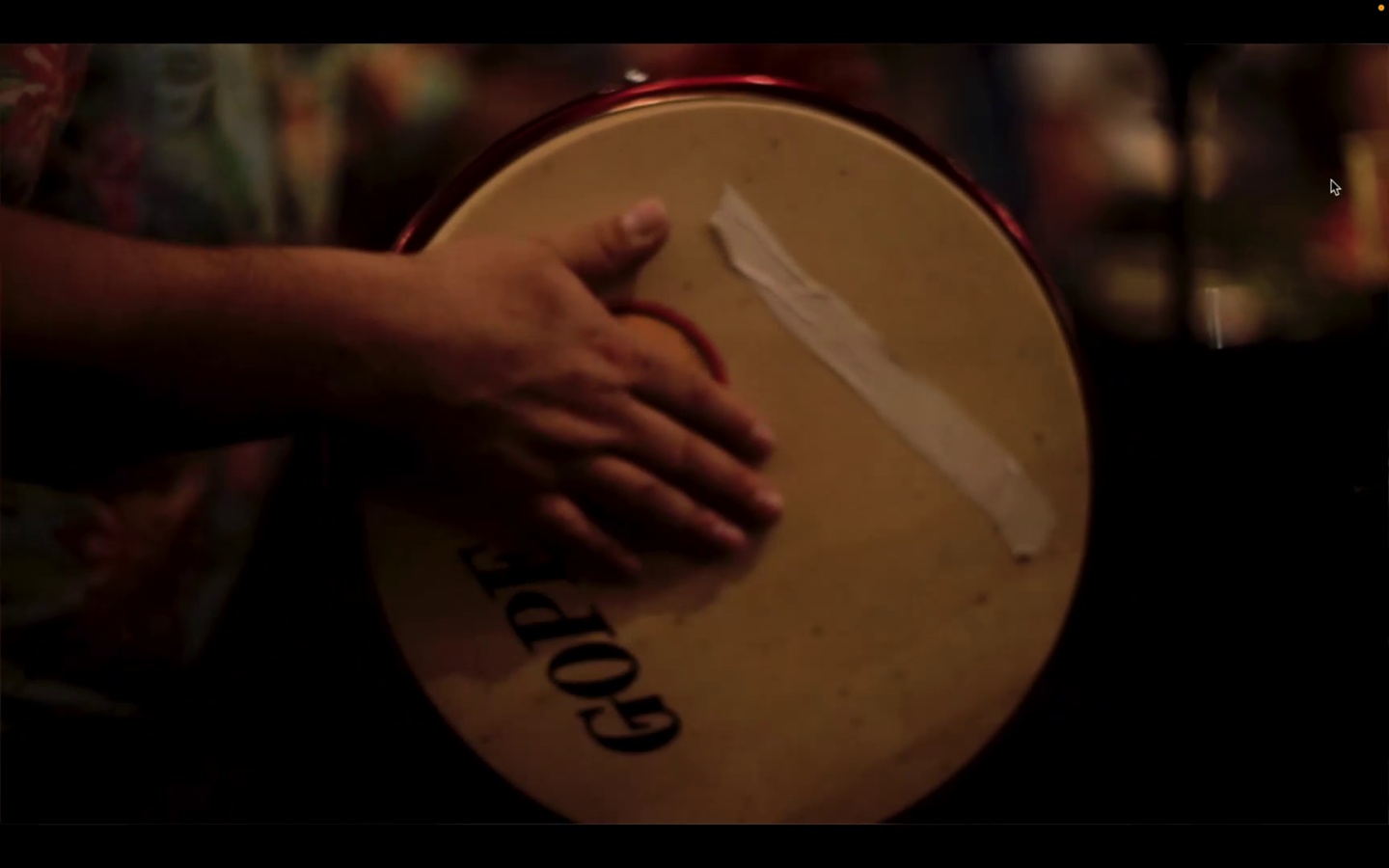 
key(Space)
 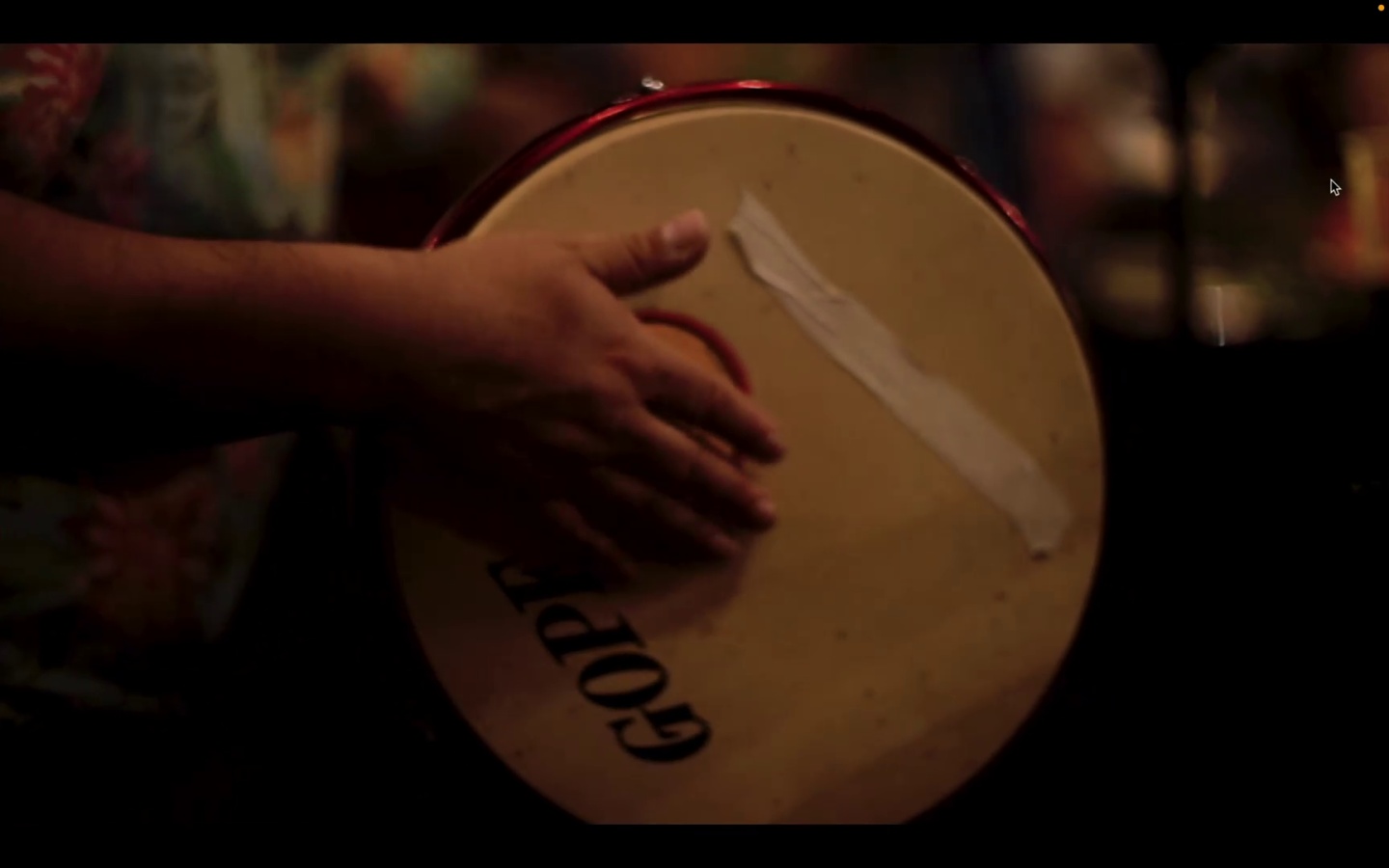 
key(Escape)
 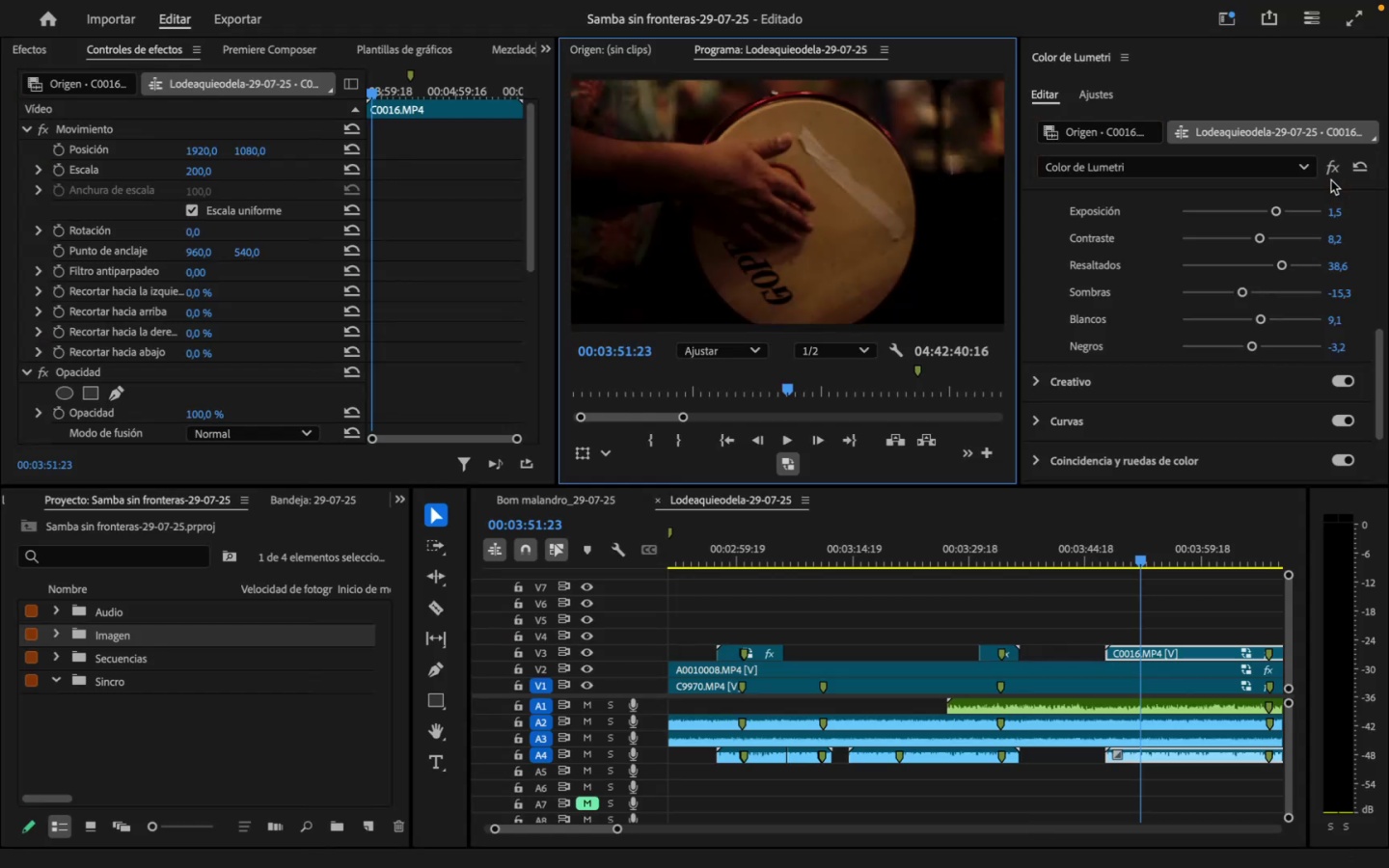 
key(Space)
 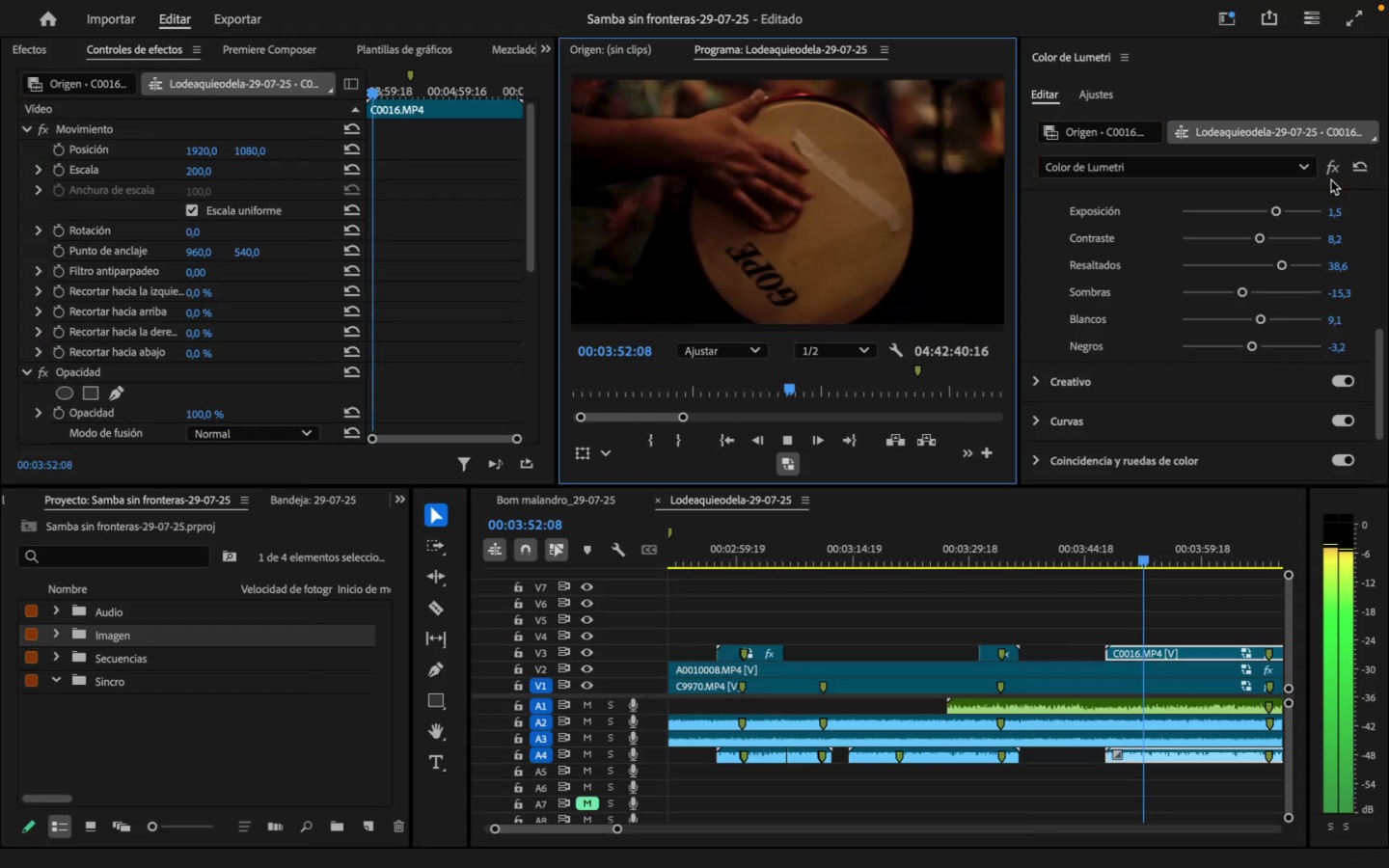 
key(Space)
 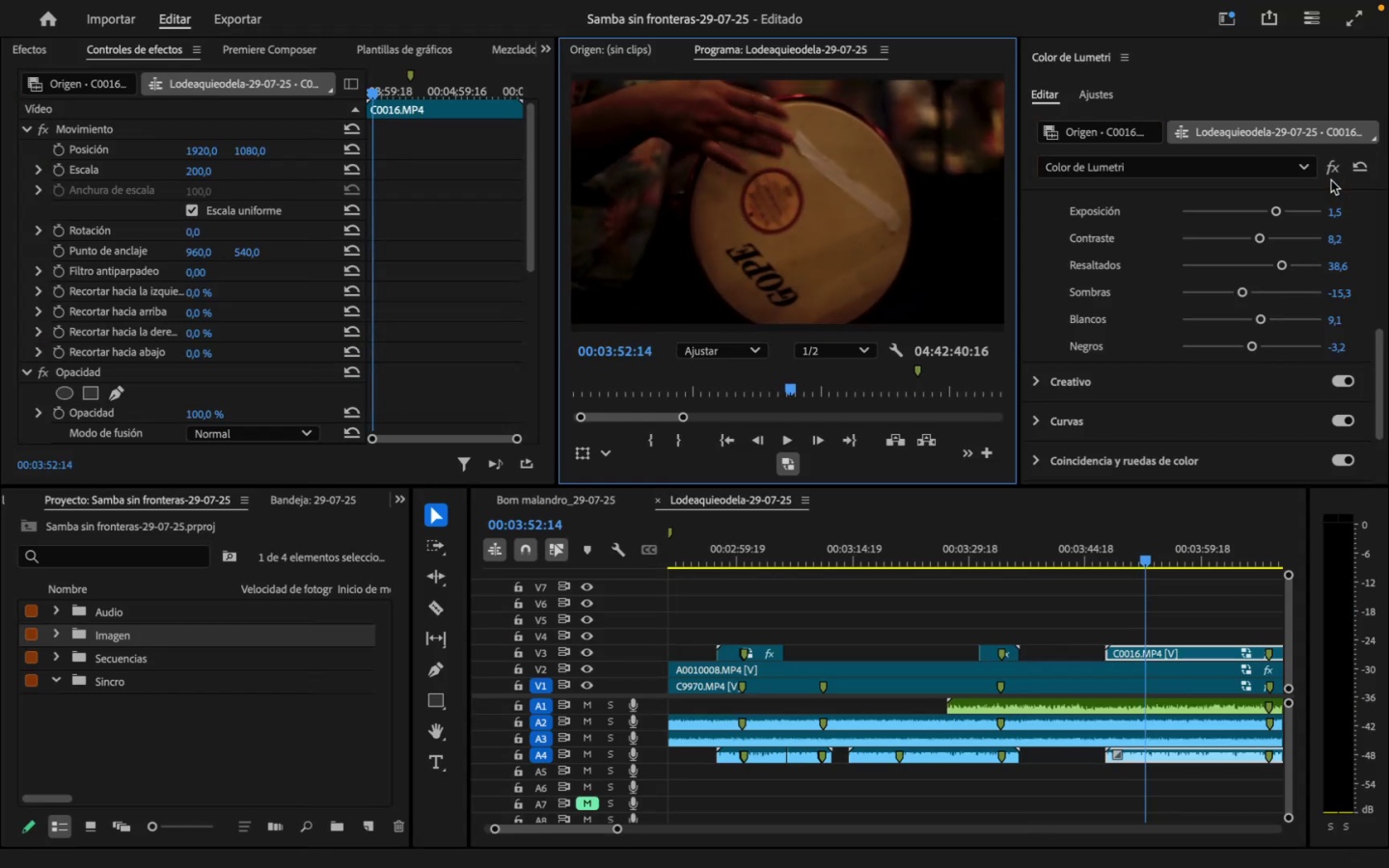 
key(Space)
 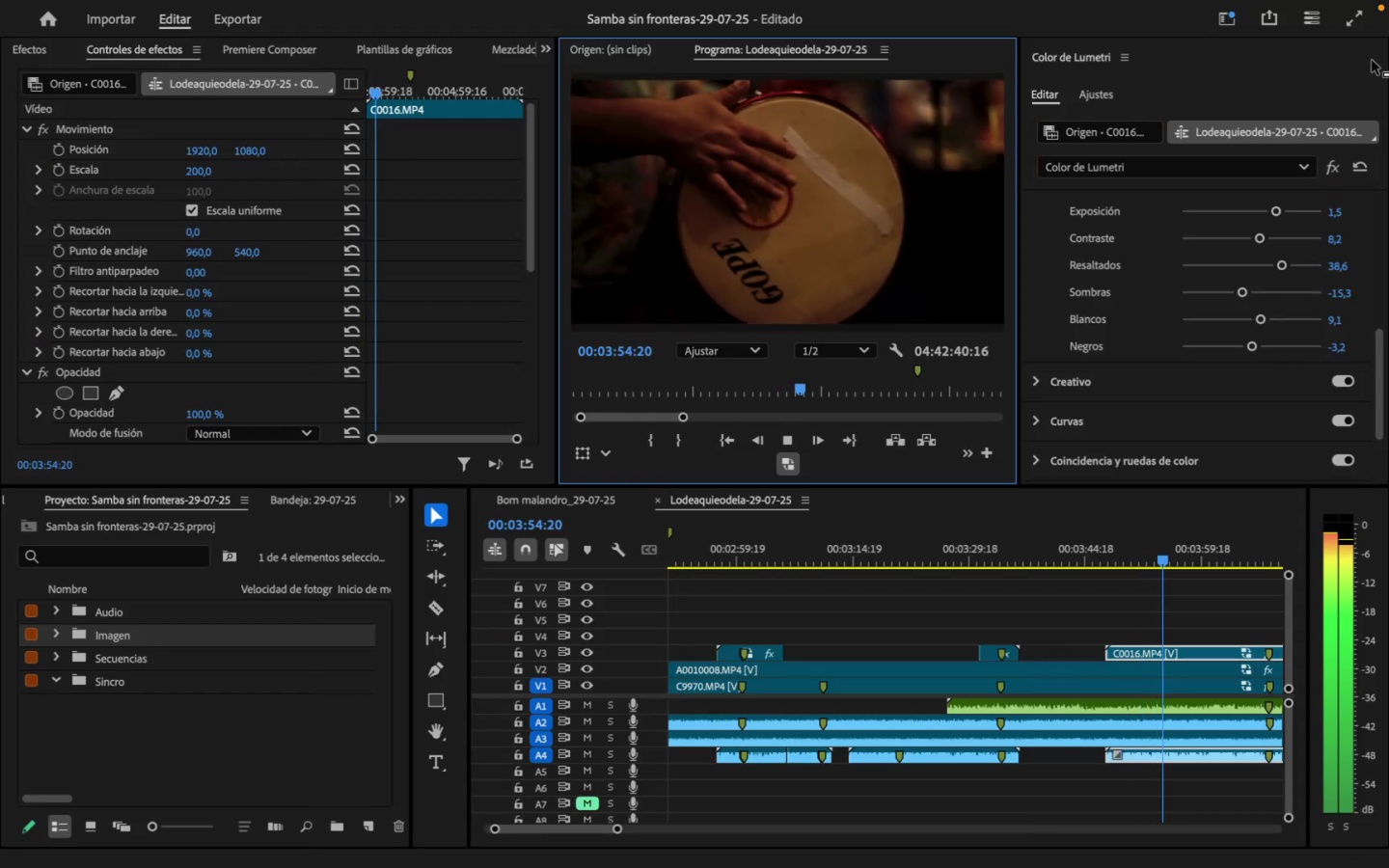 
left_click([1363, 27])
 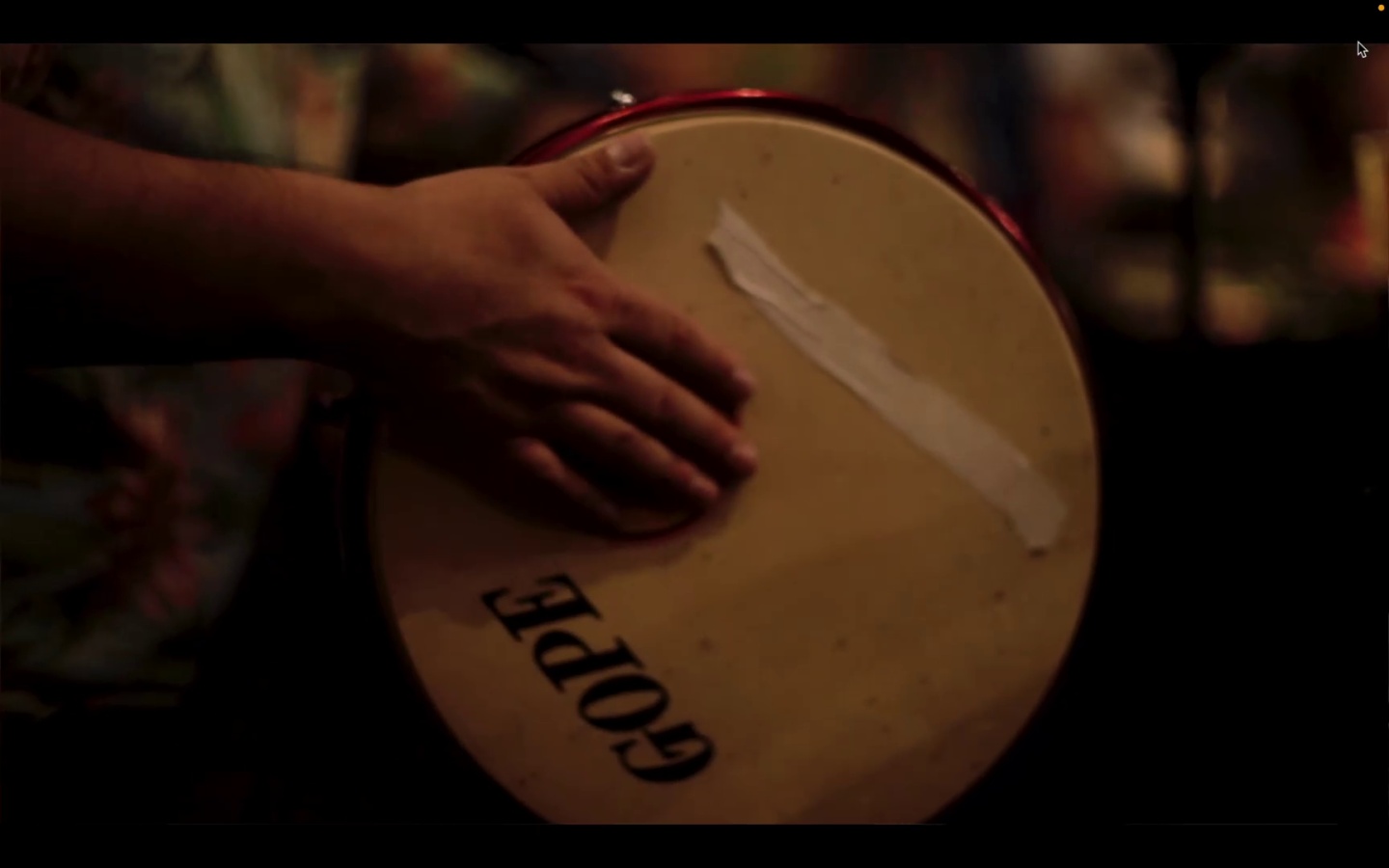 
key(Space)
 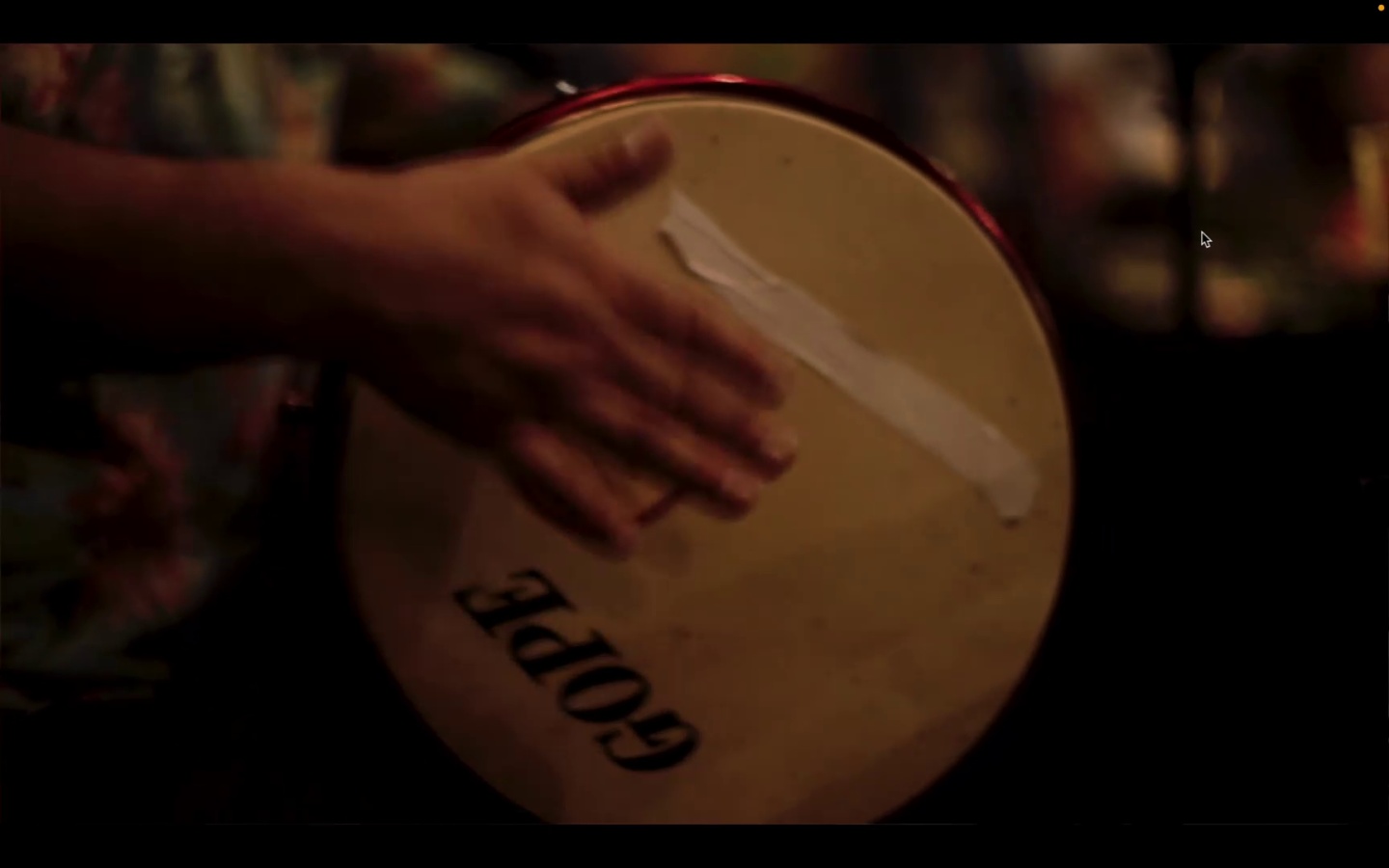 
key(Escape)
 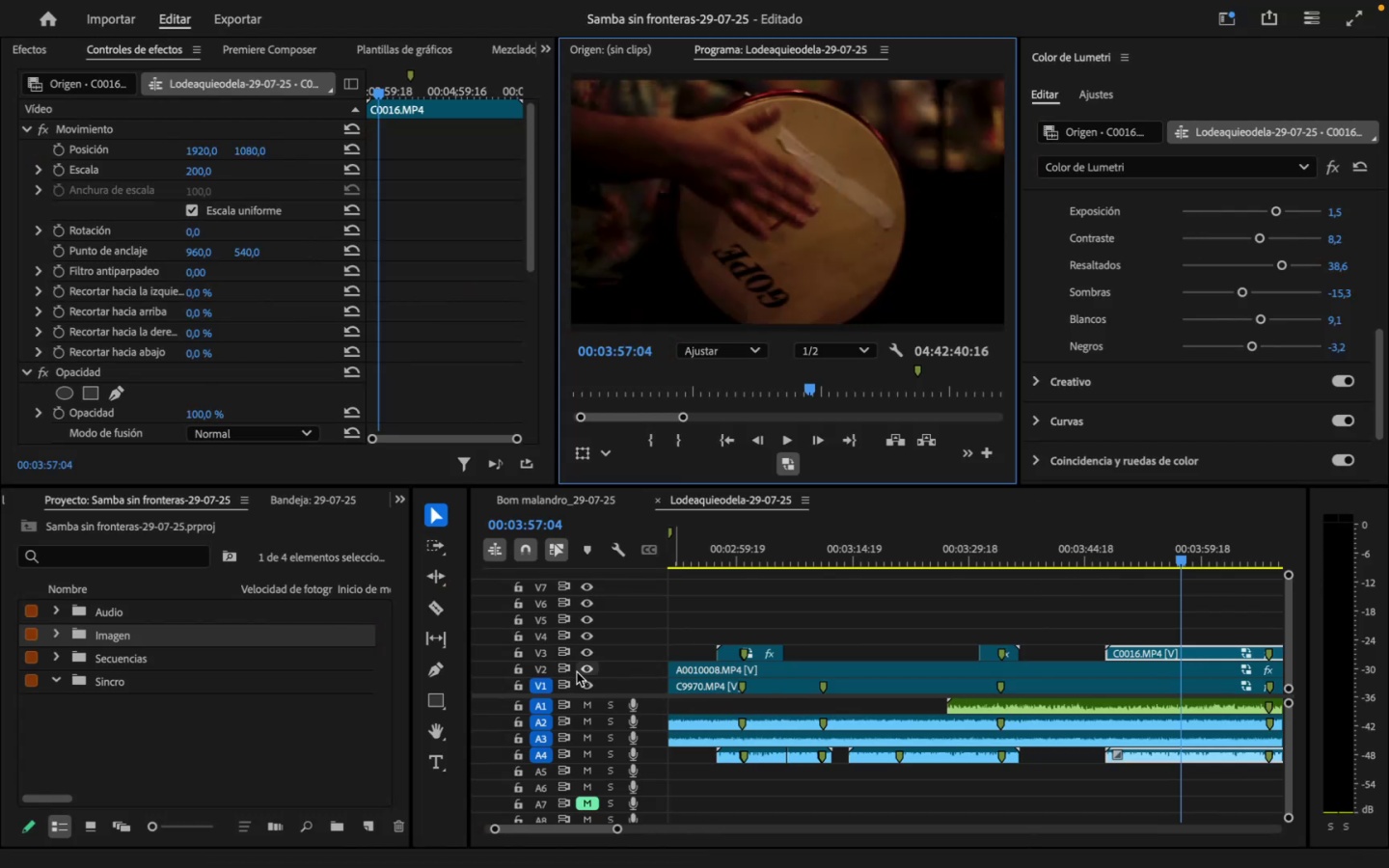 
left_click([582, 651])
 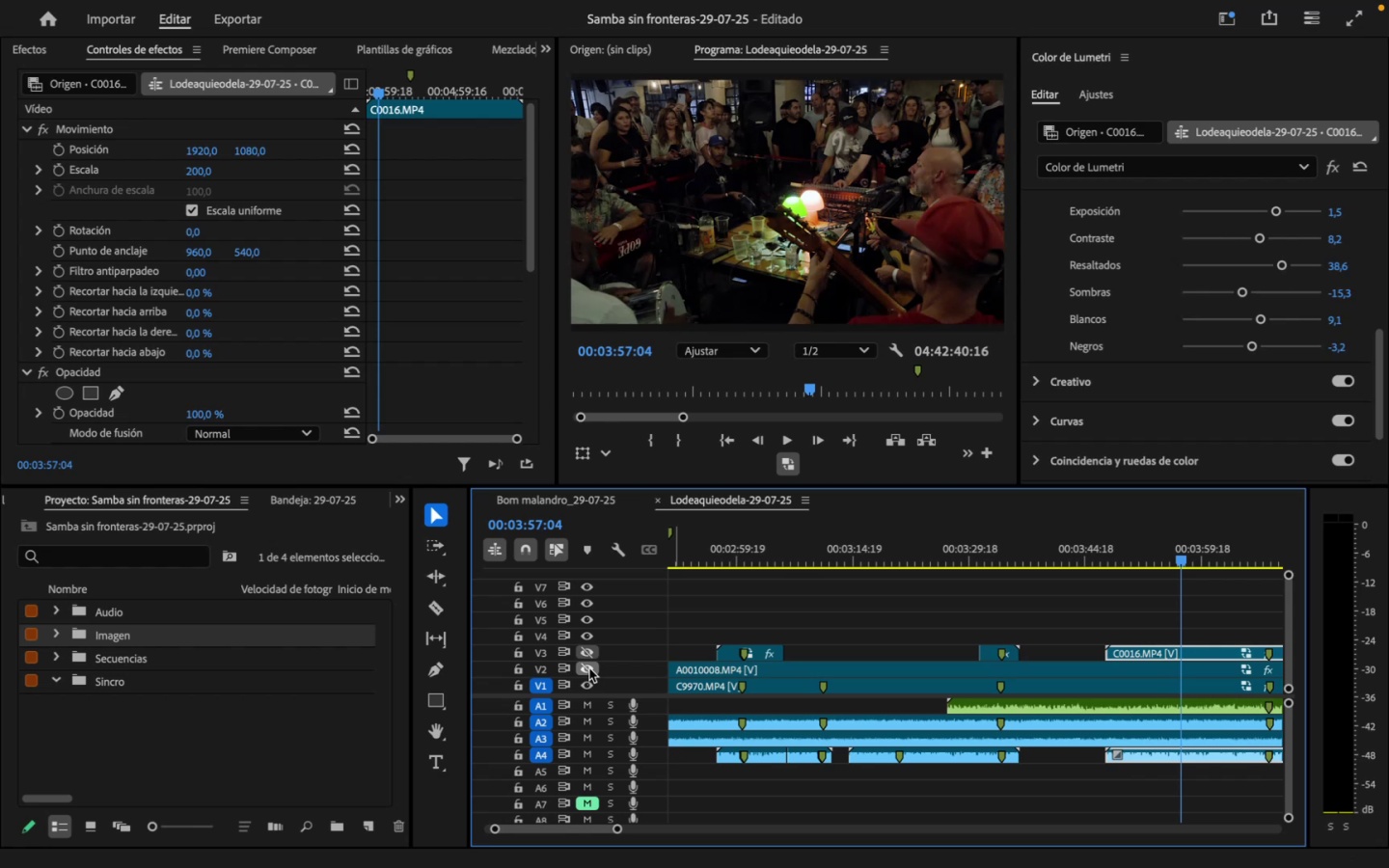 
wait(9.15)
 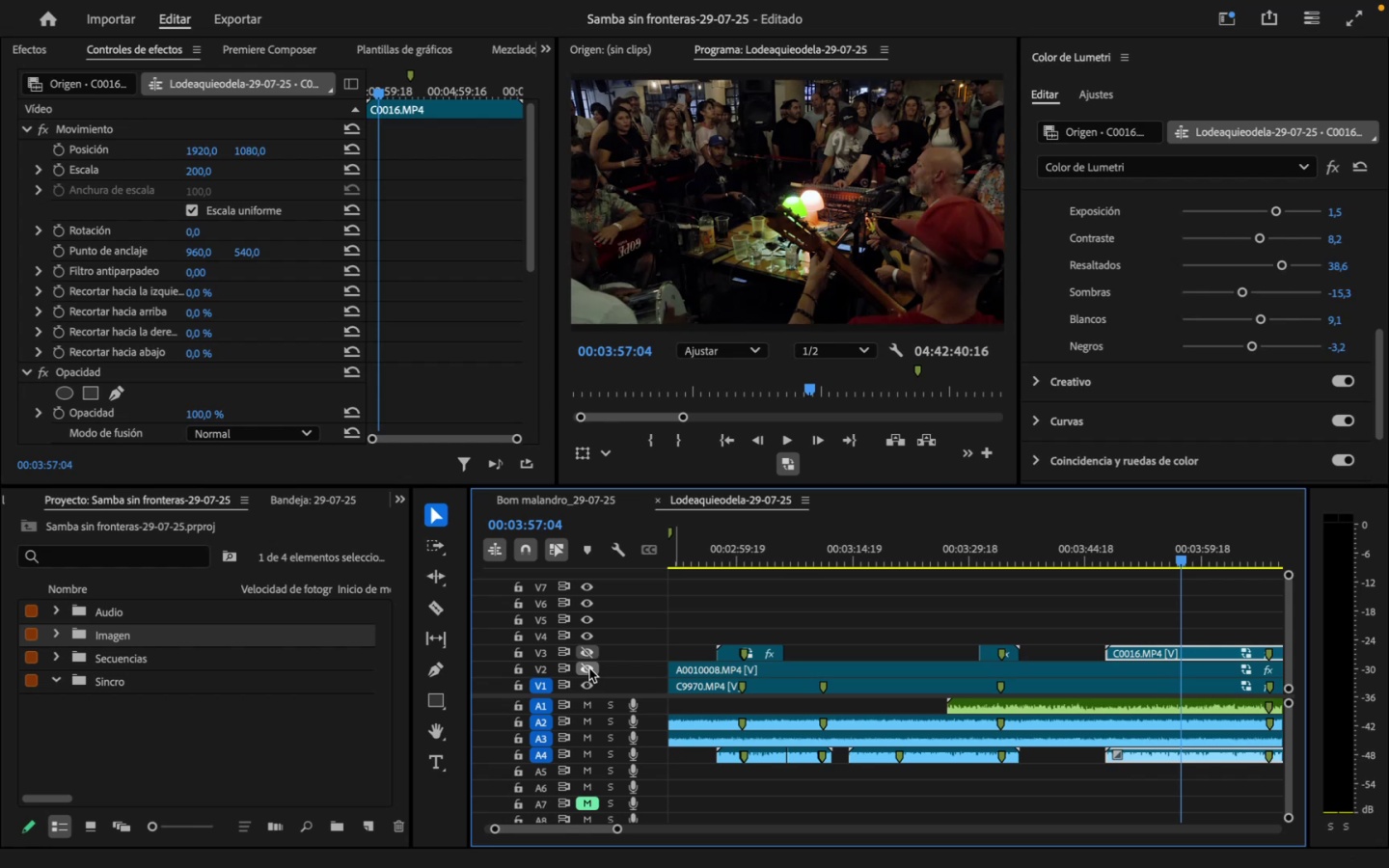 
left_click([584, 669])
 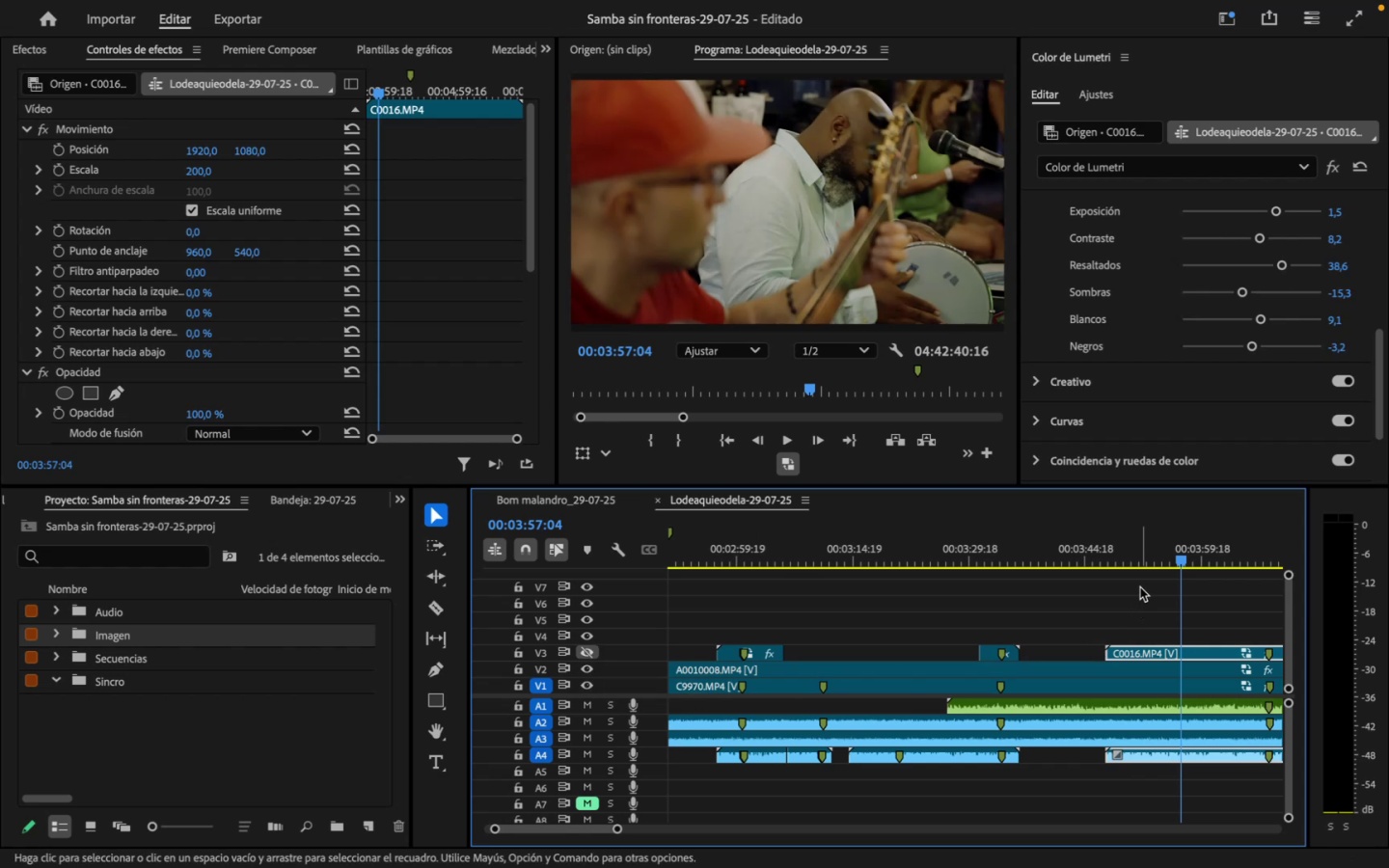 
wait(16.21)
 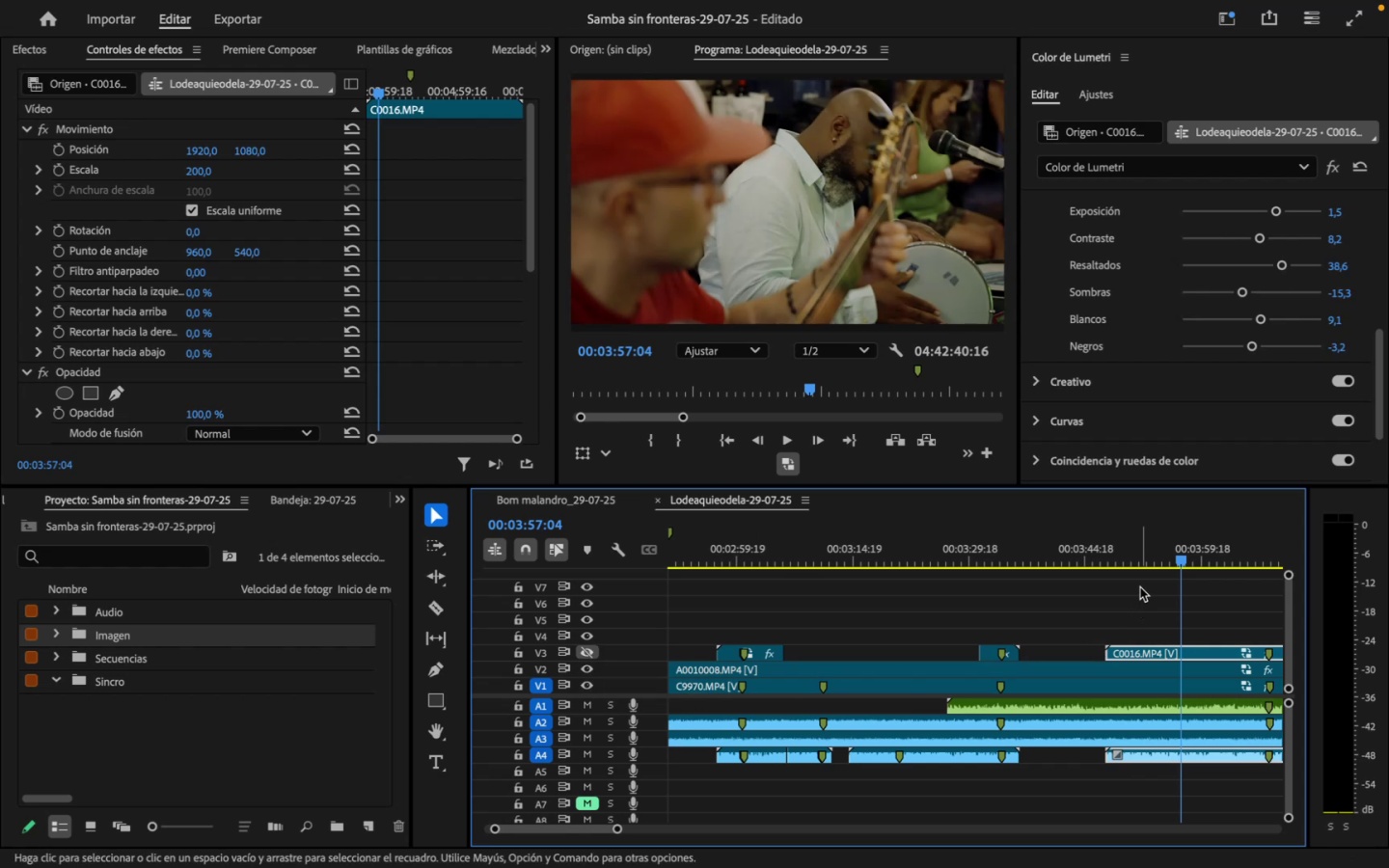 
left_click([592, 653])
 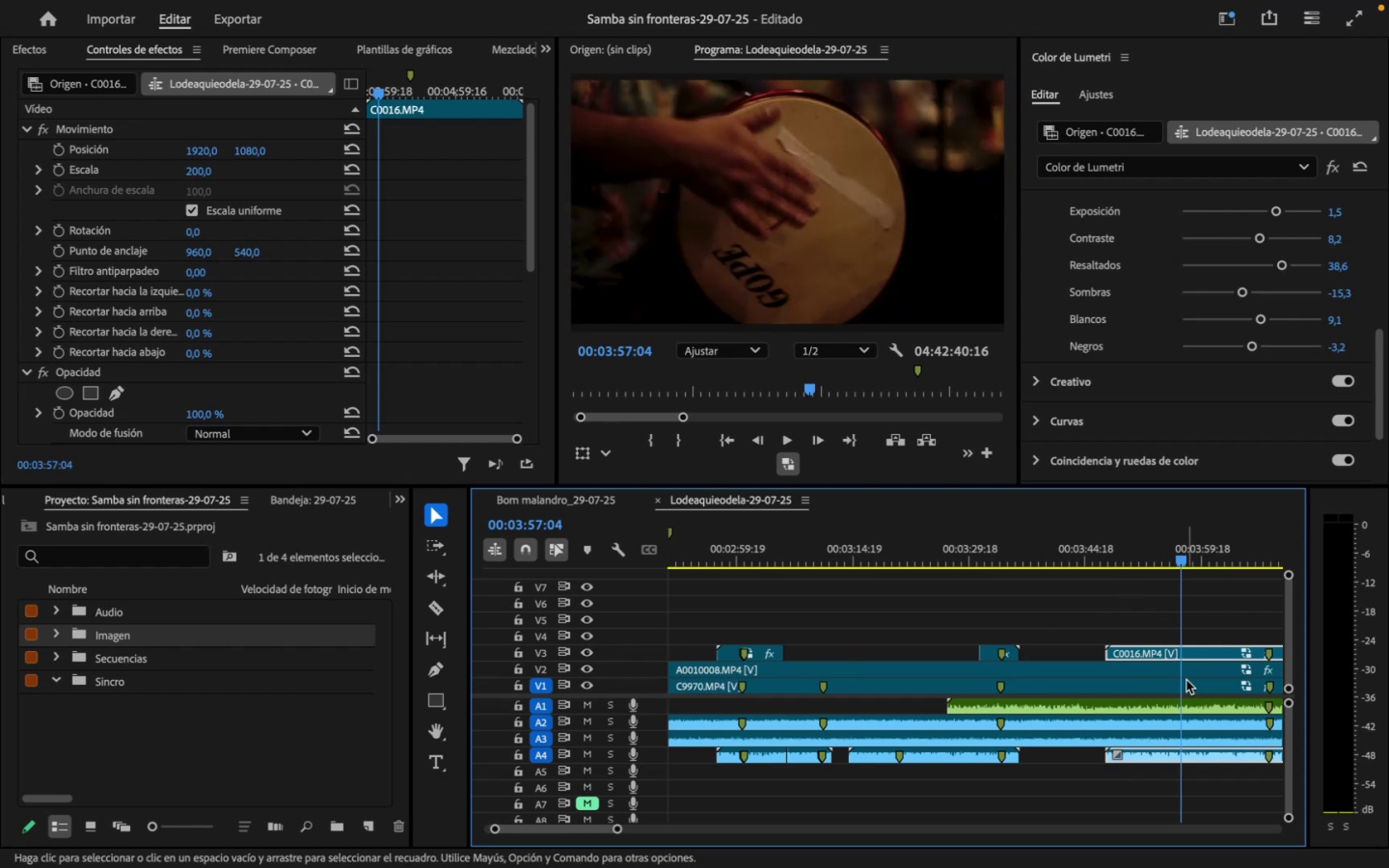 
wait(8.73)
 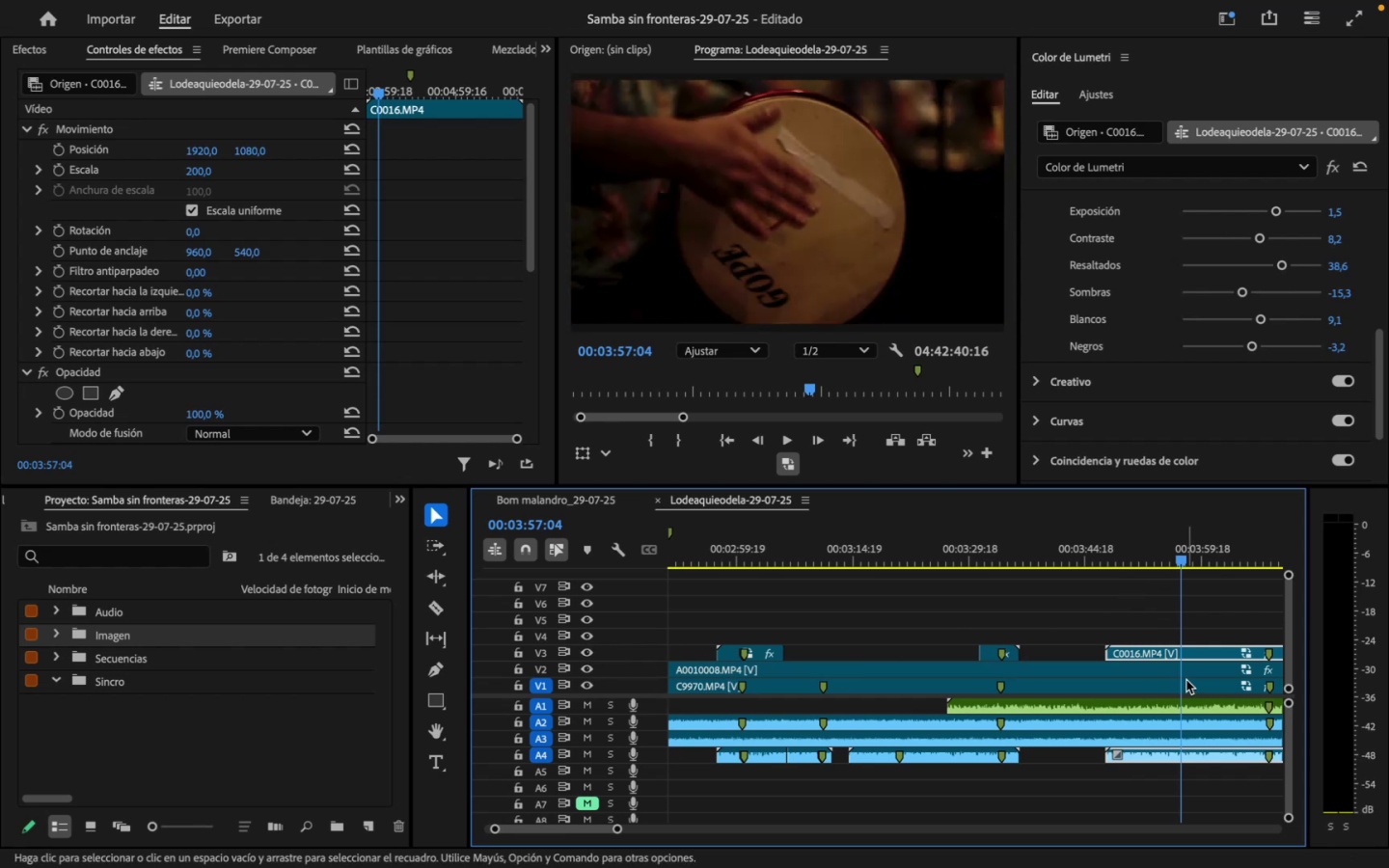 
mouse_move([833, 628])
 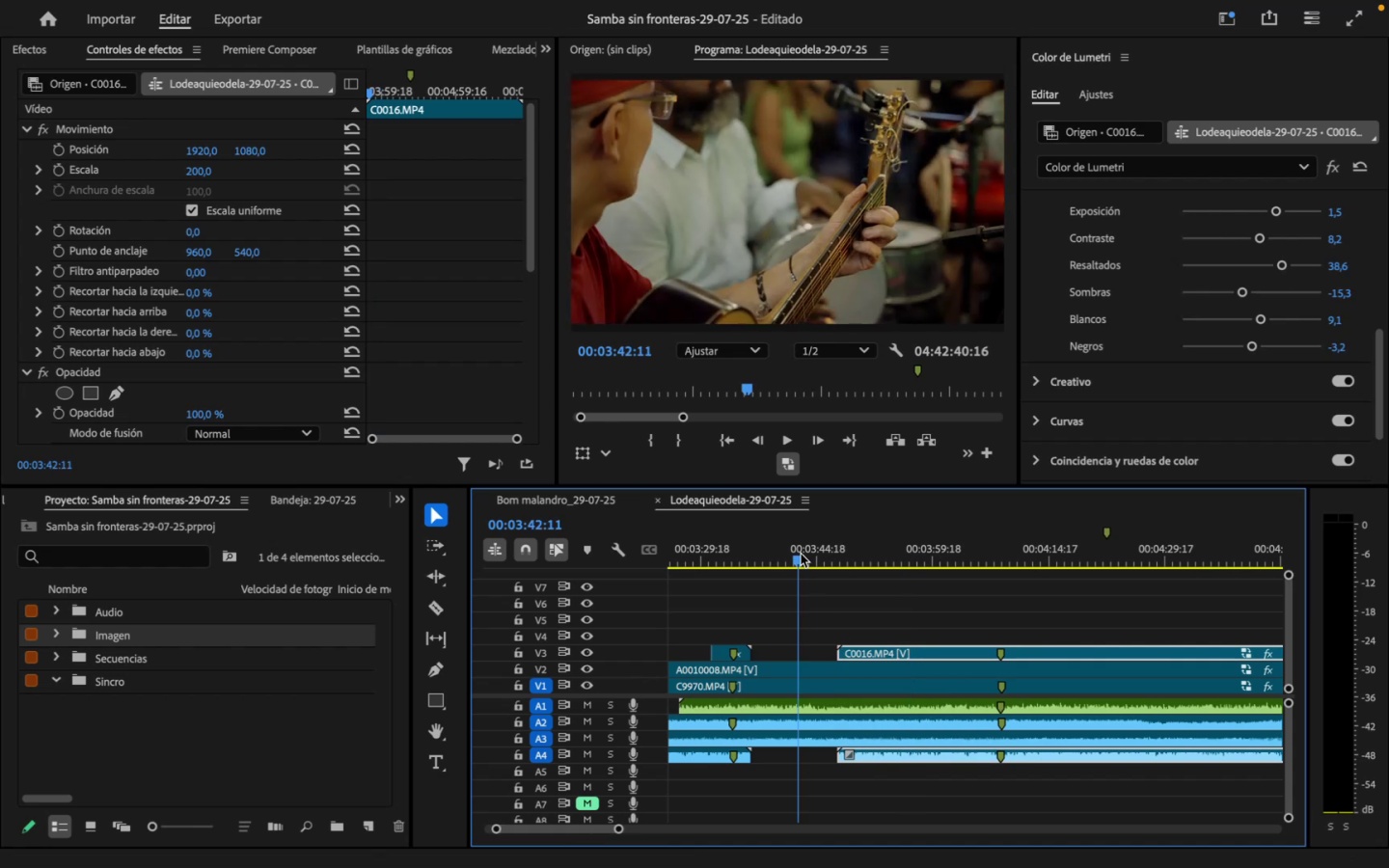 
left_click_drag(start_coordinate=[782, 553], to_coordinate=[772, 565])
 